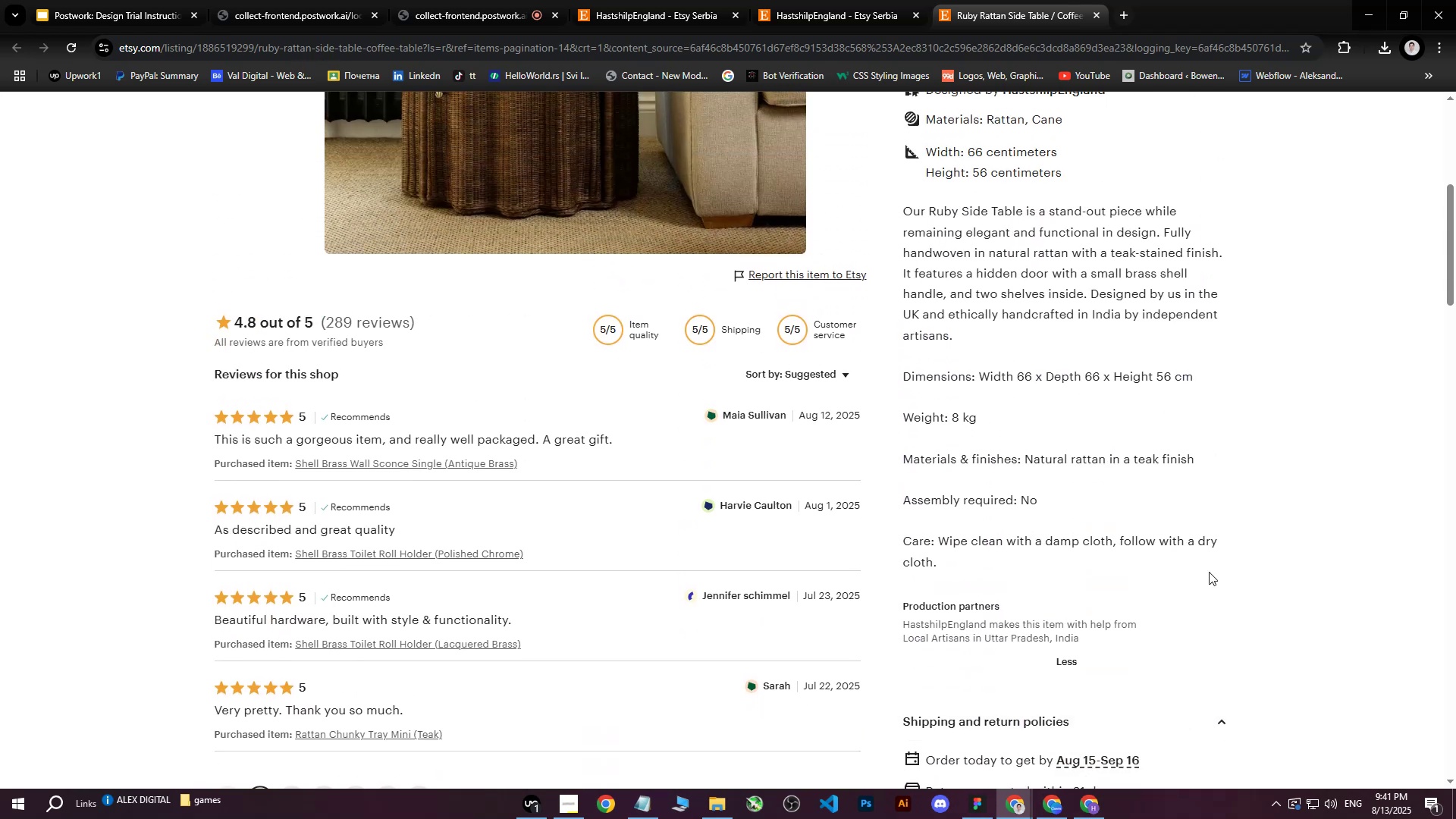 
scroll: coordinate [1209, 572], scroll_direction: down, amount: 1.0
 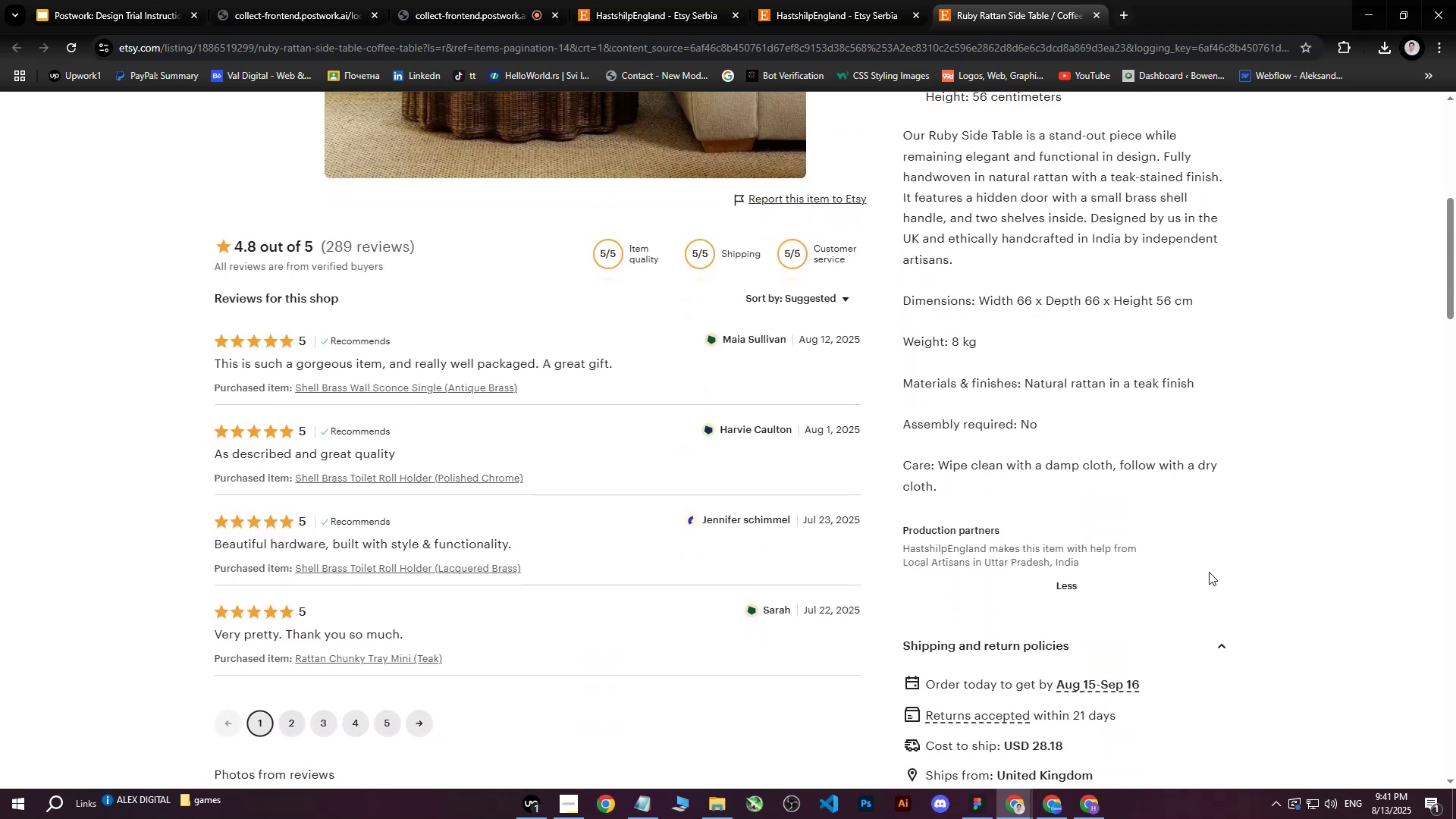 
scroll: coordinate [1196, 569], scroll_direction: up, amount: 3.0
 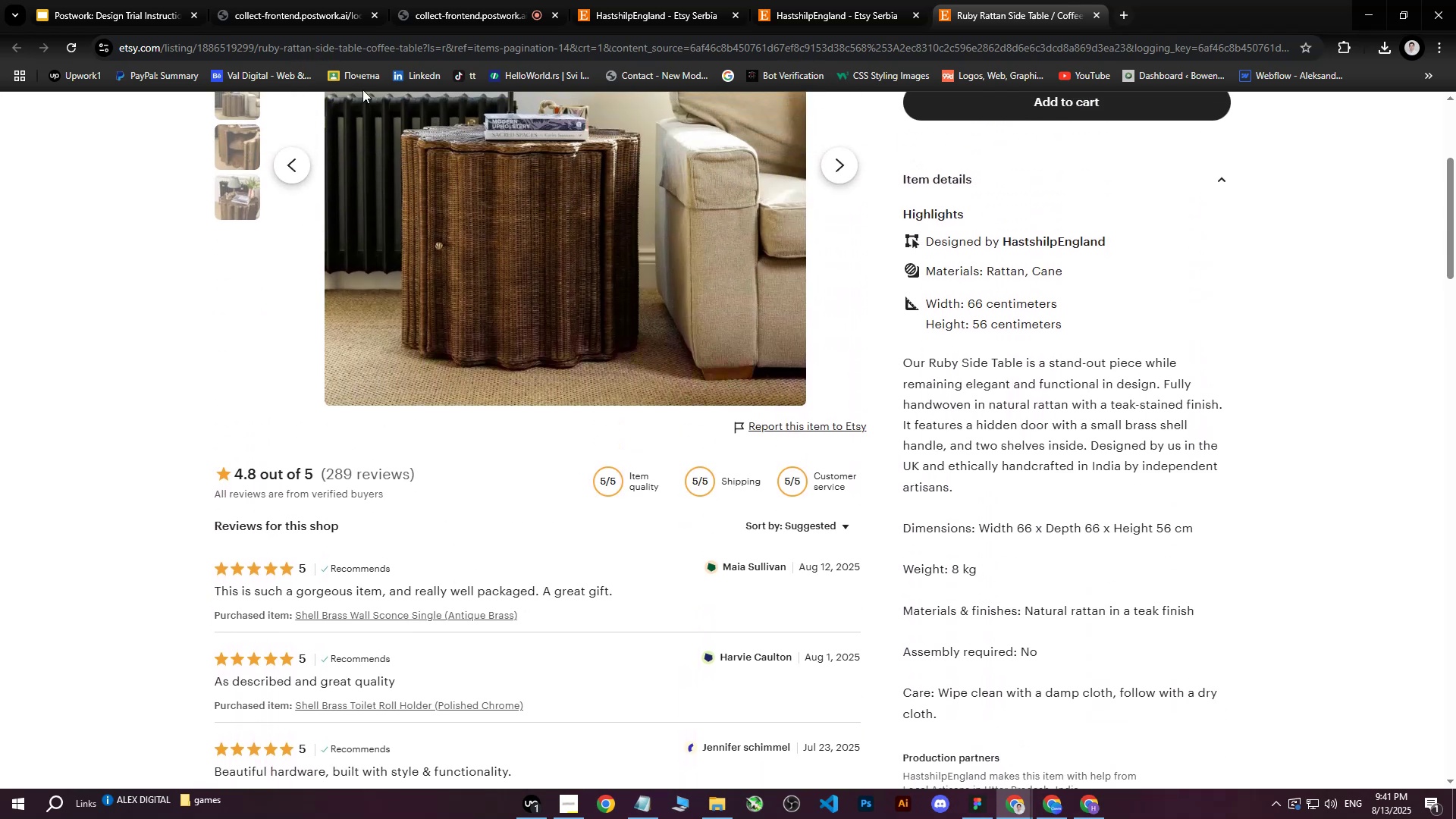 
scroll: coordinate [1053, 522], scroll_direction: down, amount: 8.0
 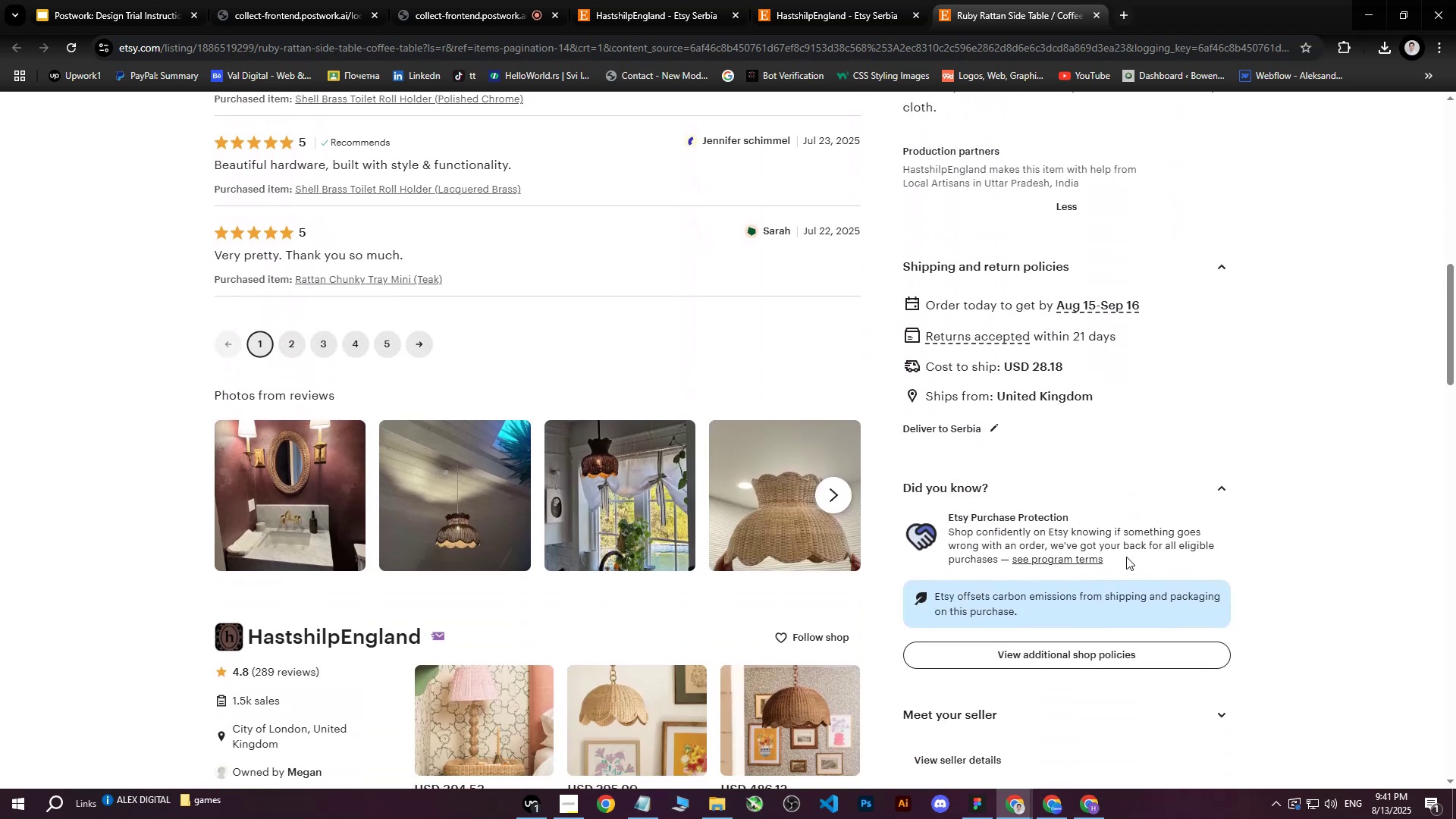 
scroll: coordinate [1170, 589], scroll_direction: up, amount: 14.0
 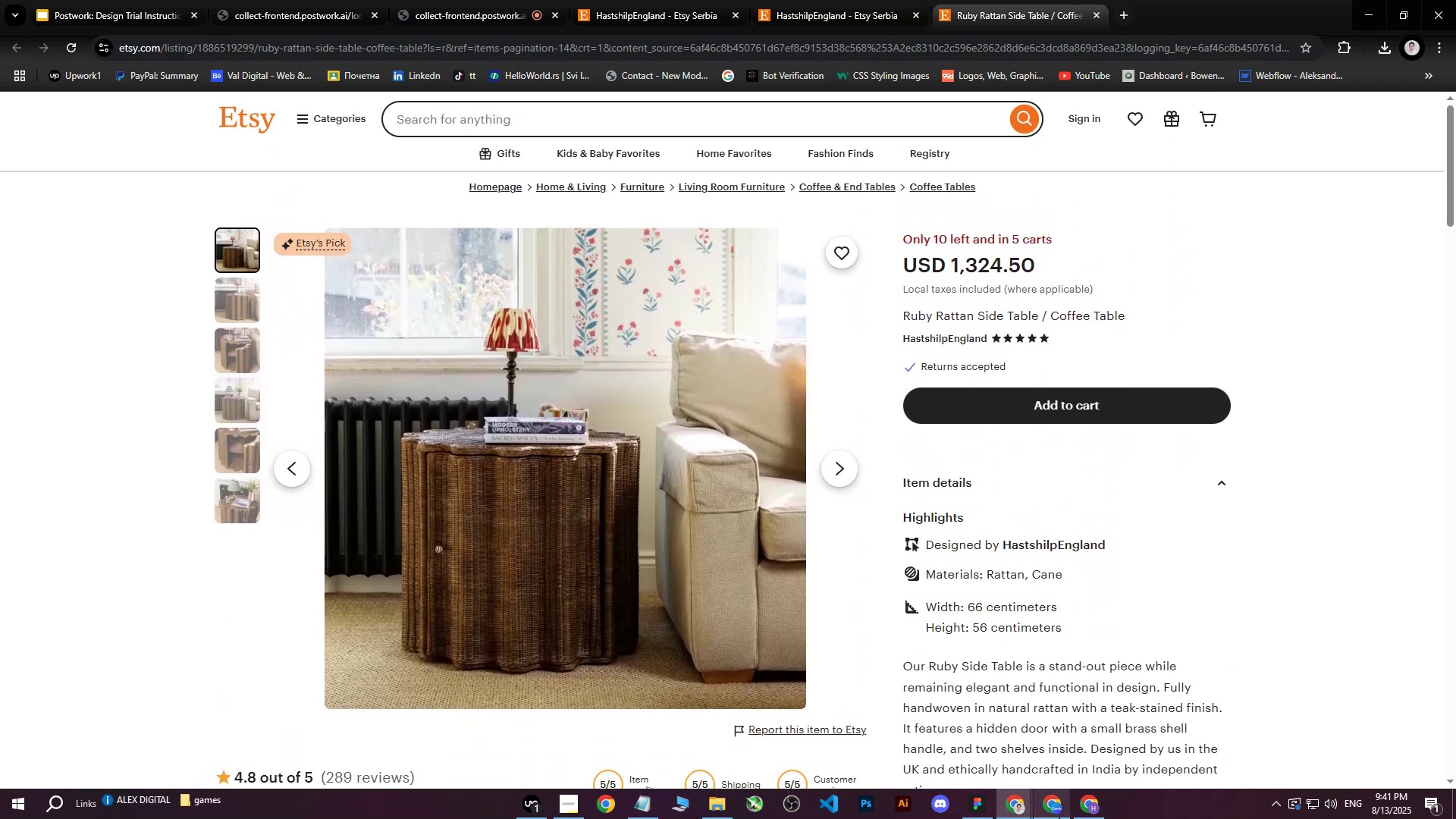 
left_click([1098, 814])
 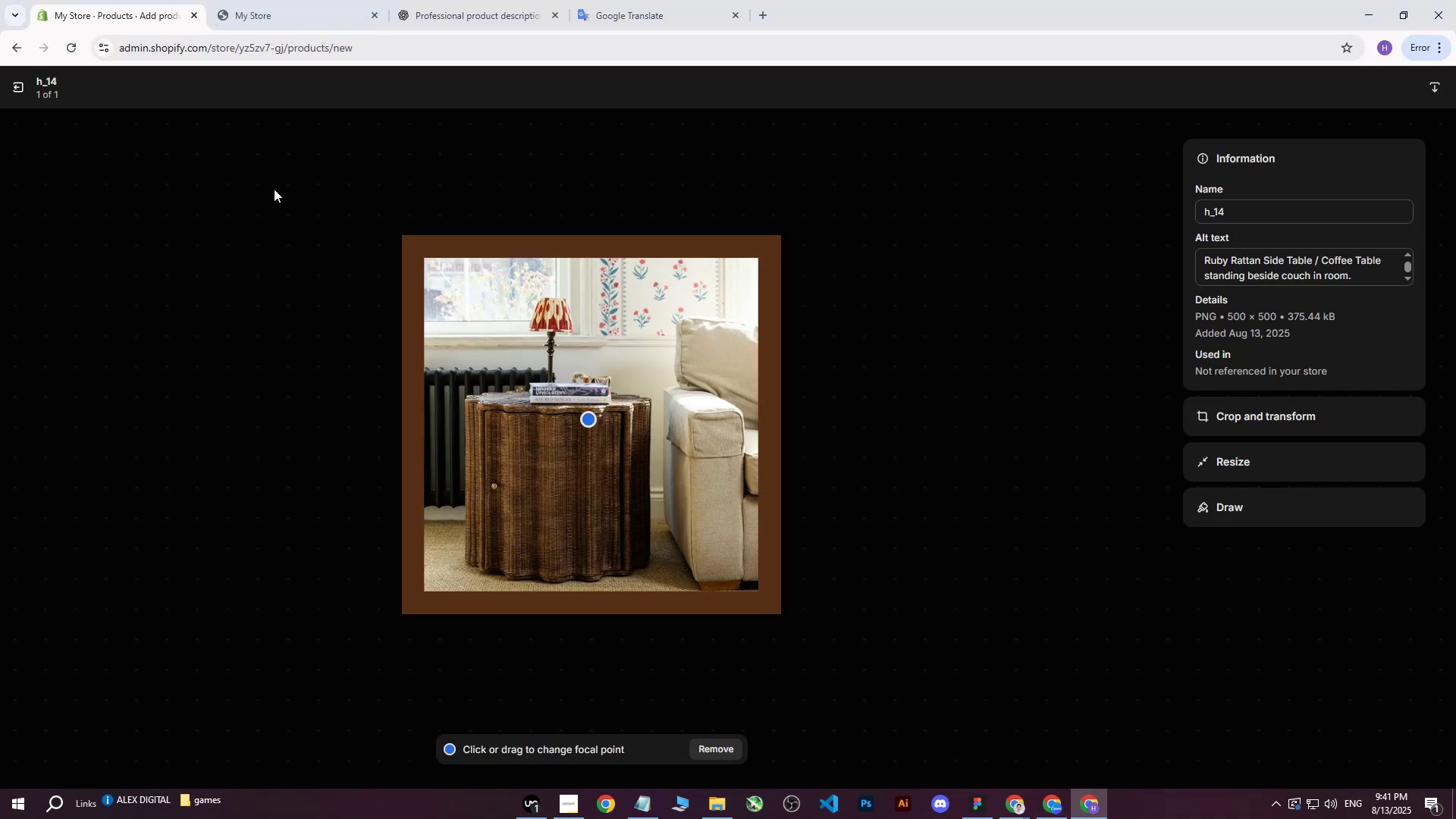 
left_click([14, 83])
 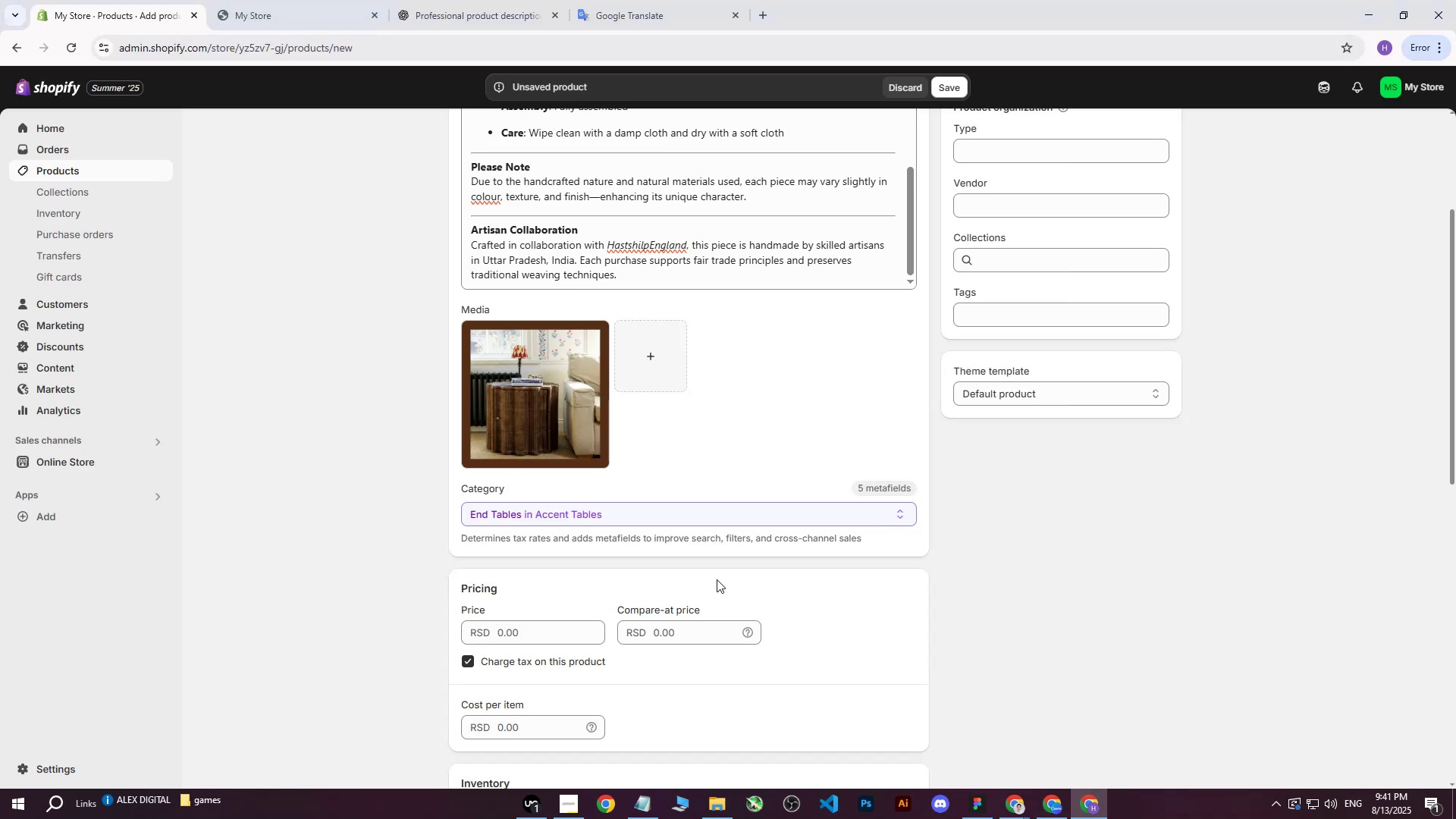 
scroll: coordinate [718, 583], scroll_direction: down, amount: 2.0
 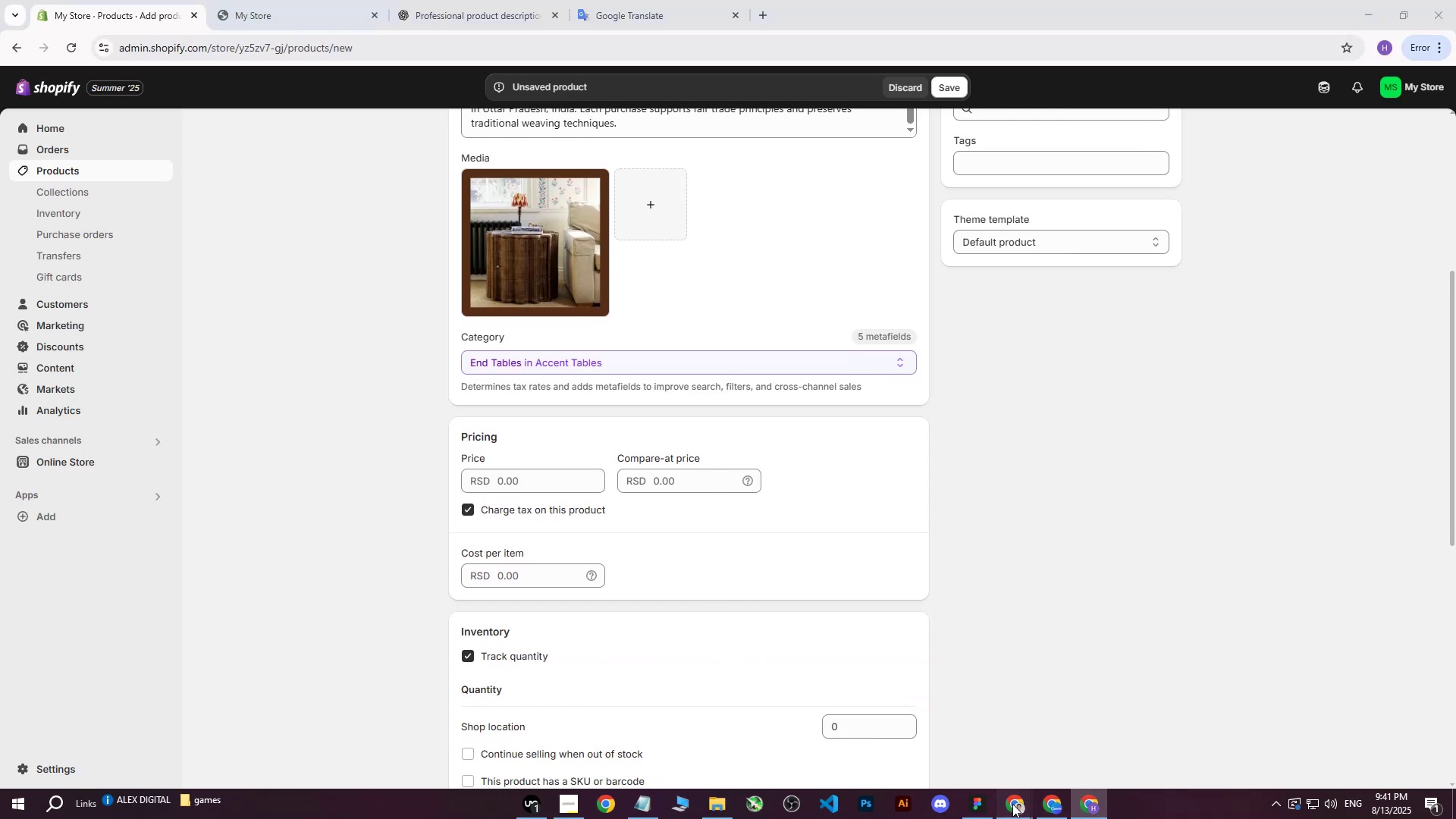 
double_click([930, 755])
 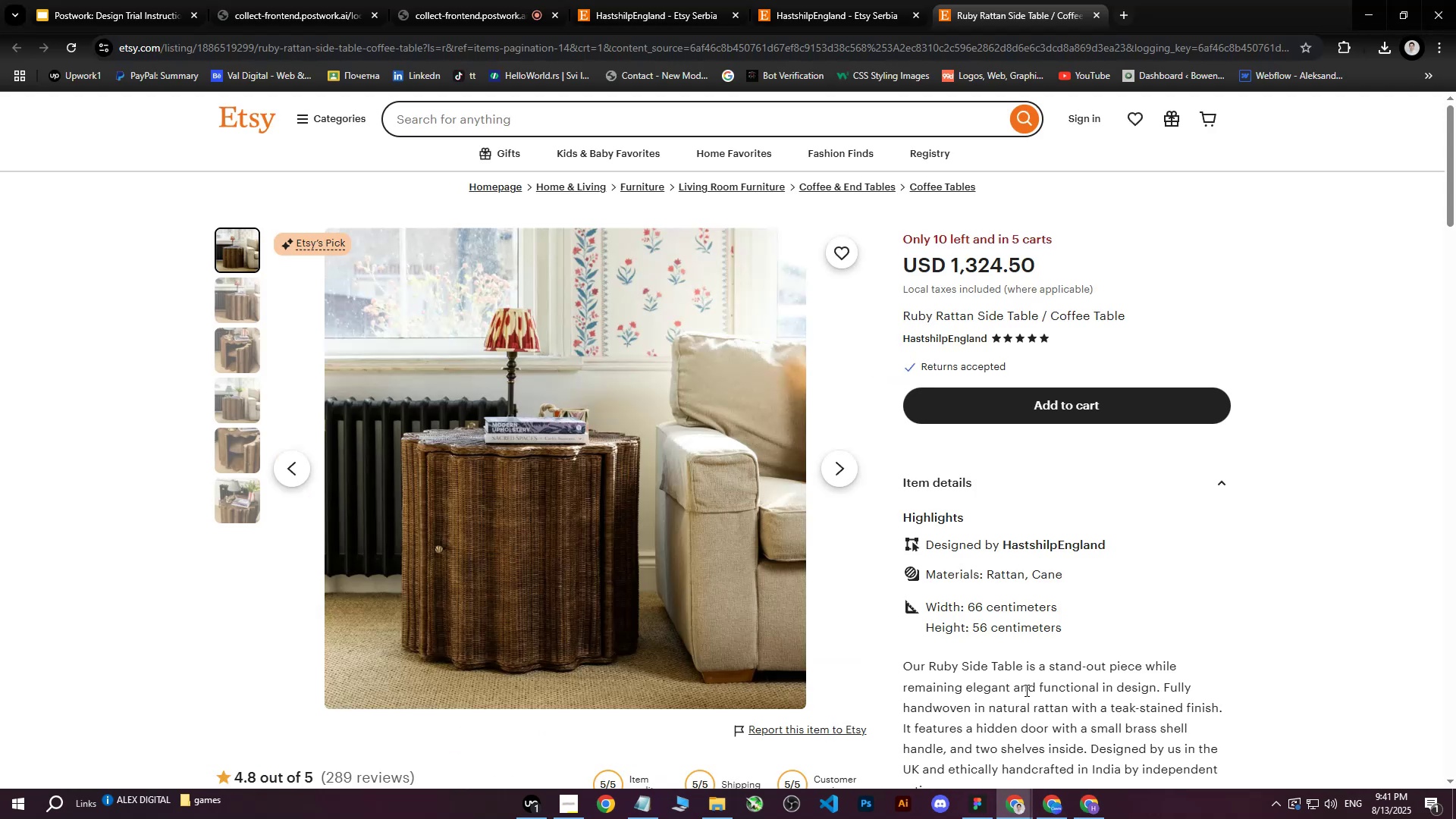 
scroll: coordinate [1087, 620], scroll_direction: up, amount: 1.0
 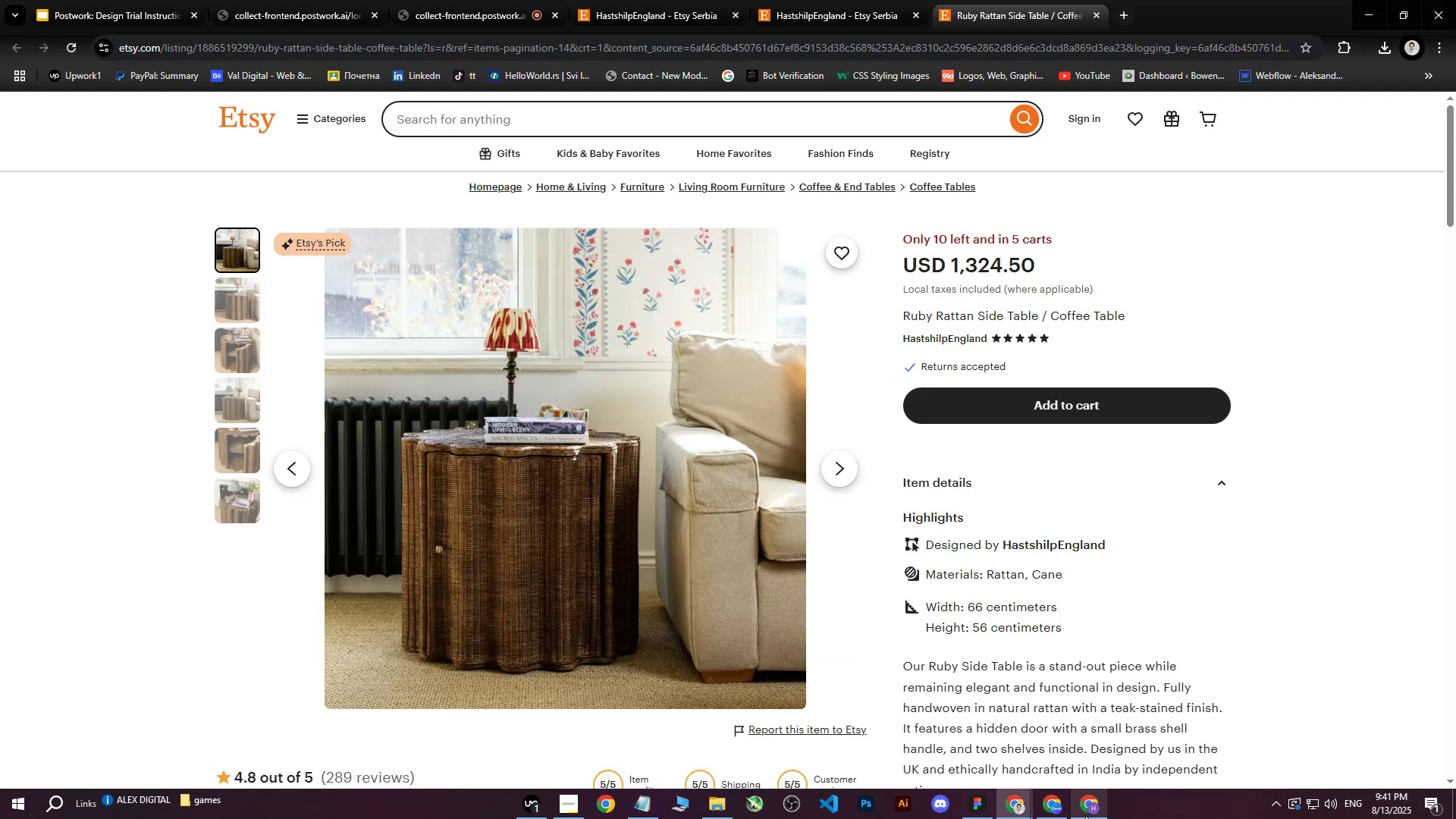 
left_click([1085, 815])
 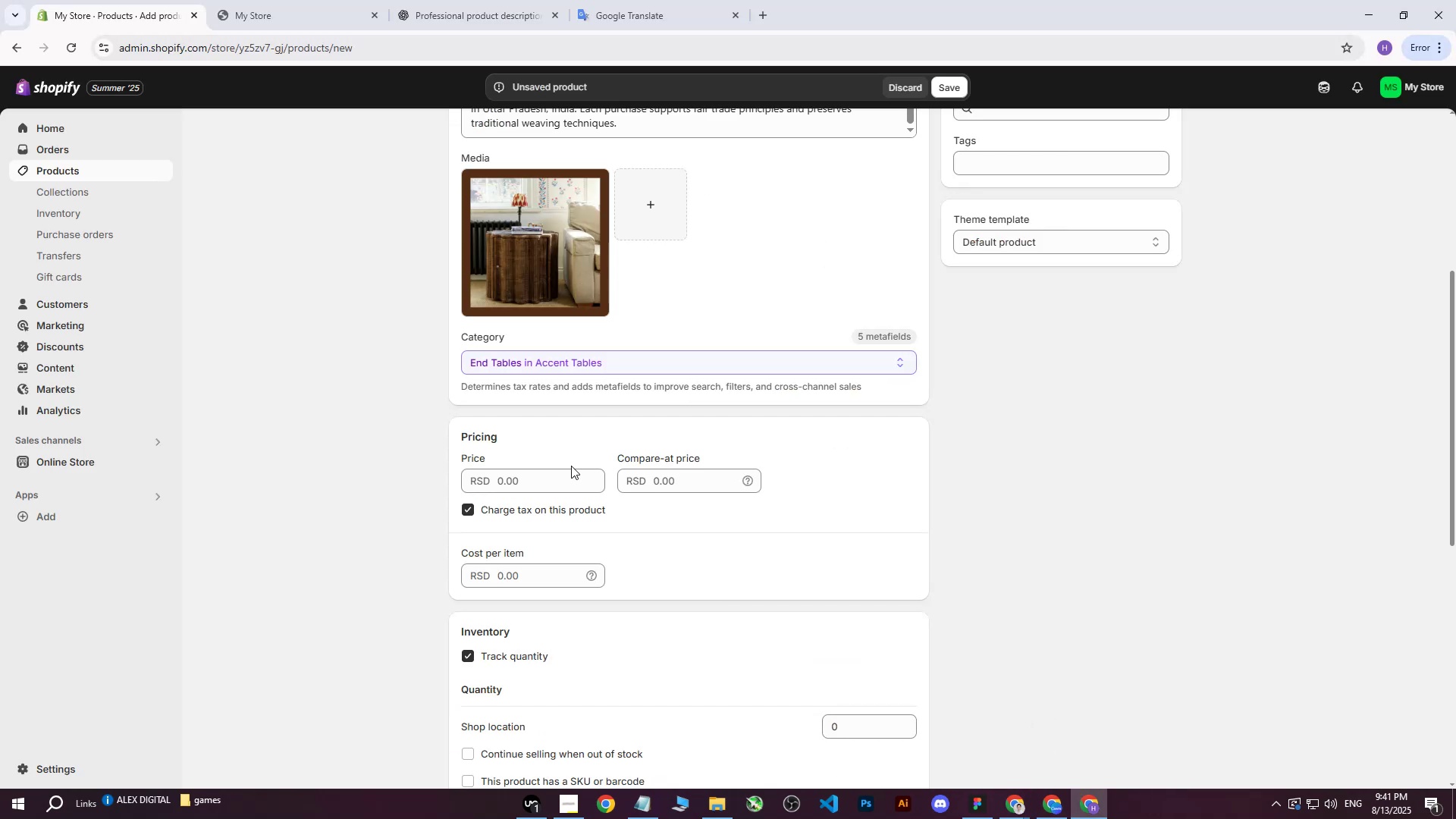 
left_click([526, 482])
 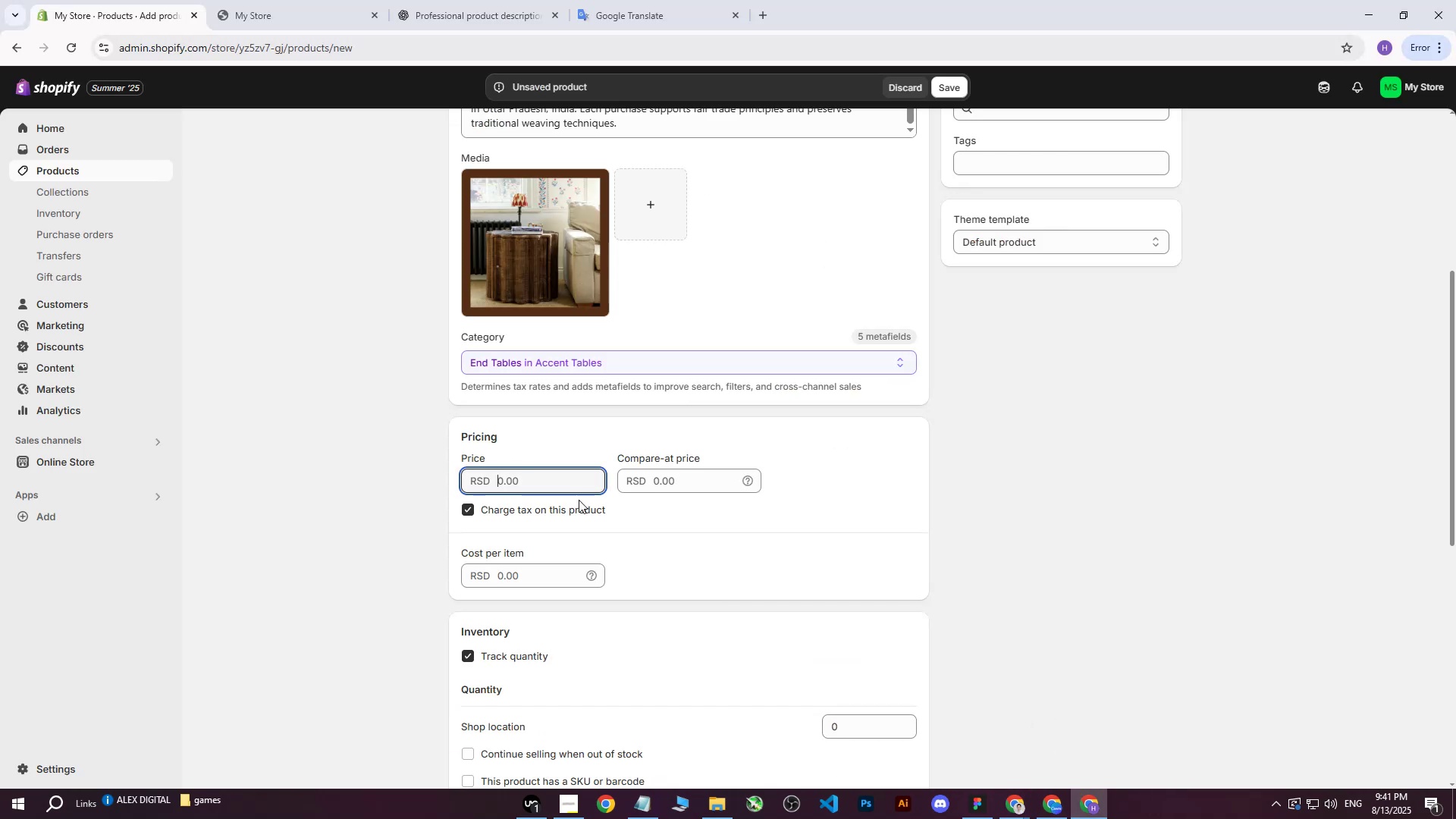 
type(1300)
key(Tab)
key(Tab)
key(Tab)
key(Tab)
type(13000)
 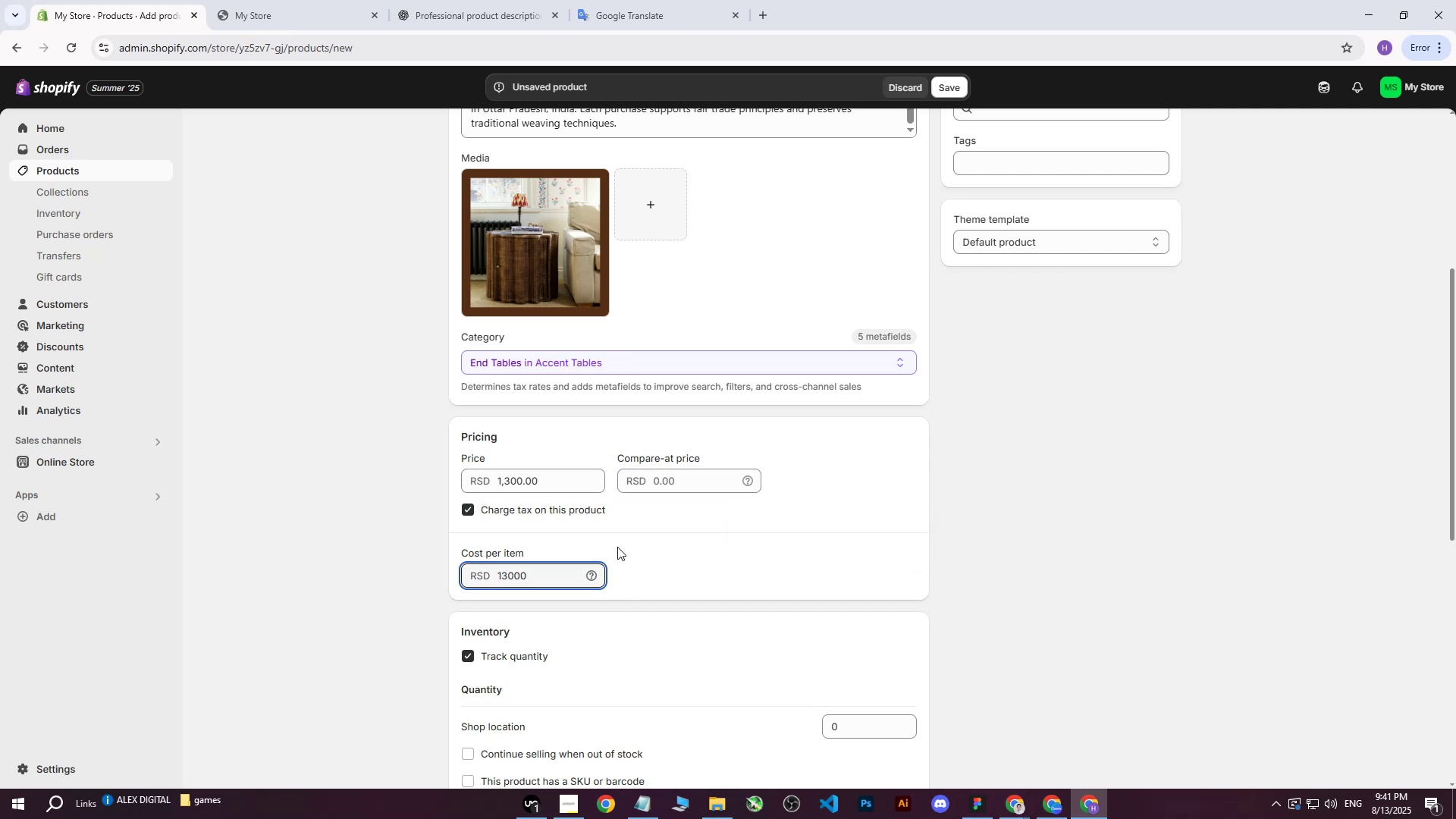 
left_click([409, 553])
 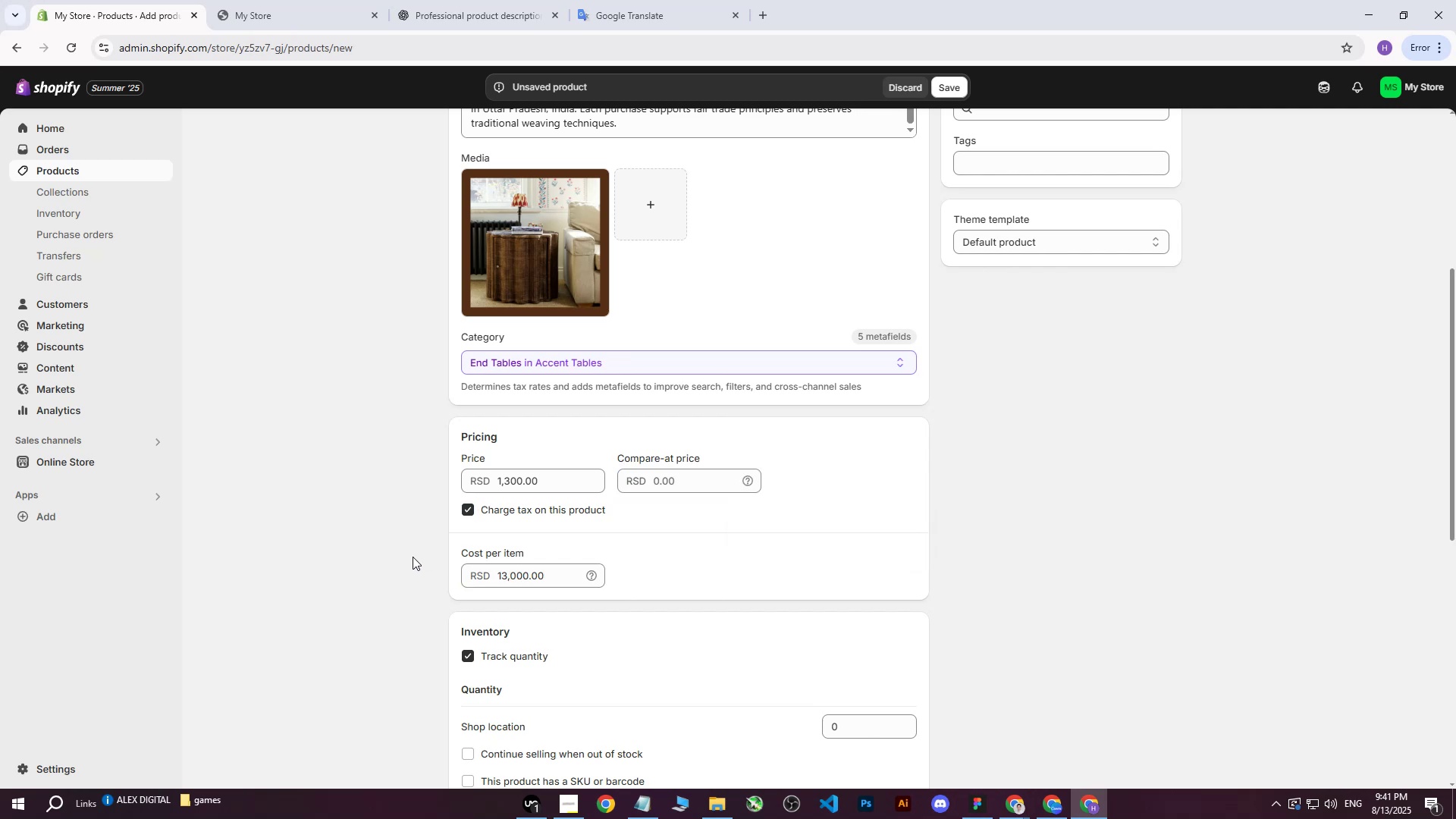 
scroll: coordinate [749, 549], scroll_direction: down, amount: 3.0
 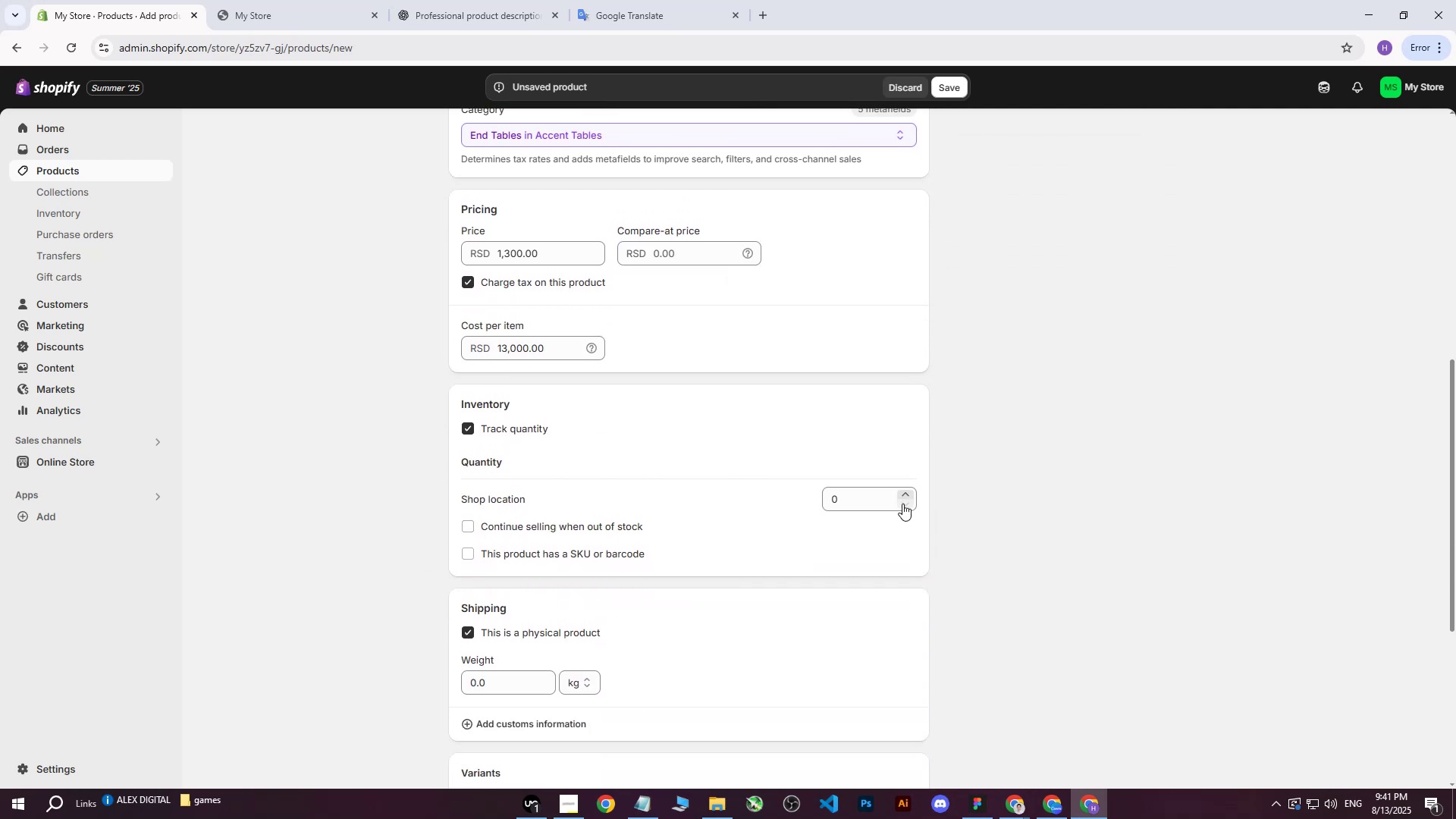 
left_click([872, 497])
 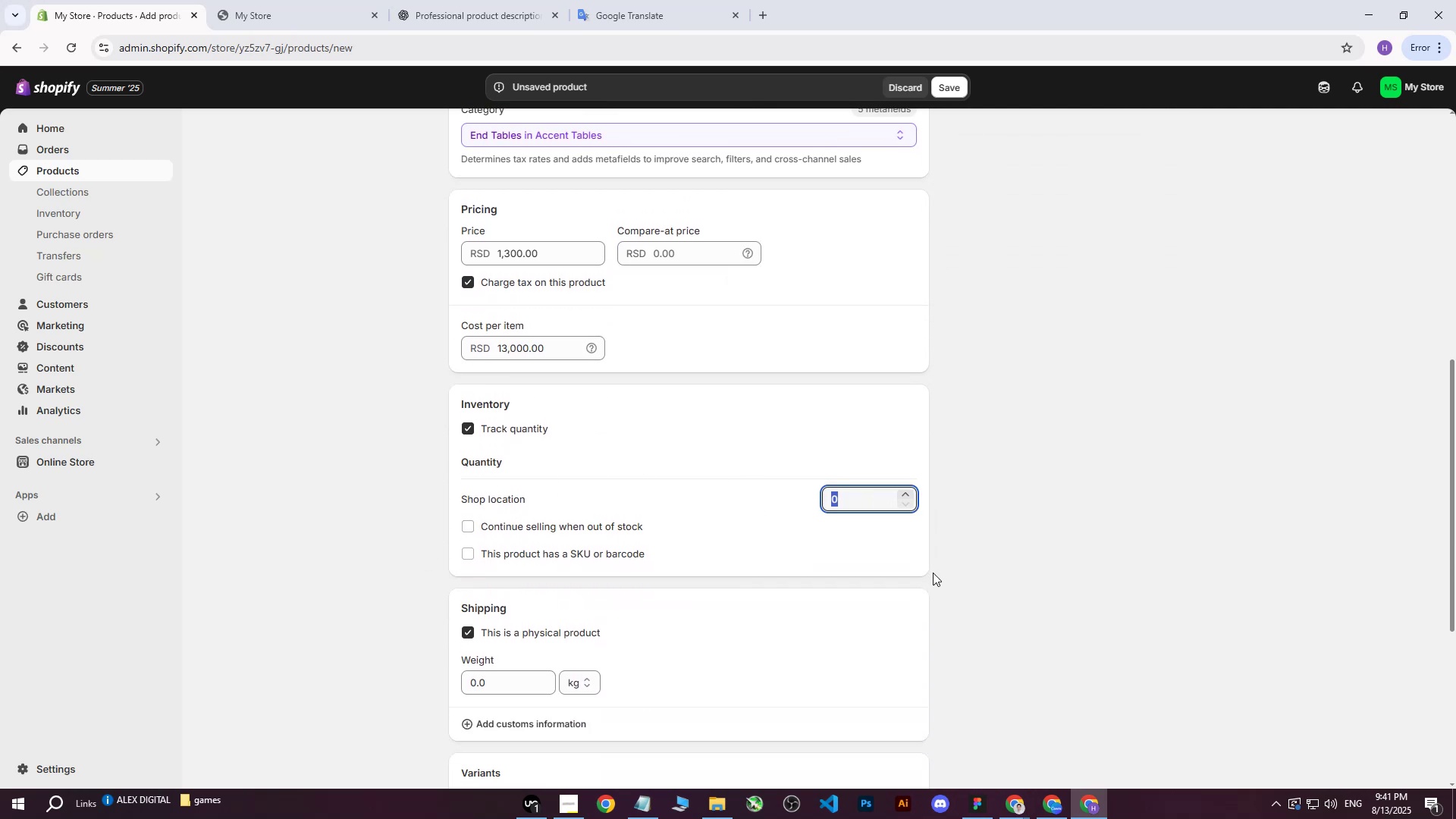 
type(140)
 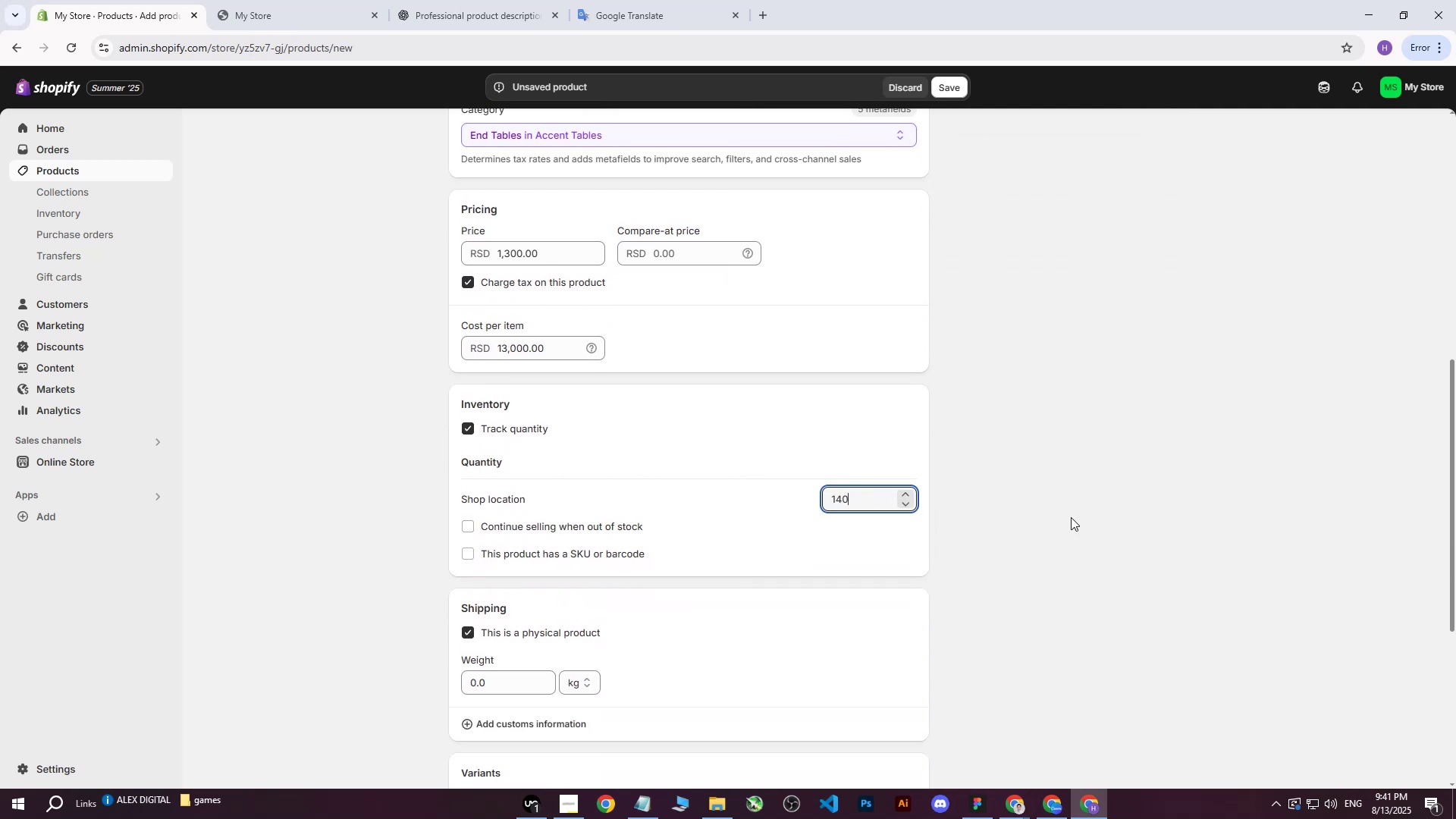 
left_click([1071, 517])
 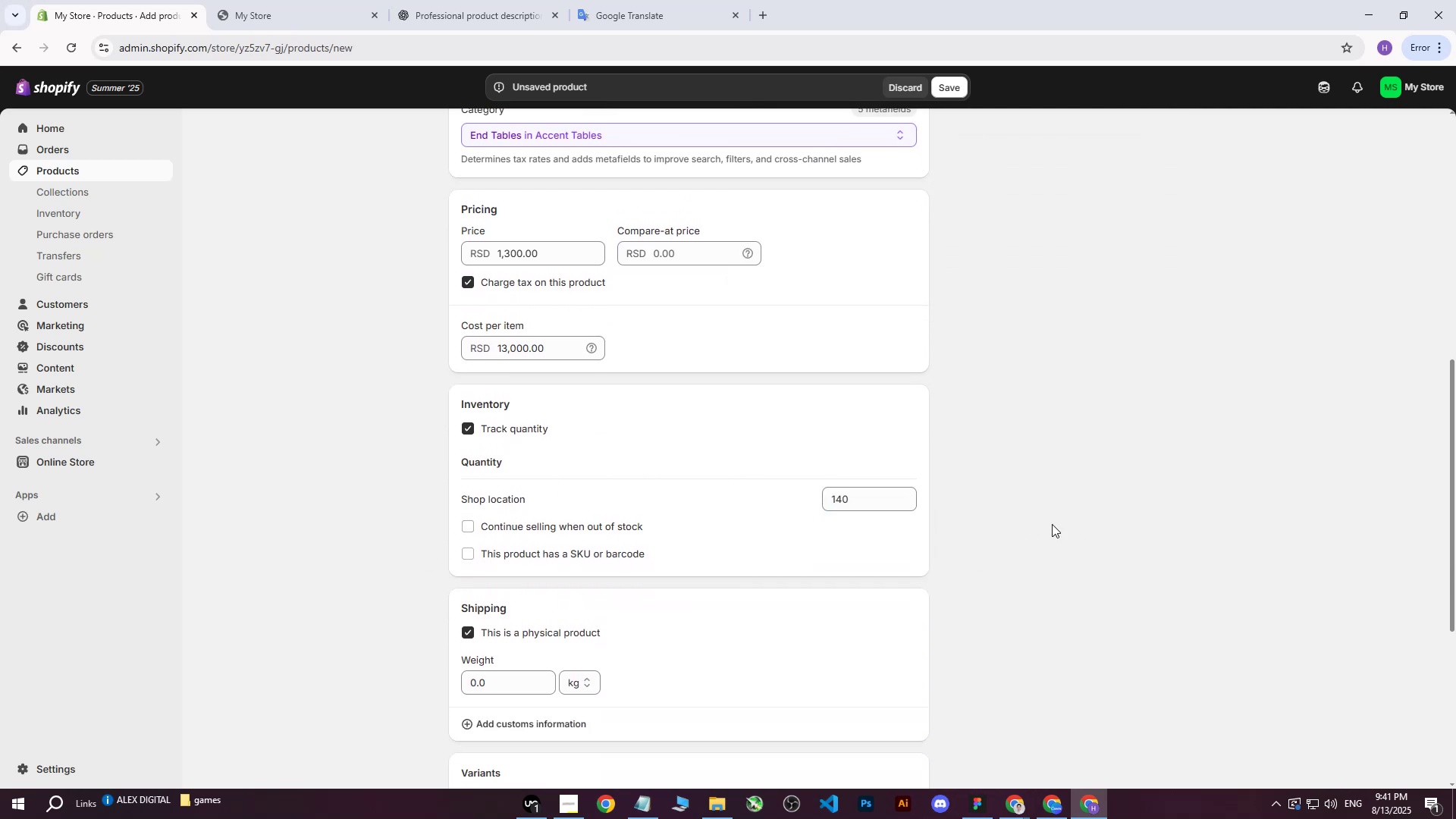 
scroll: coordinate [795, 563], scroll_direction: down, amount: 3.0
 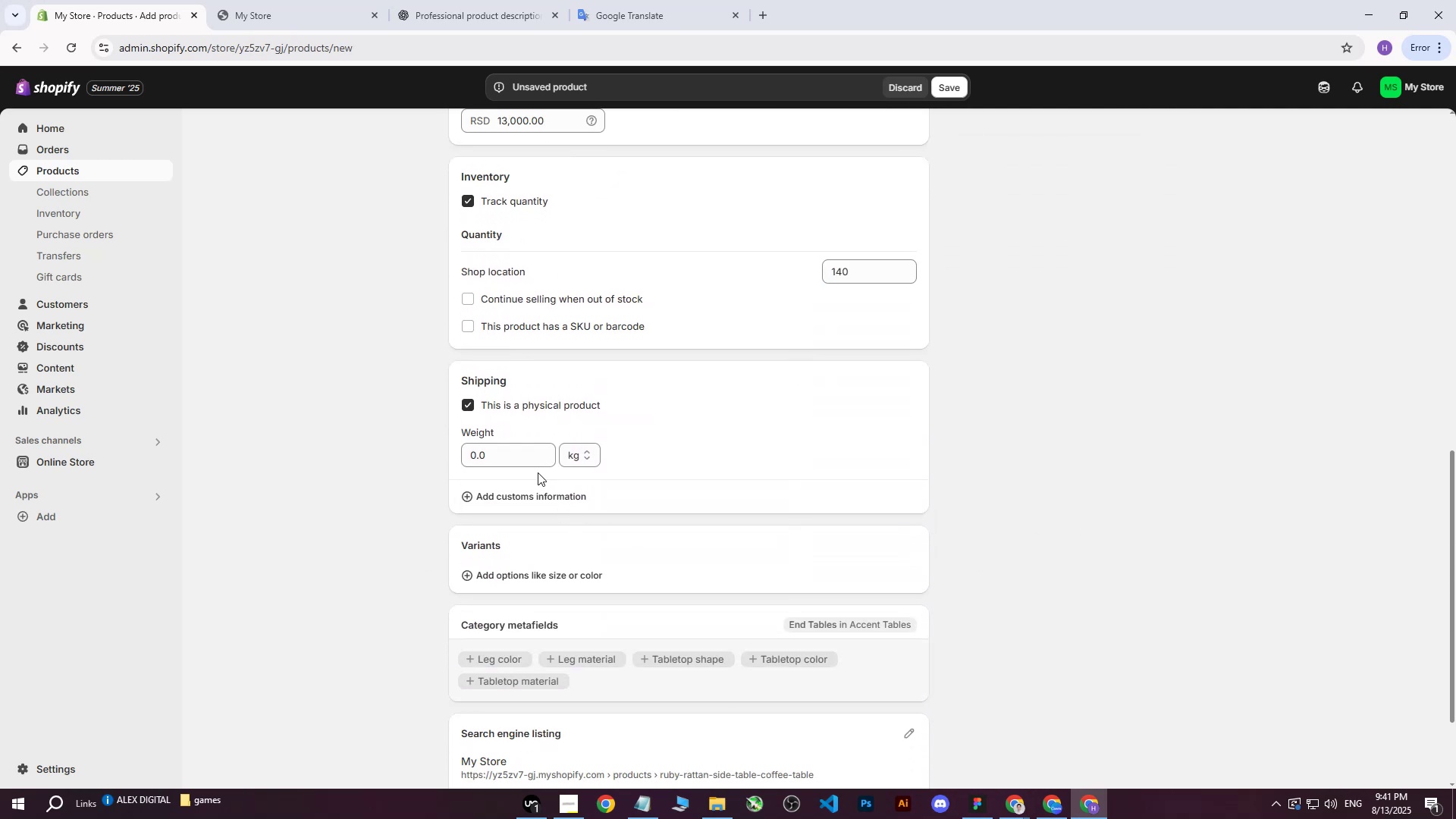 
left_click([493, 444])
 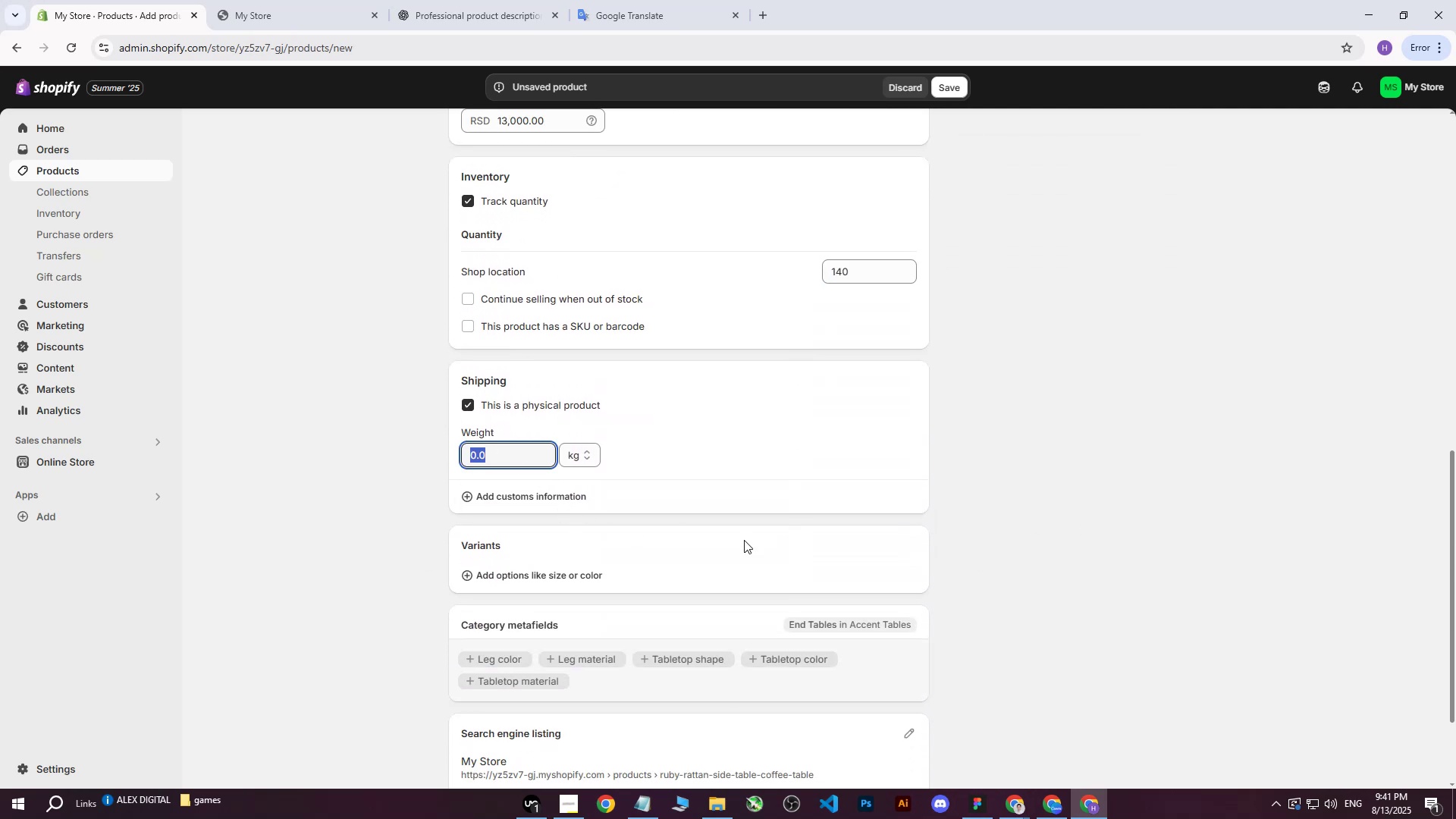 
scroll: coordinate [849, 566], scroll_direction: none, amount: 0.0
 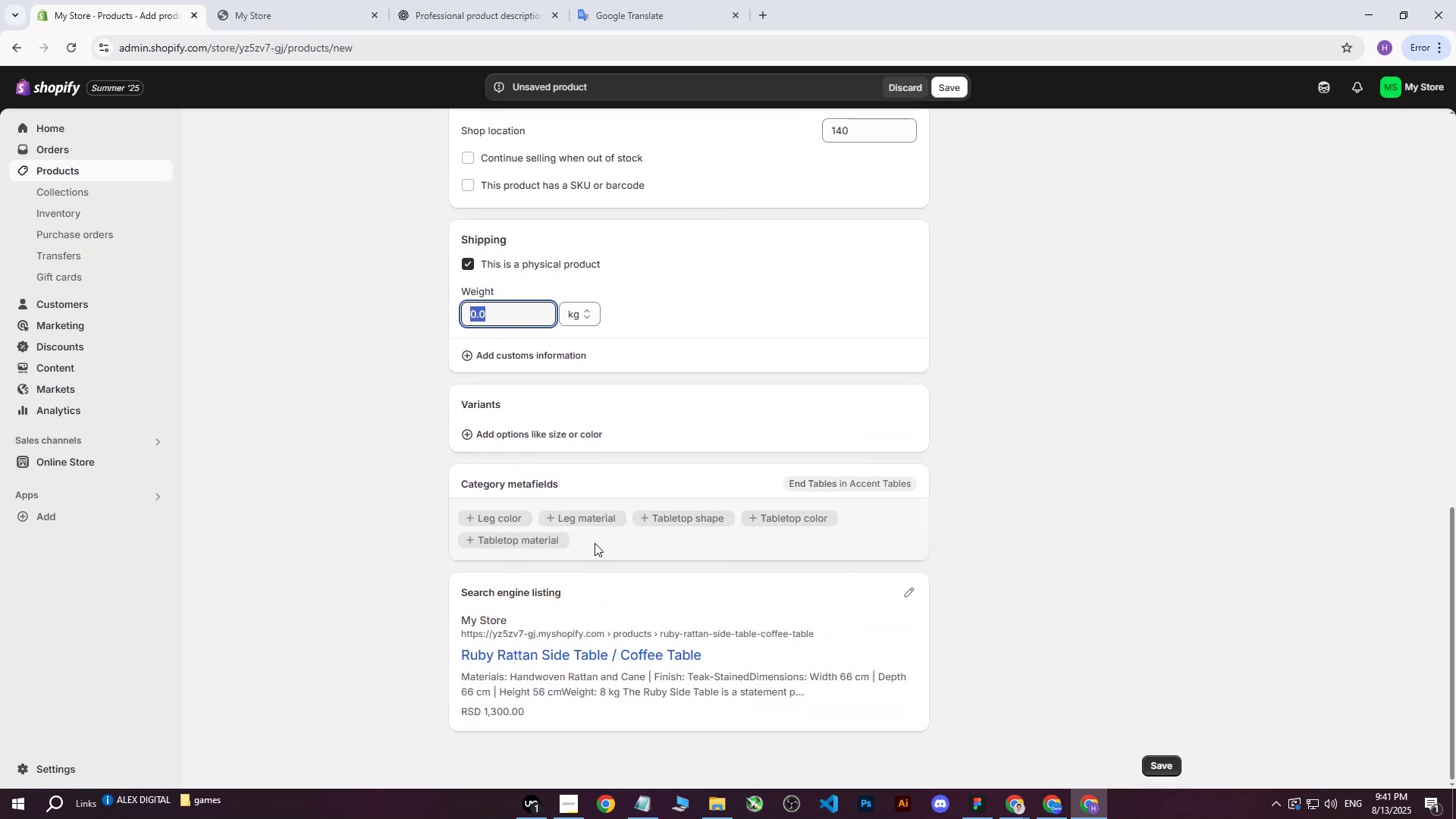 
key(8)
 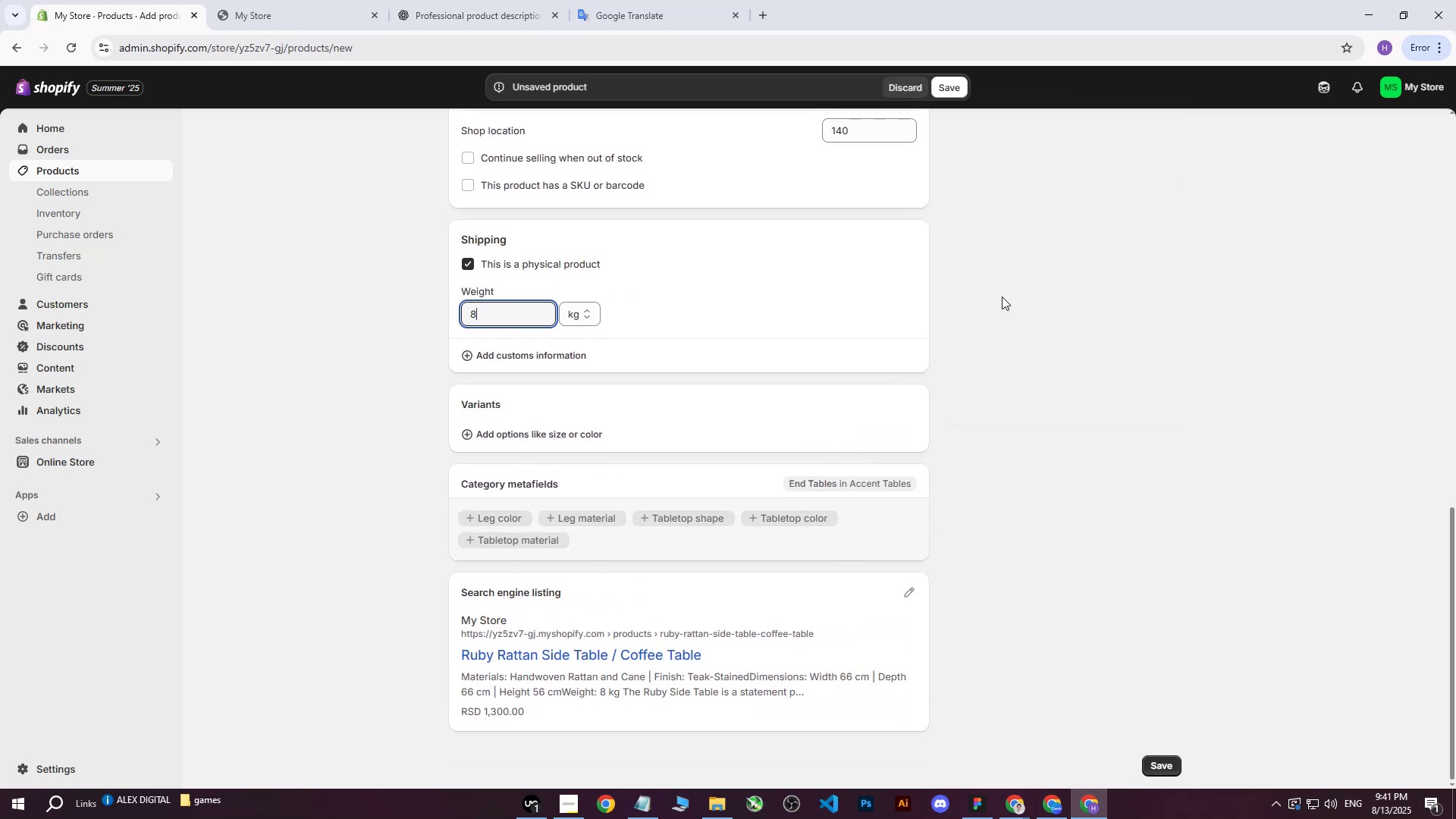 
left_click([1002, 297])
 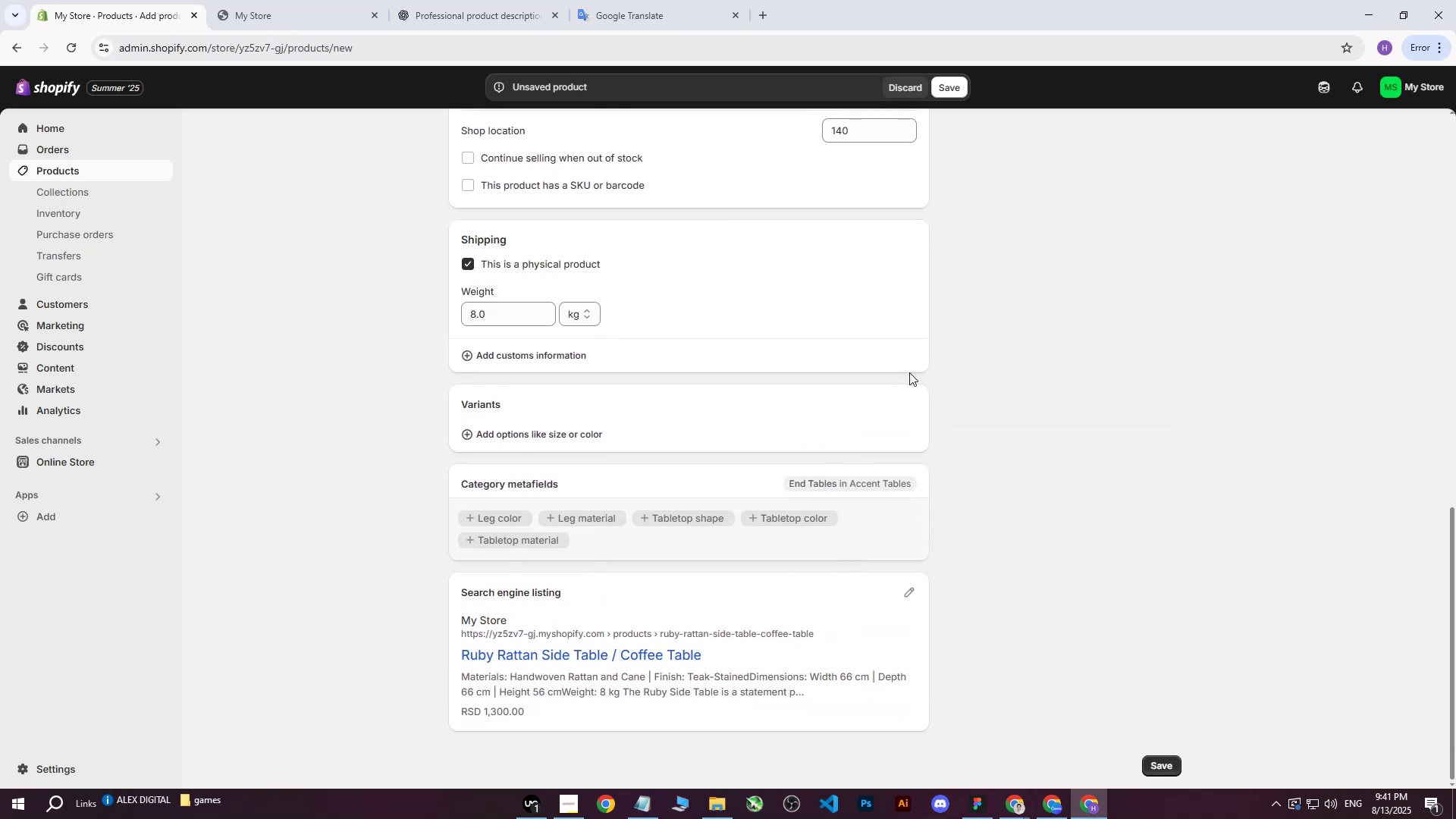 
scroll: coordinate [1091, 703], scroll_direction: up, amount: 15.0
 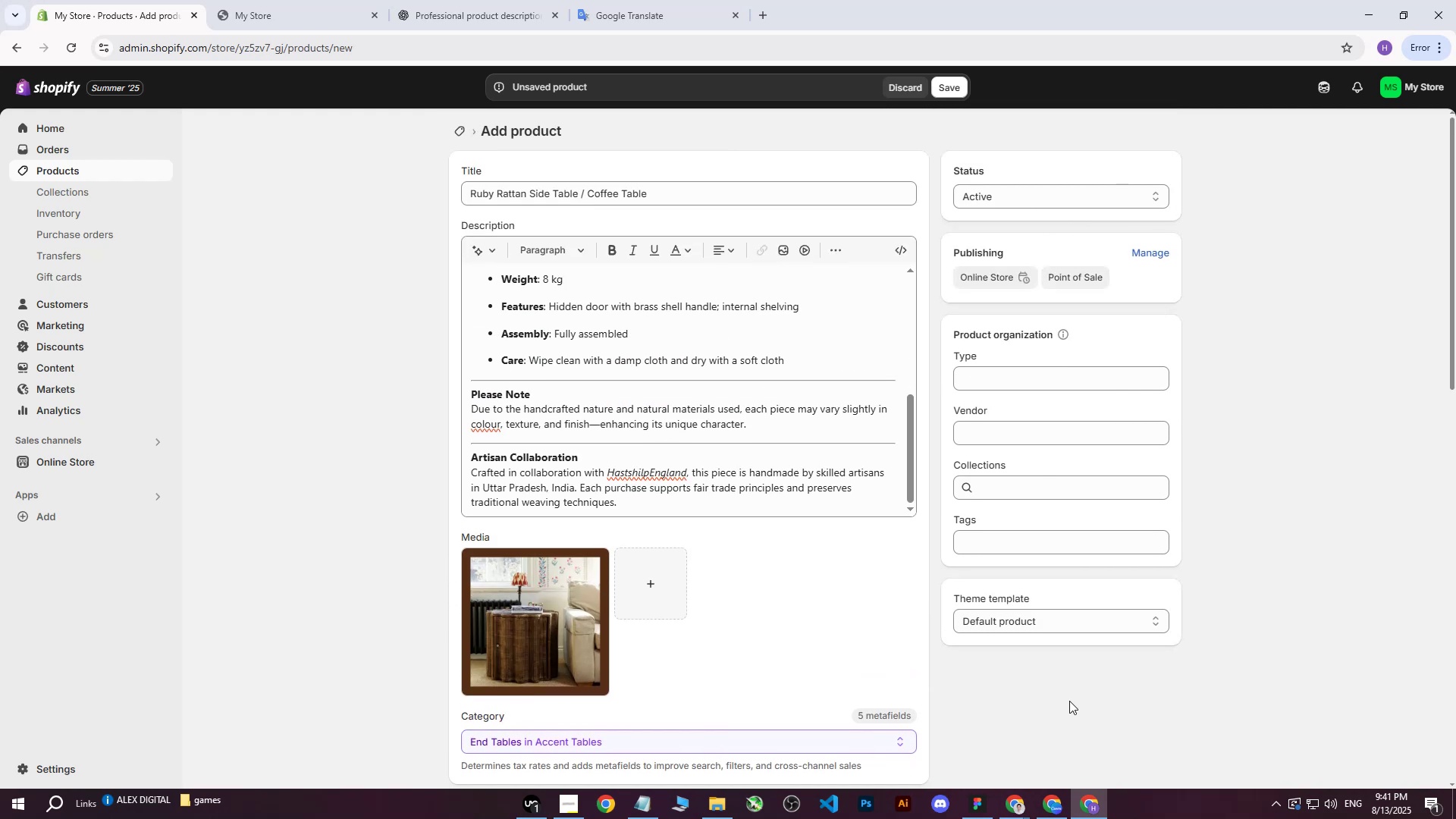 
left_click_drag(start_coordinate=[699, 194], to_coordinate=[377, 196])
 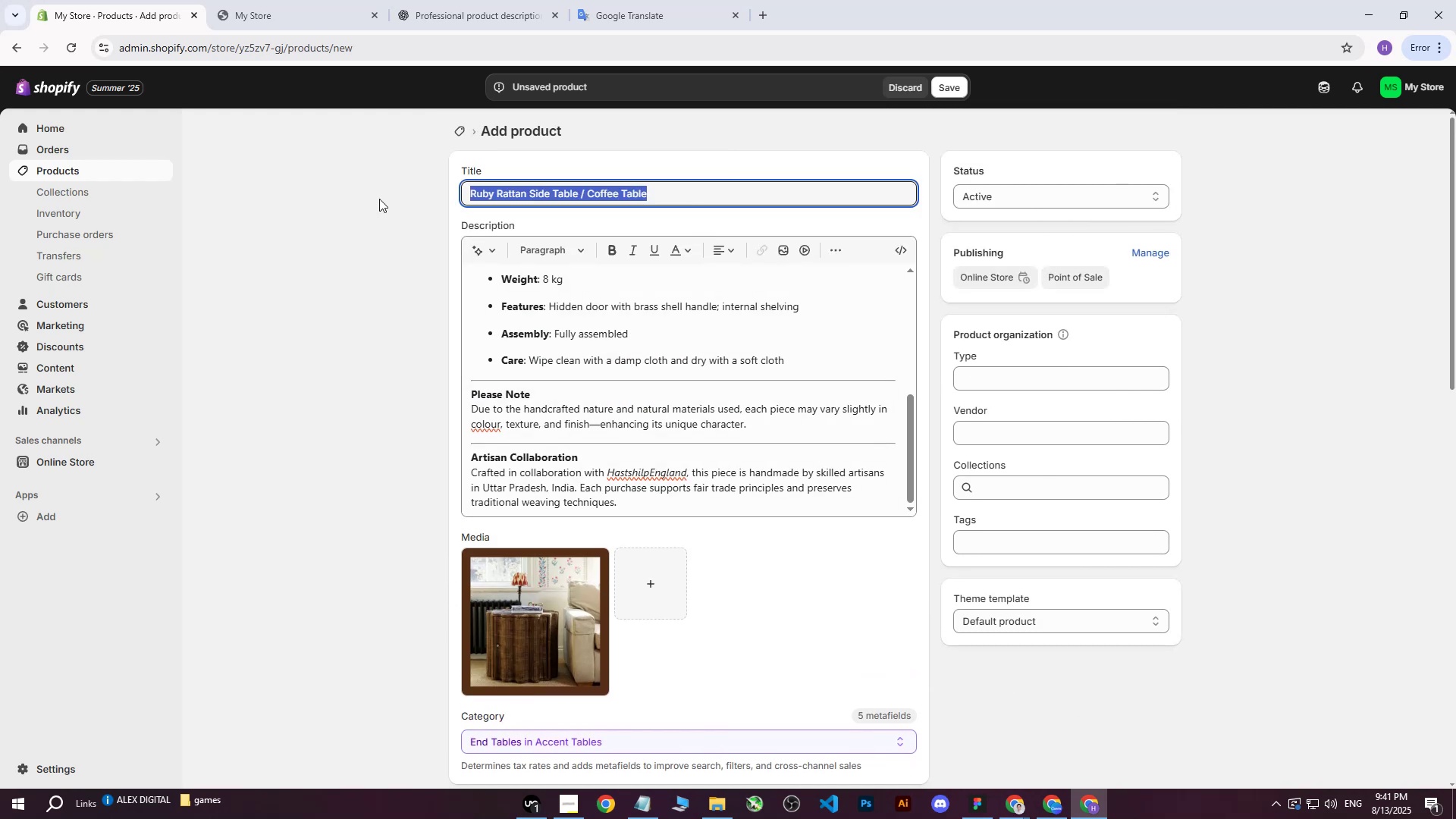 
key(Control+ControlLeft)
 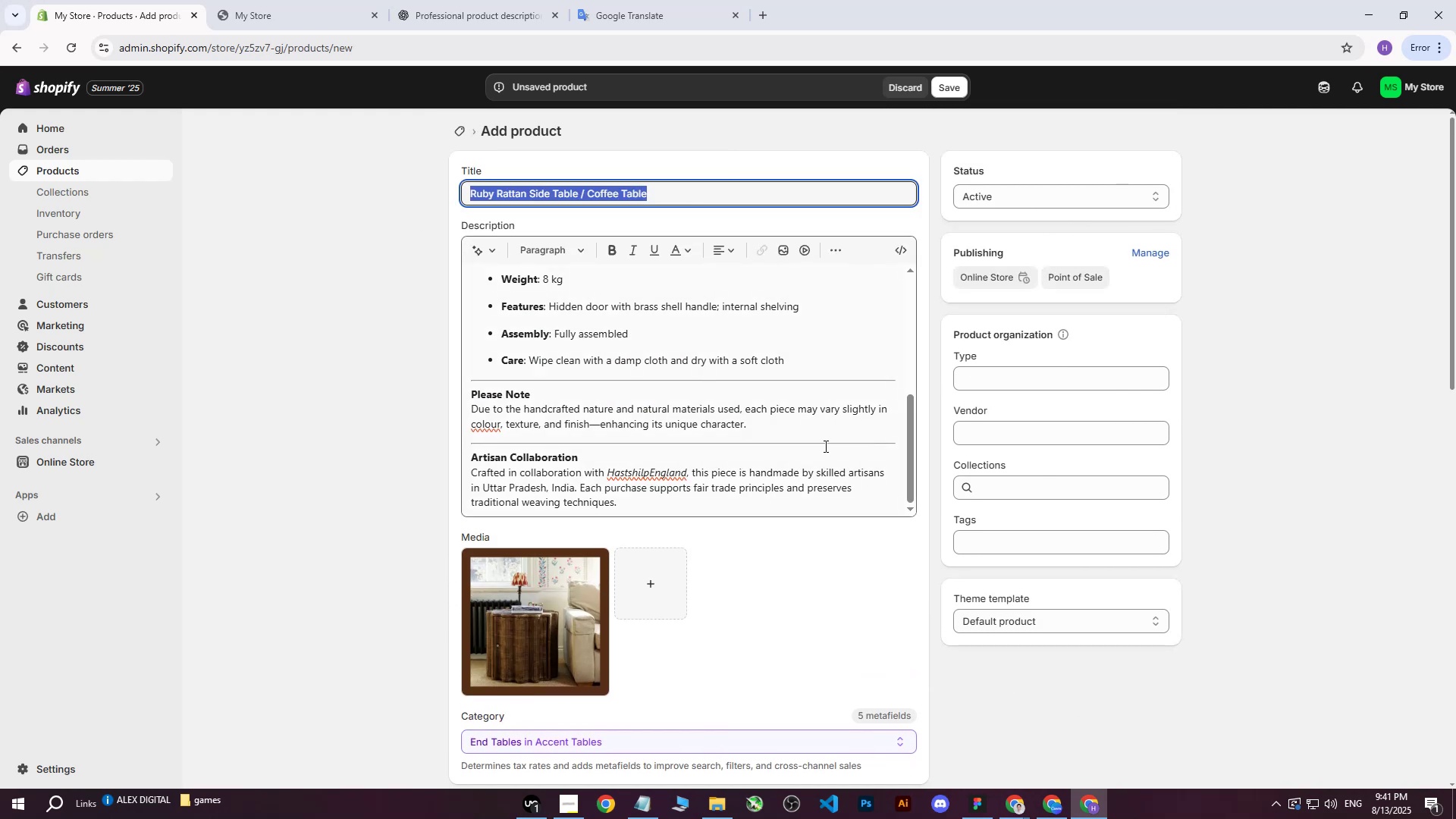 
key(Control+C)
 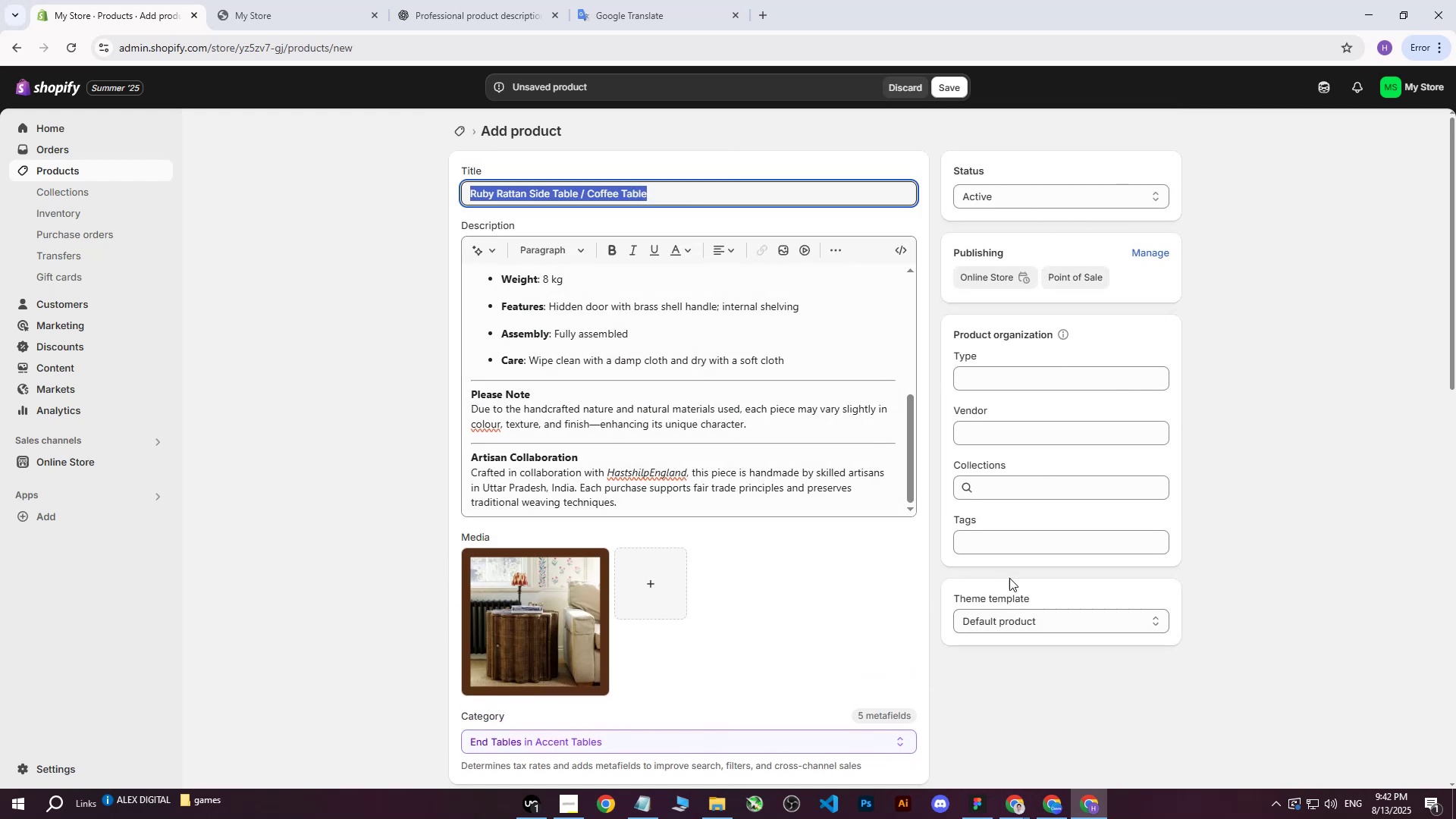 
left_click([999, 547])
 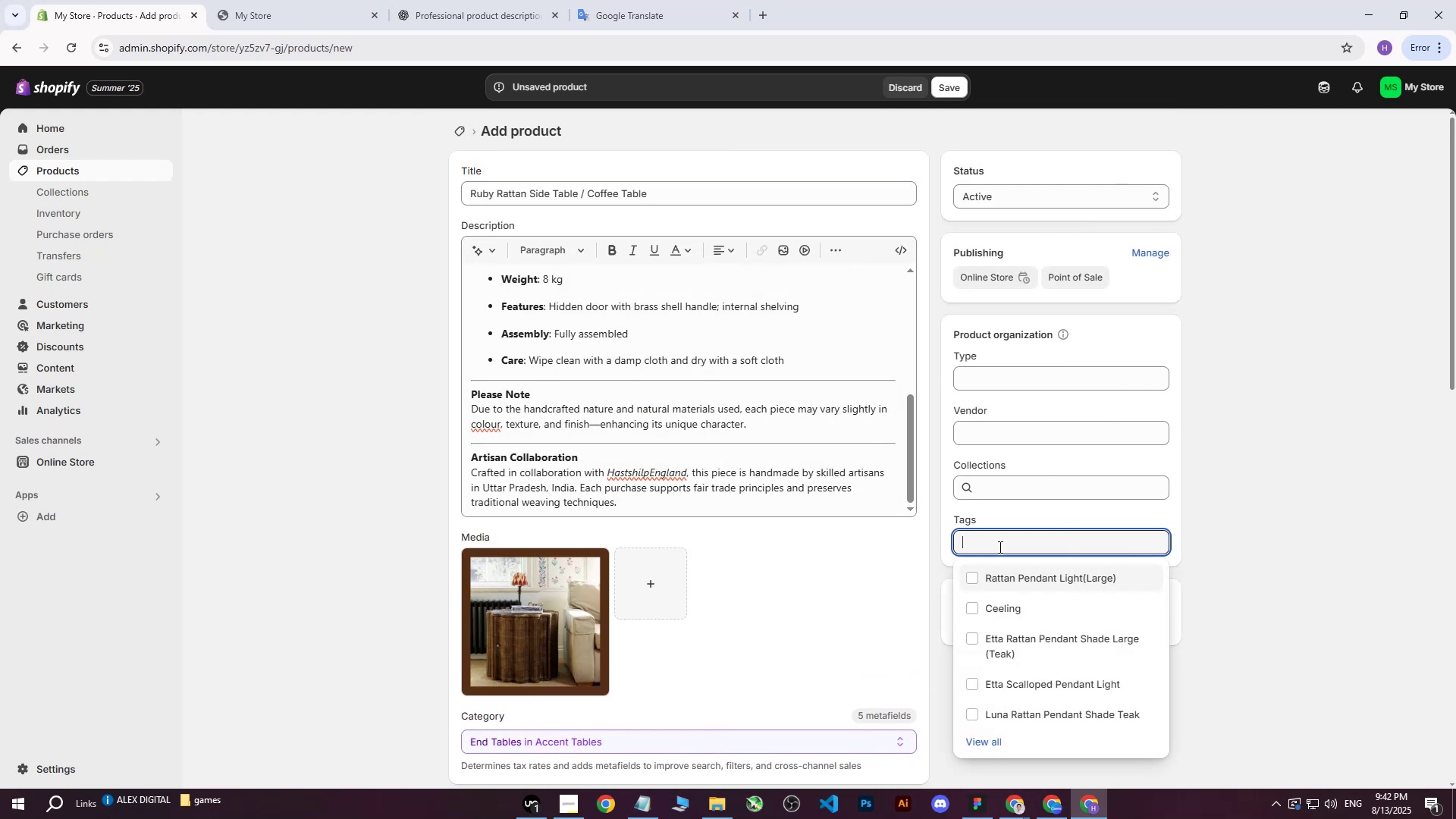 
key(Control+ControlLeft)
 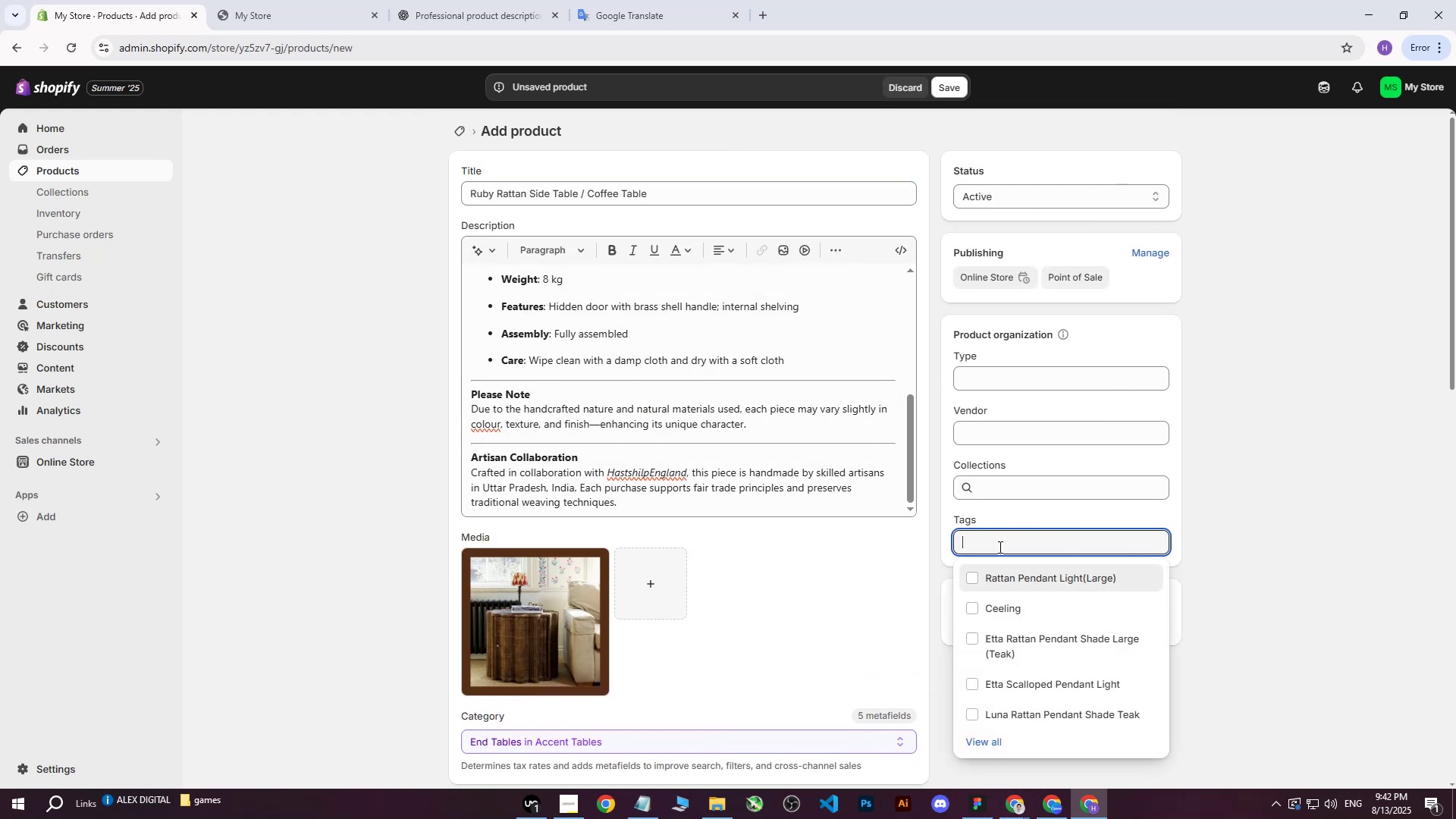 
key(Control+V)
 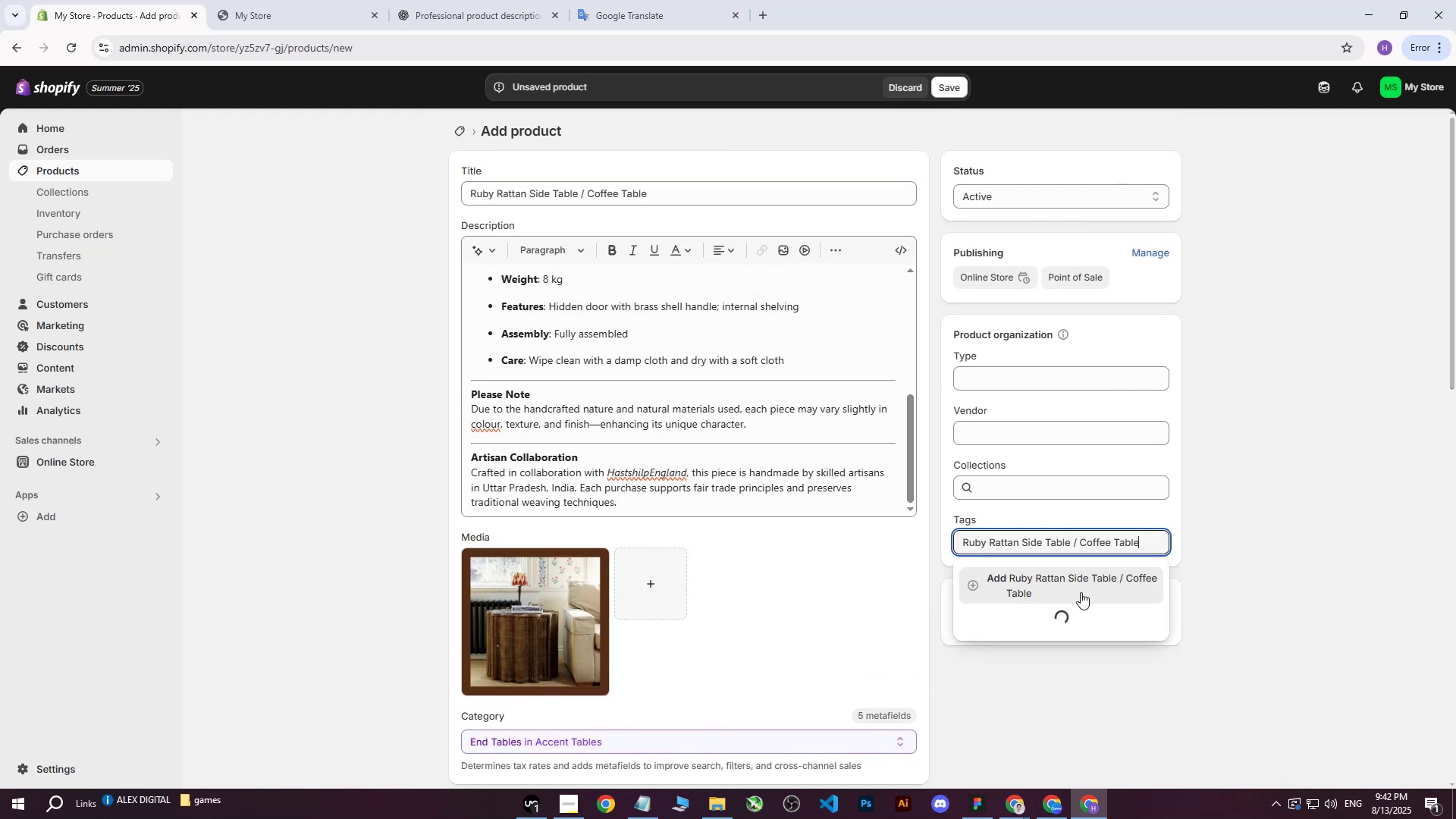 
left_click([1075, 579])
 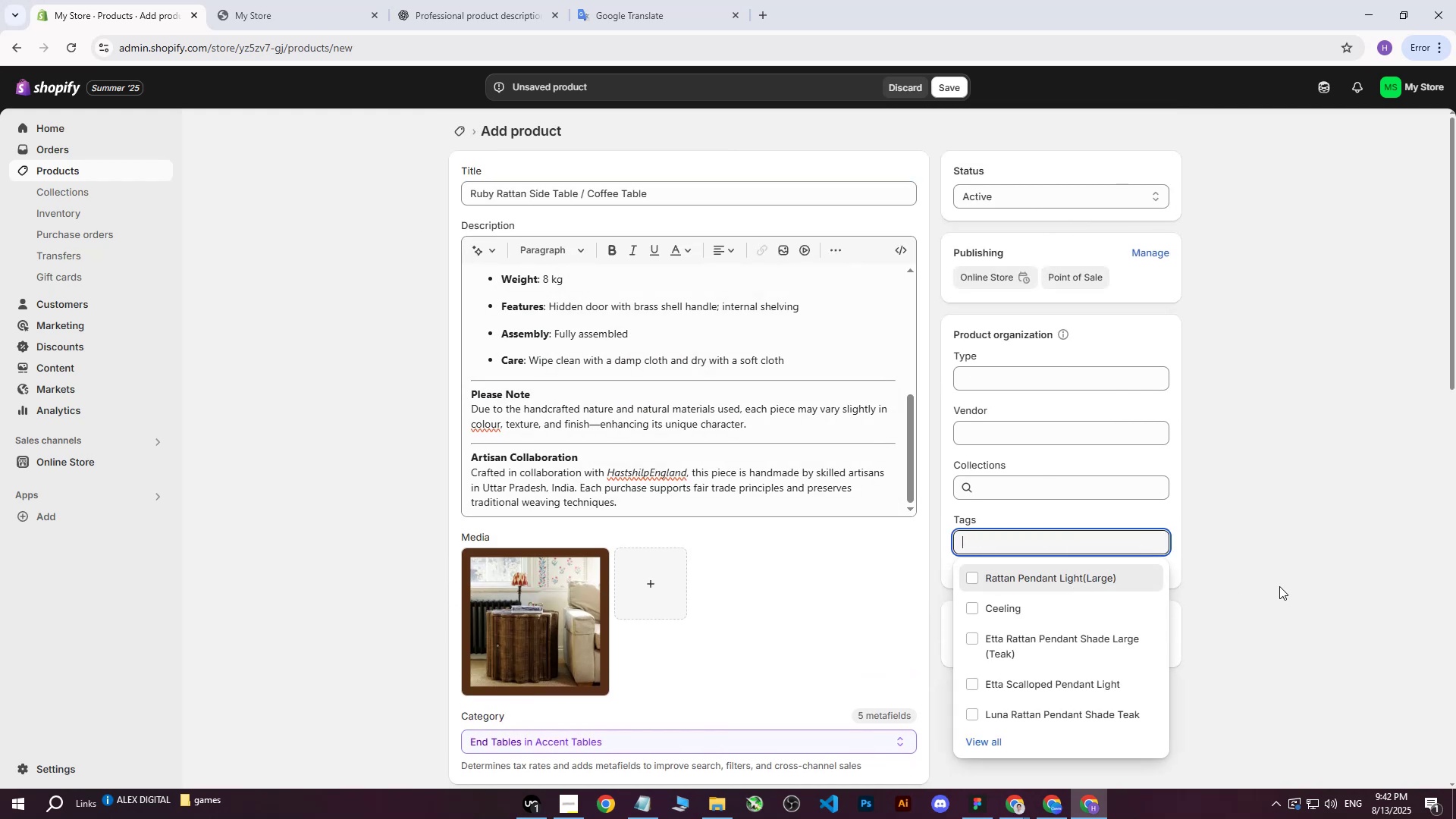 
left_click([1279, 586])
 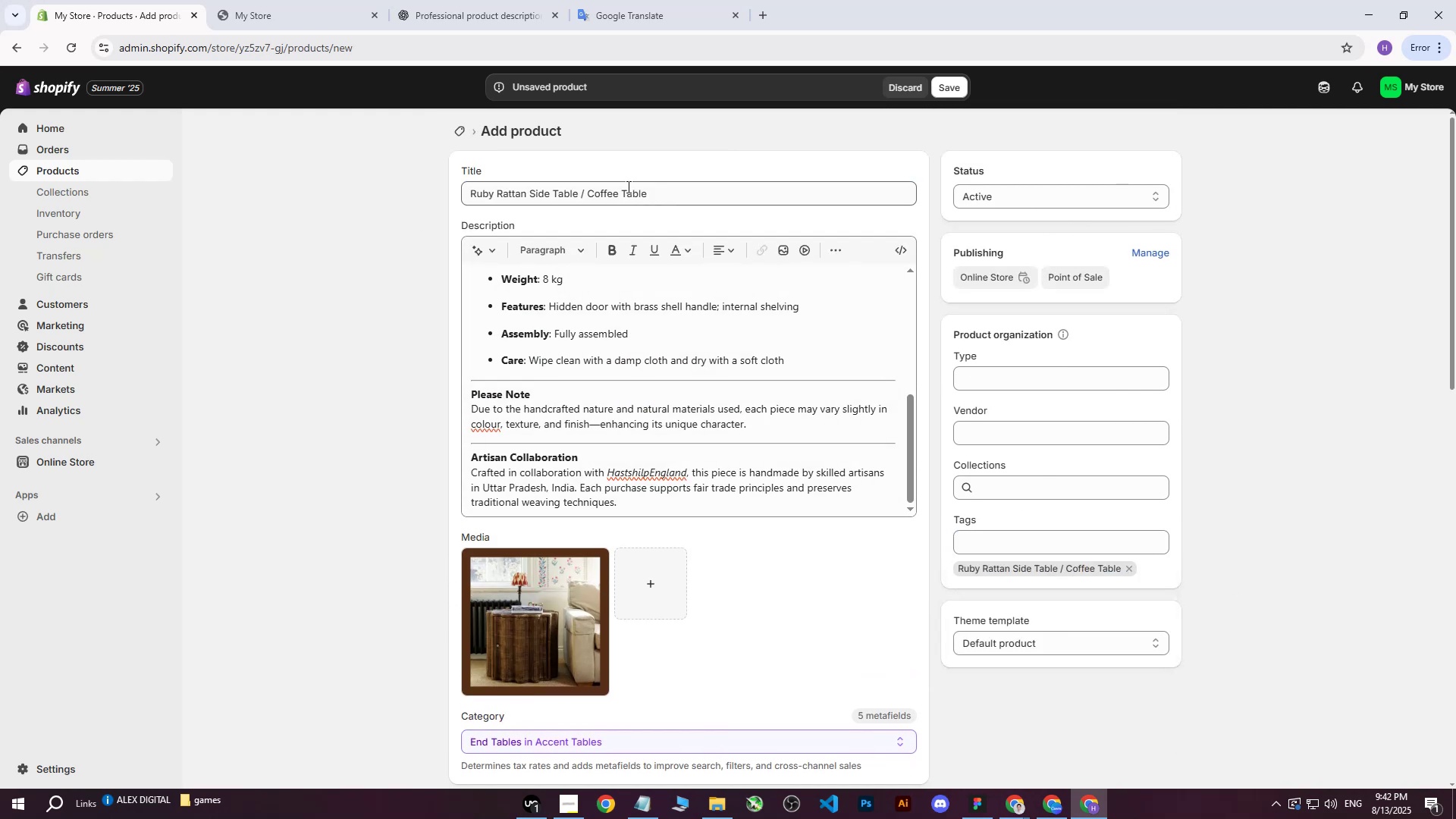 
left_click_drag(start_coordinate=[656, 197], to_coordinate=[586, 195])
 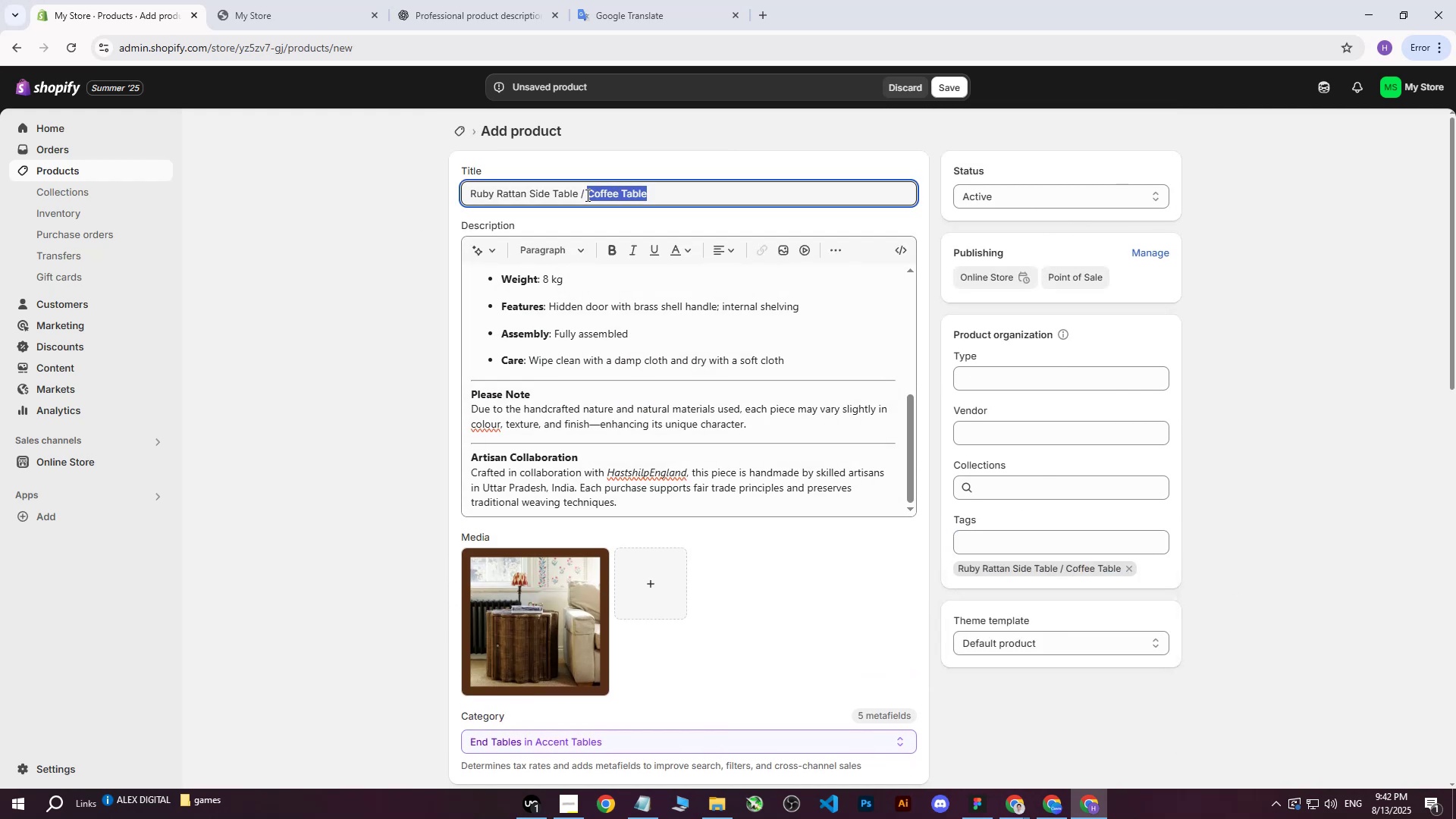 
key(Control+C)
 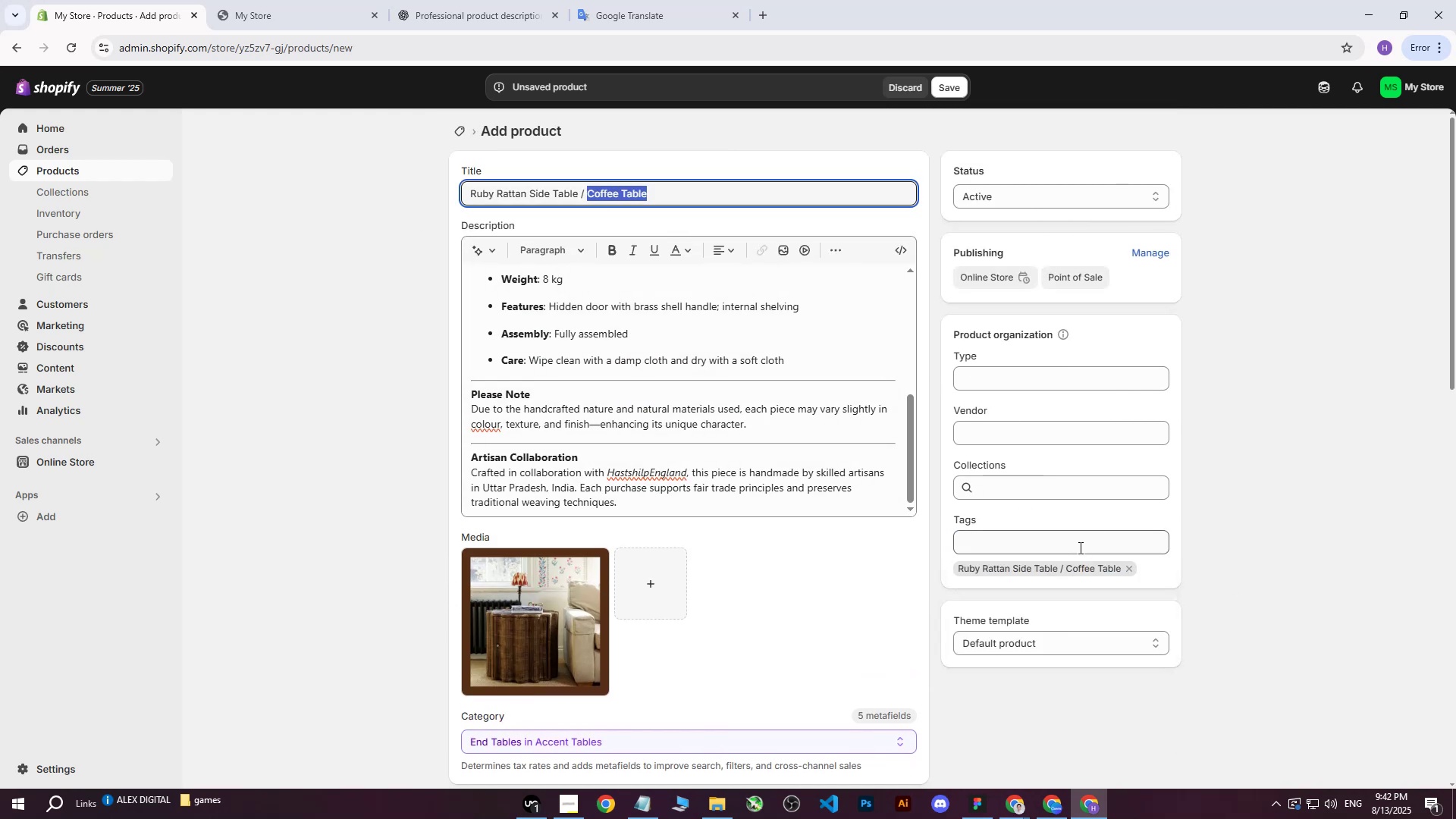 
left_click([1072, 547])
 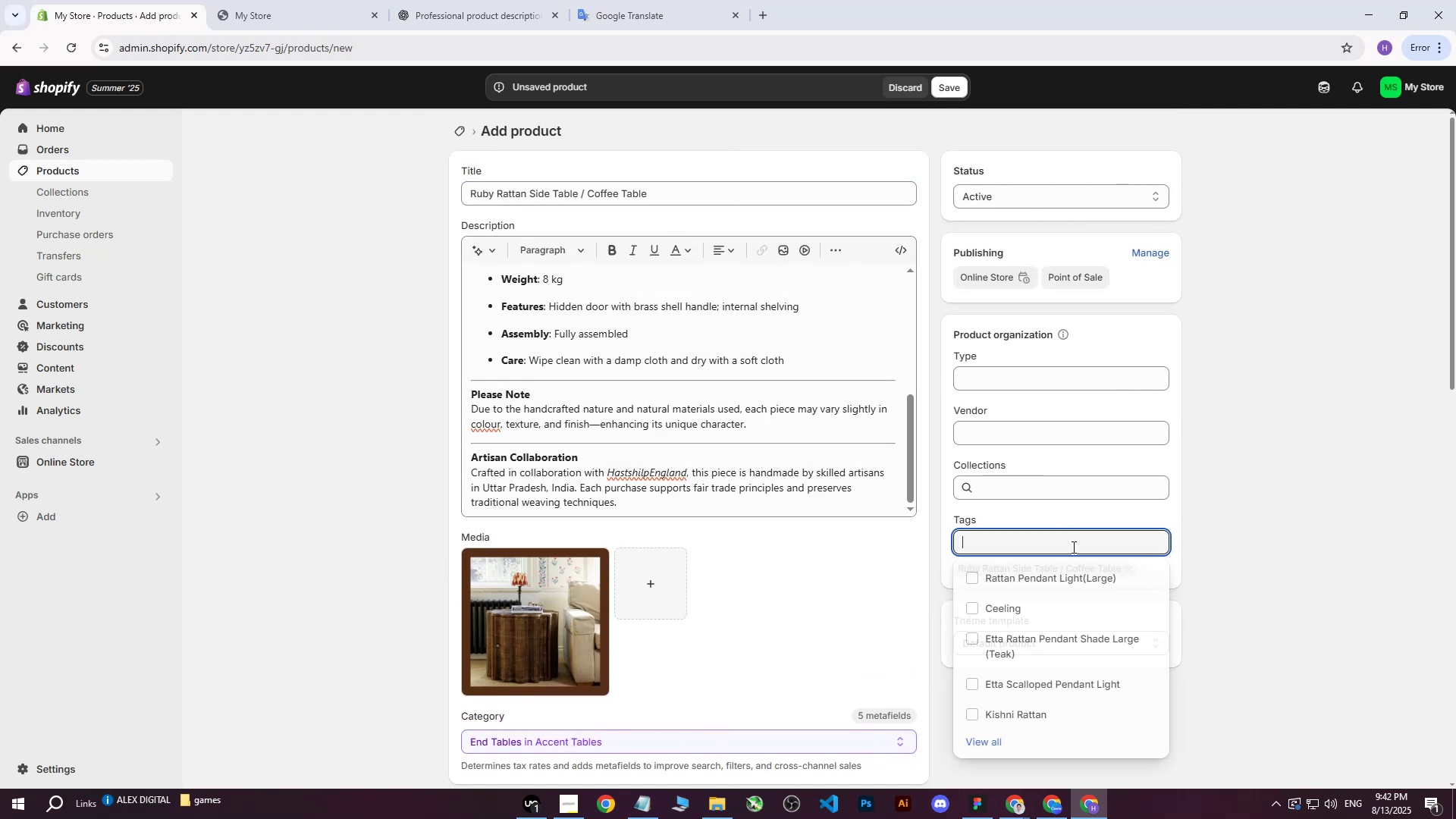 
key(Control+ControlLeft)
 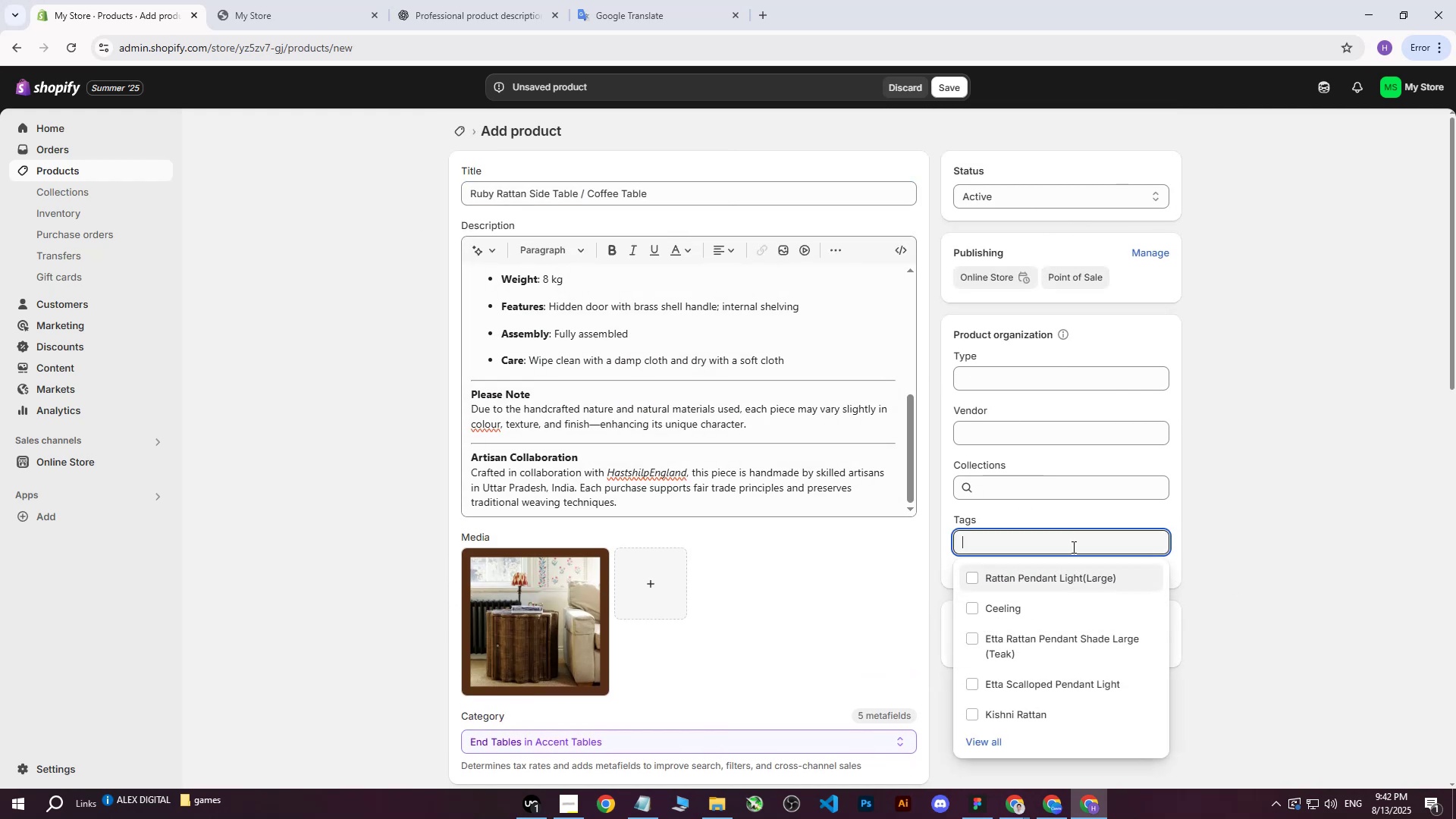 
key(Control+V)
 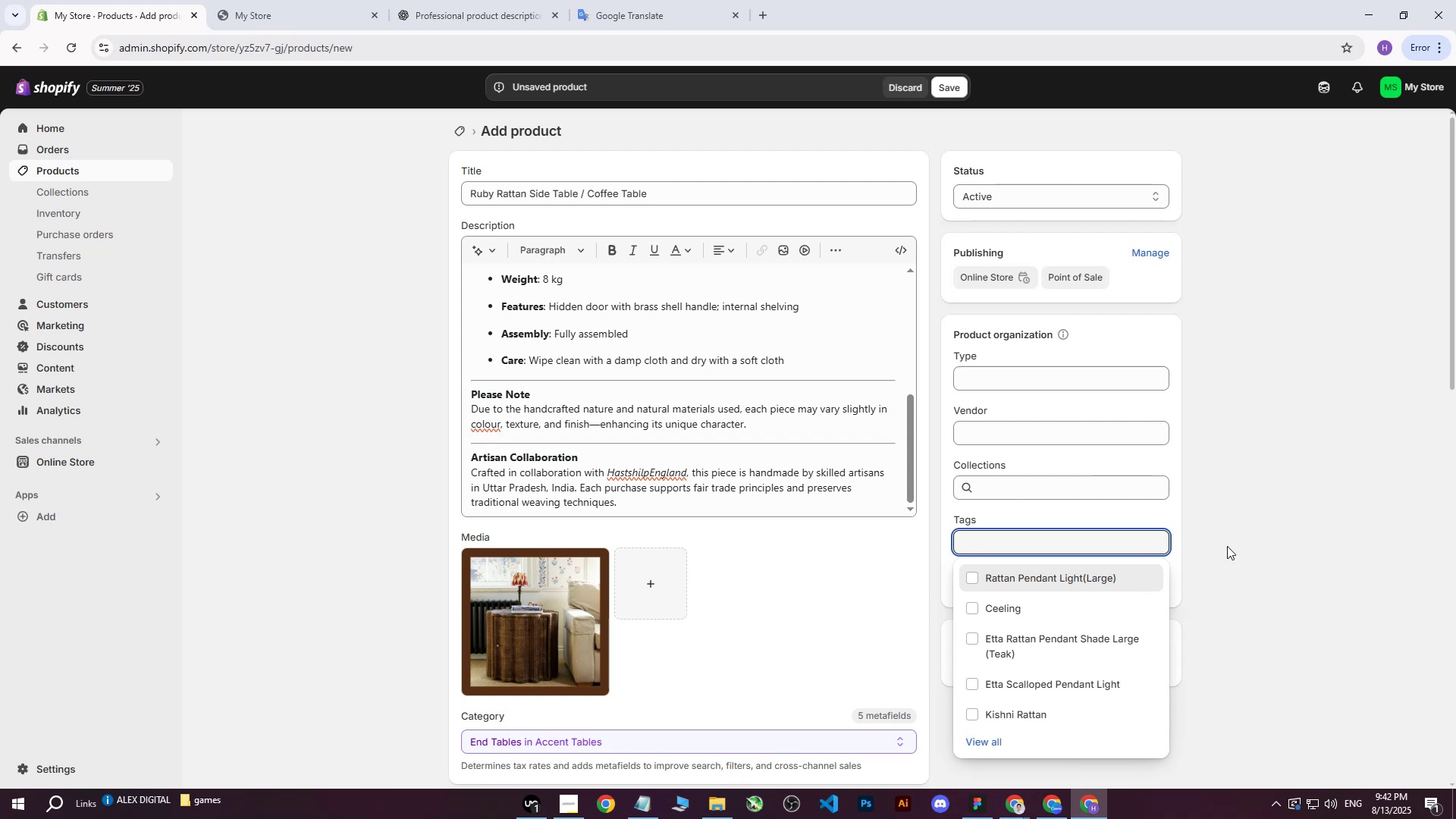 
double_click([1253, 535])
 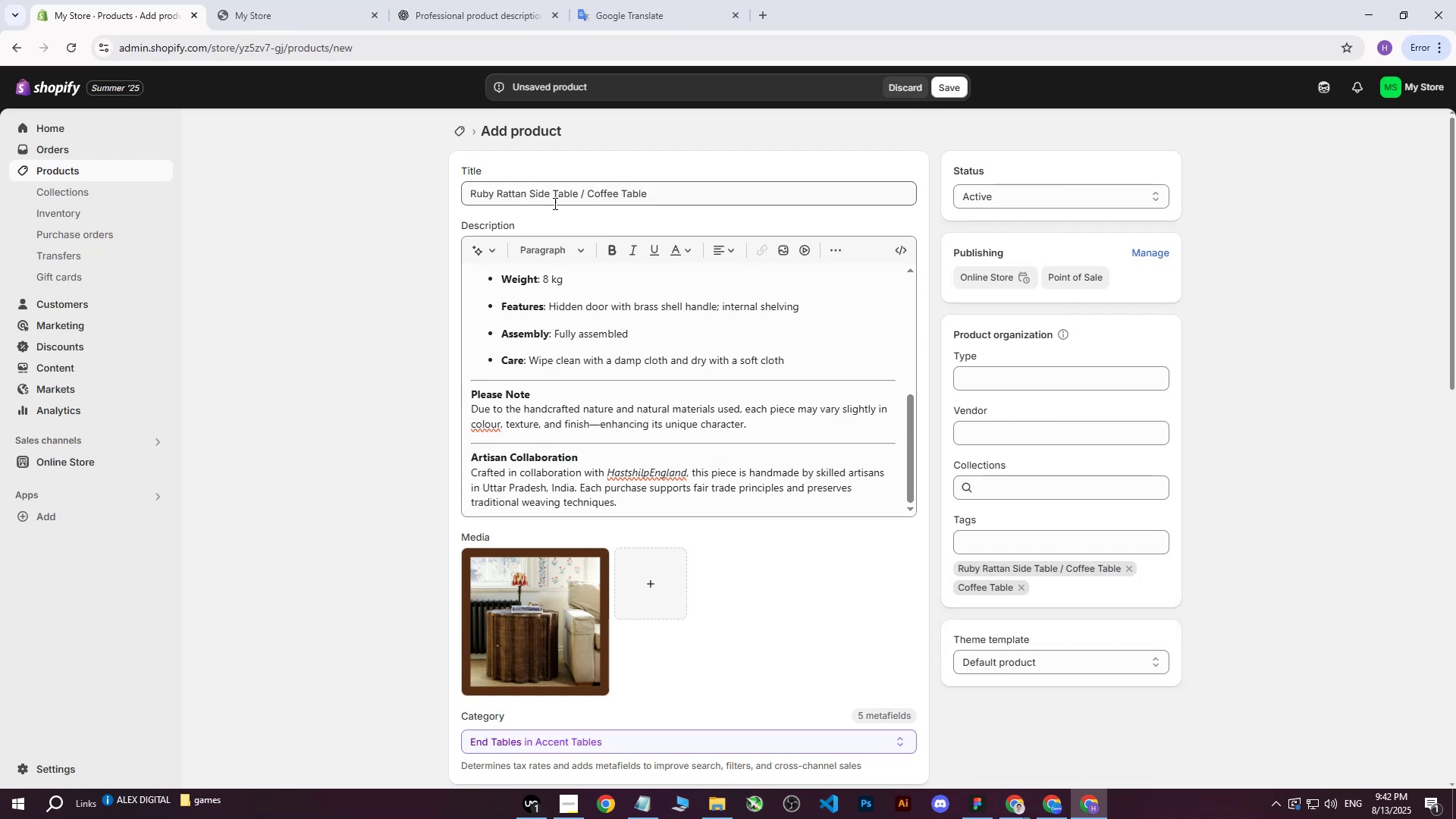 
left_click_drag(start_coordinate=[548, 193], to_coordinate=[450, 199])
 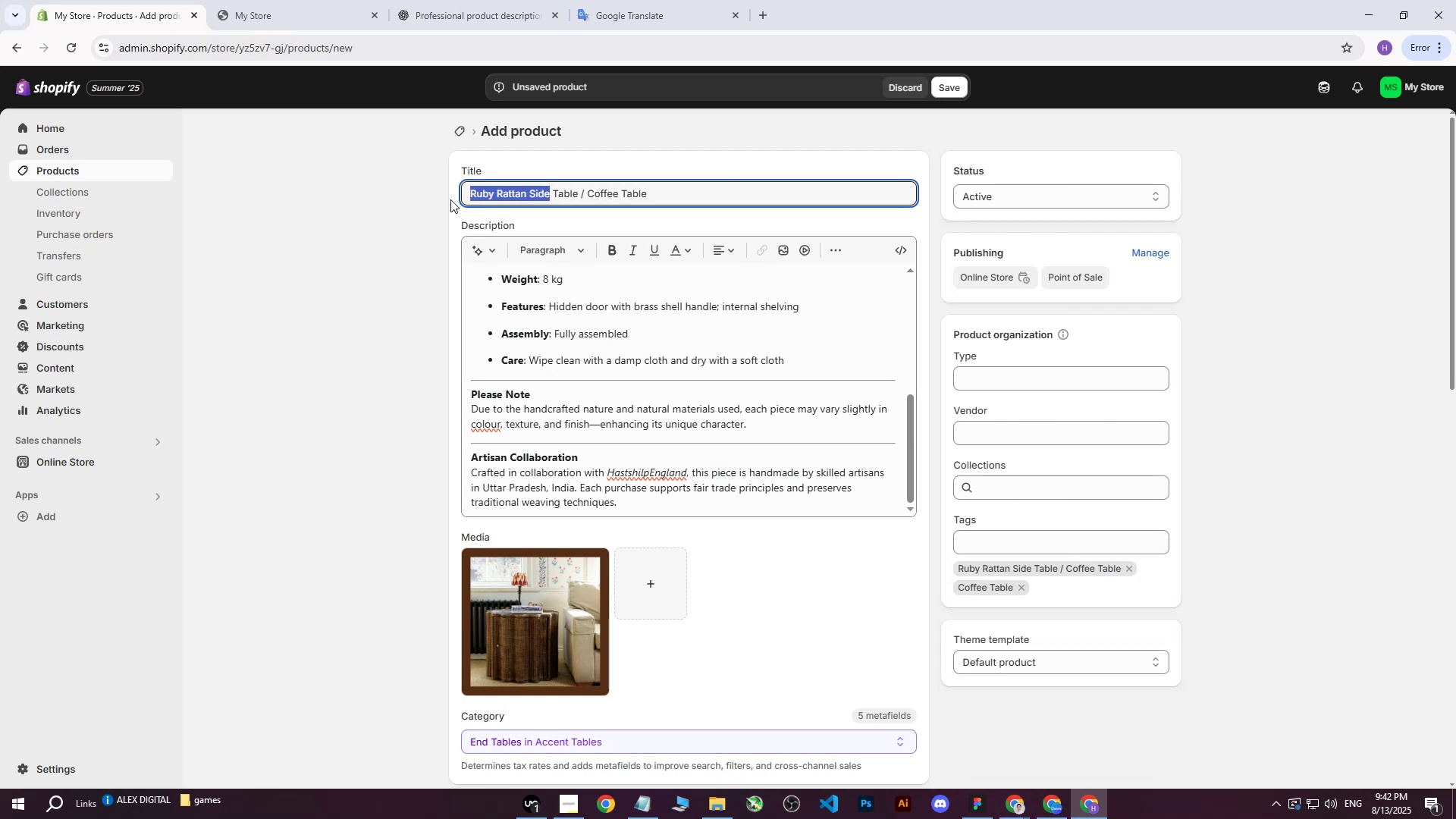 
key(Control+ControlLeft)
 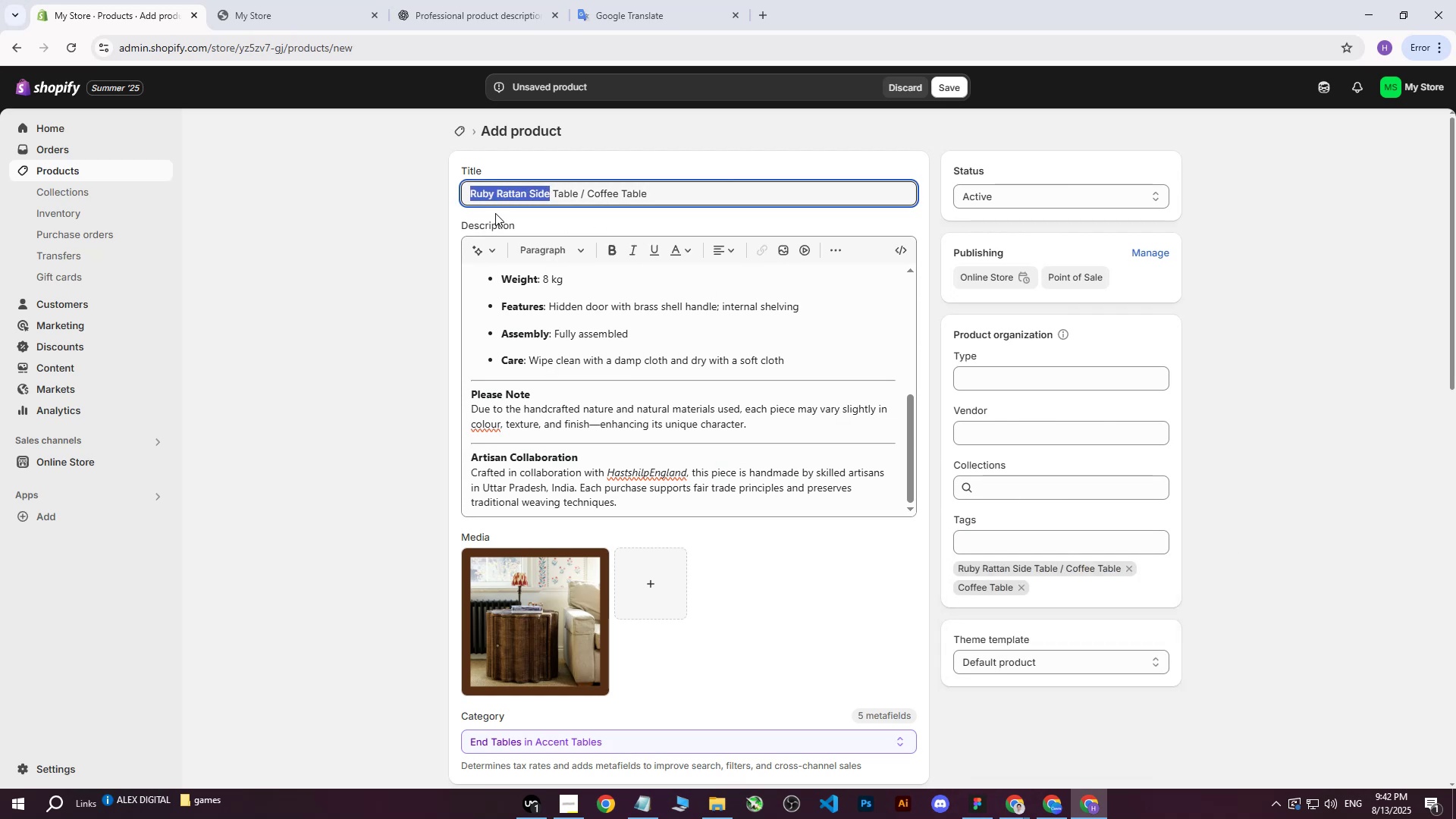 
key(Control+C)
 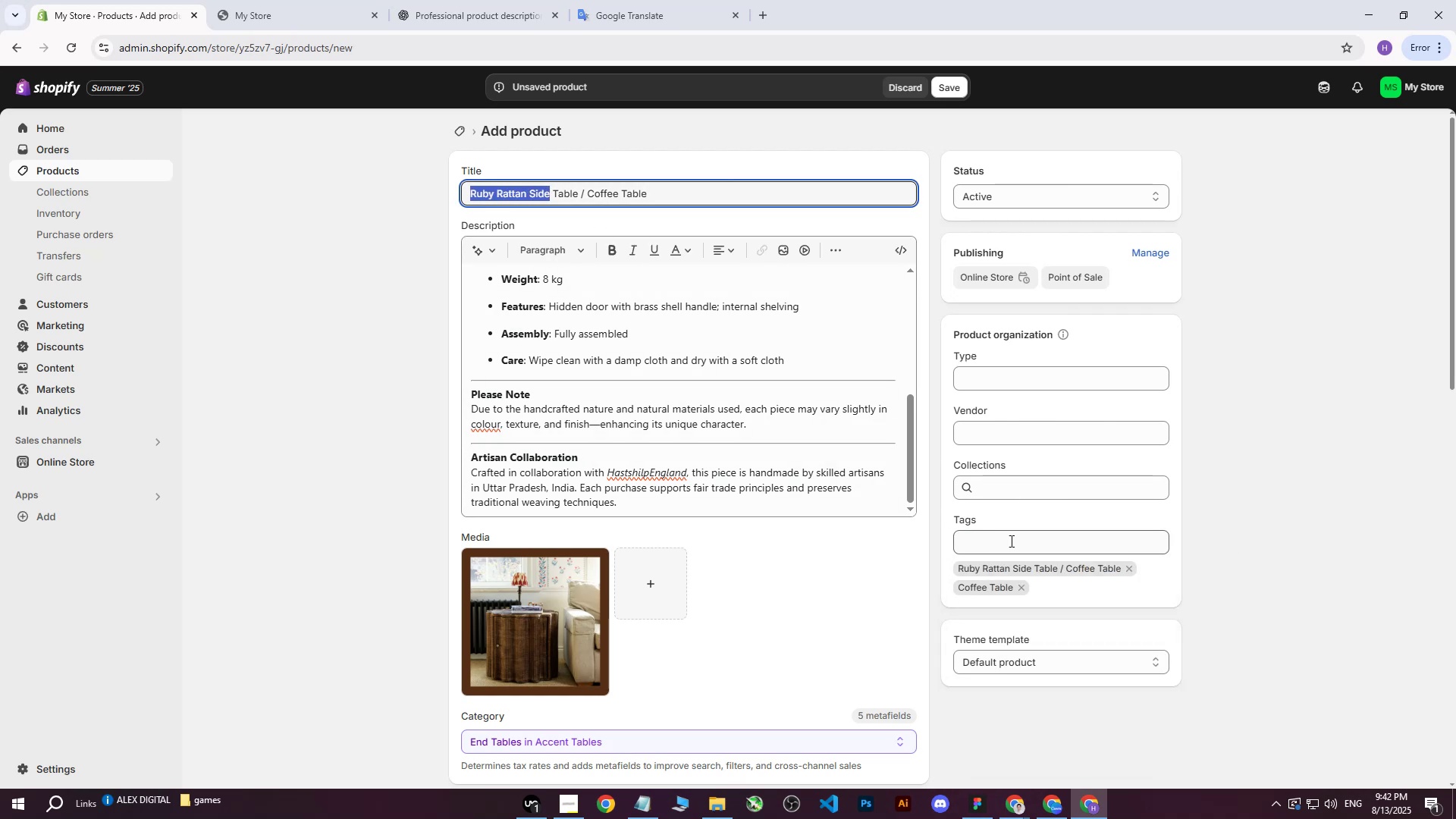 
left_click([1013, 538])
 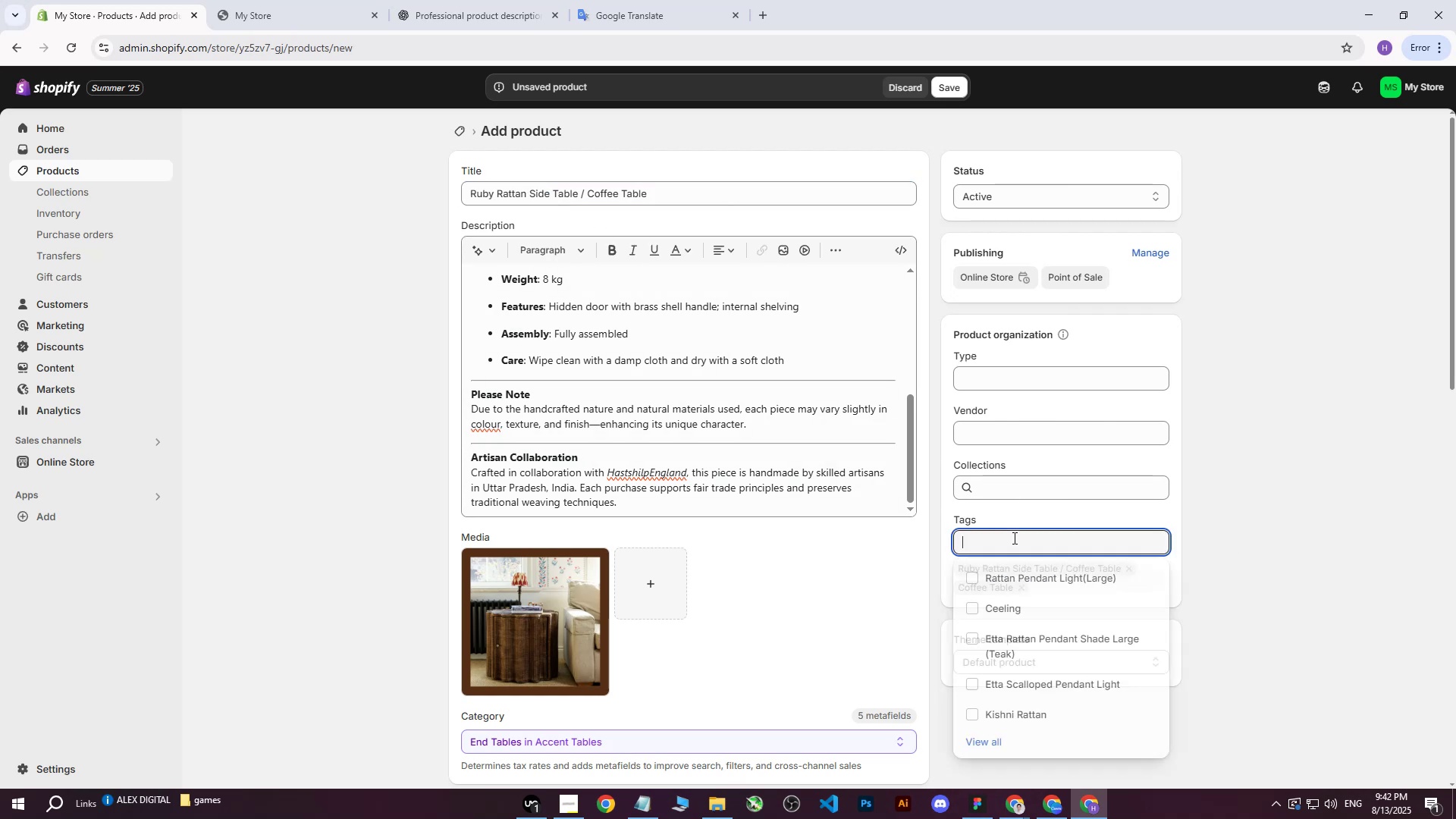 
key(Control+ControlLeft)
 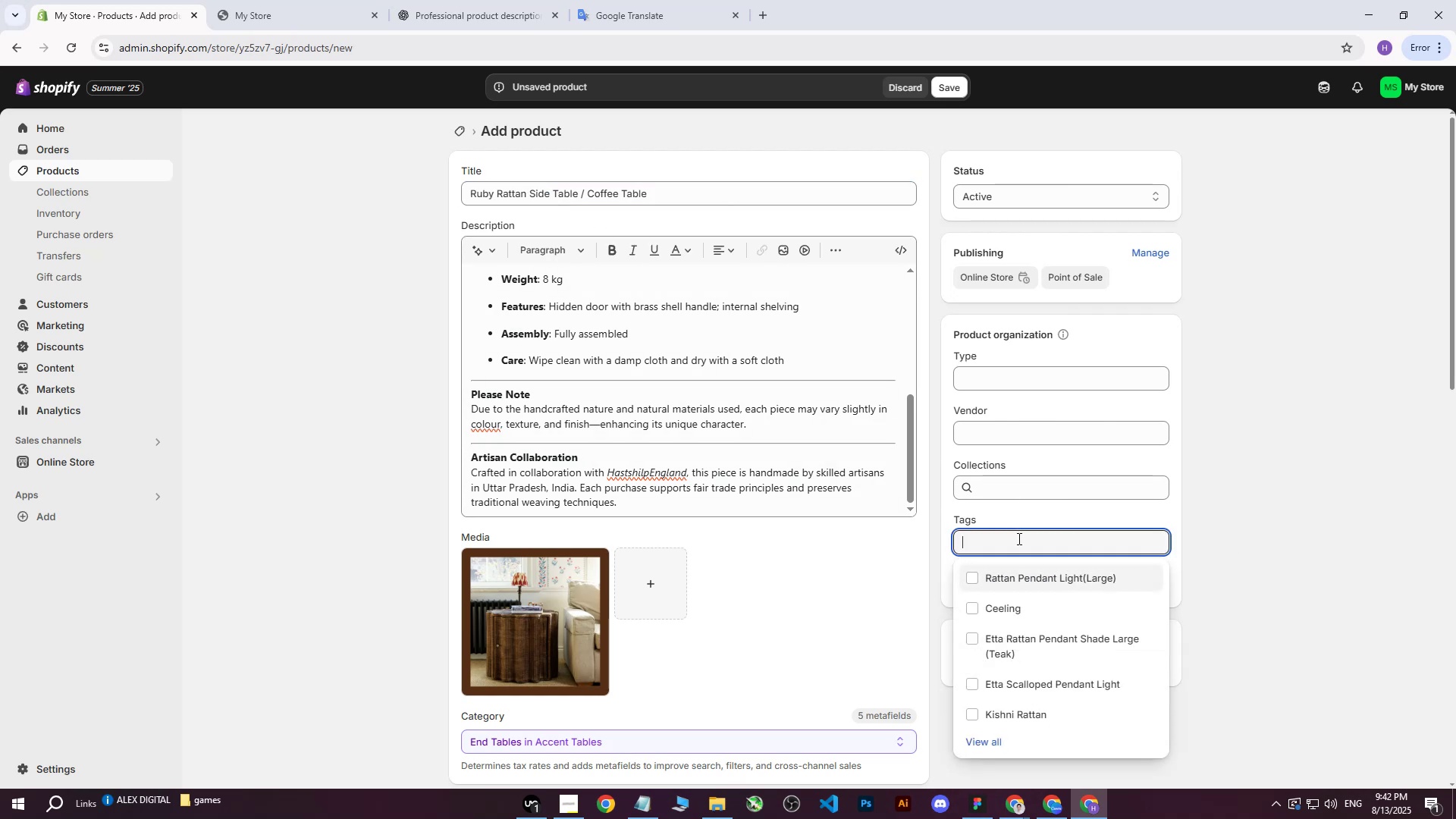 
key(Control+V)
 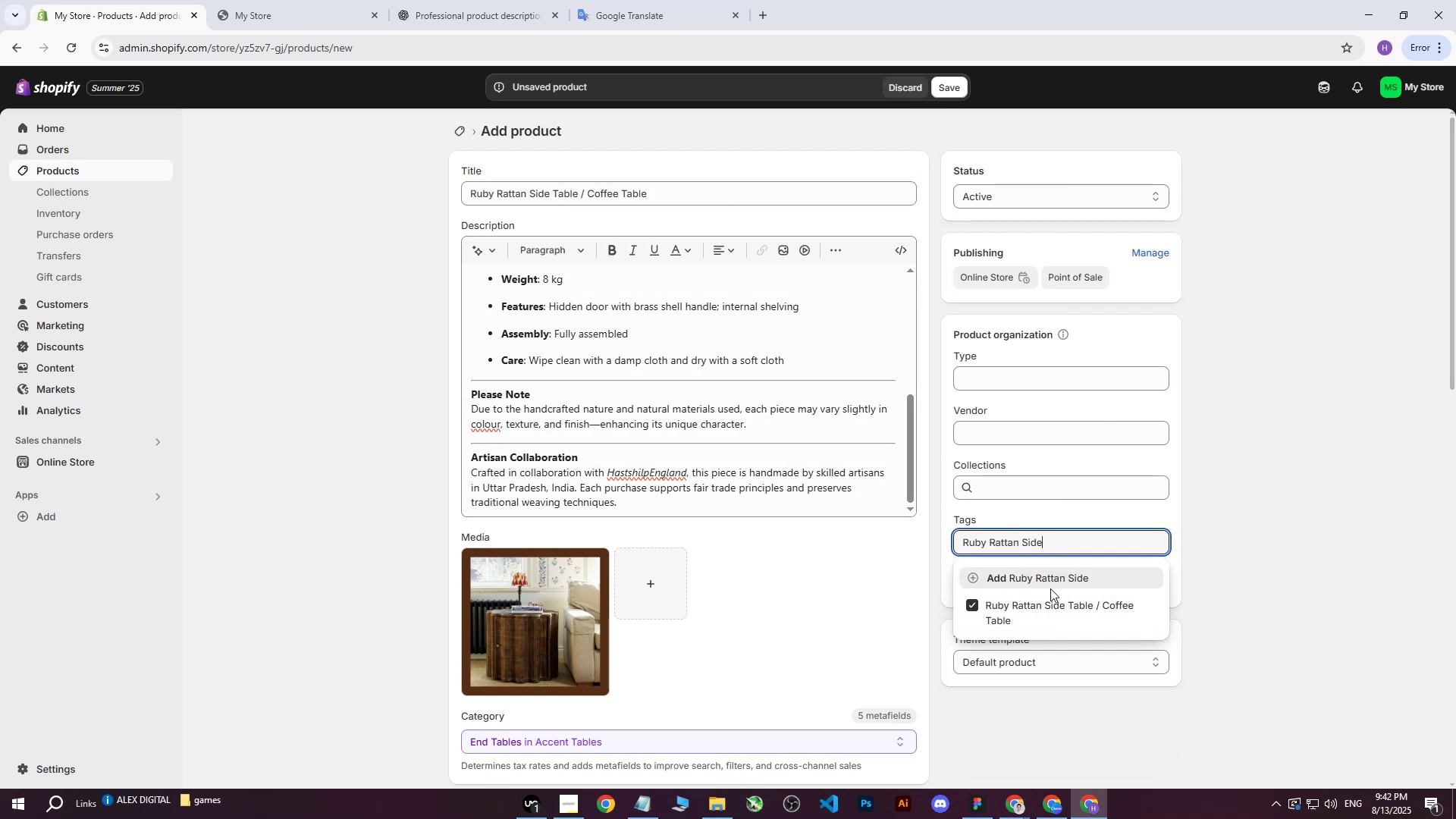 
left_click([1230, 554])
 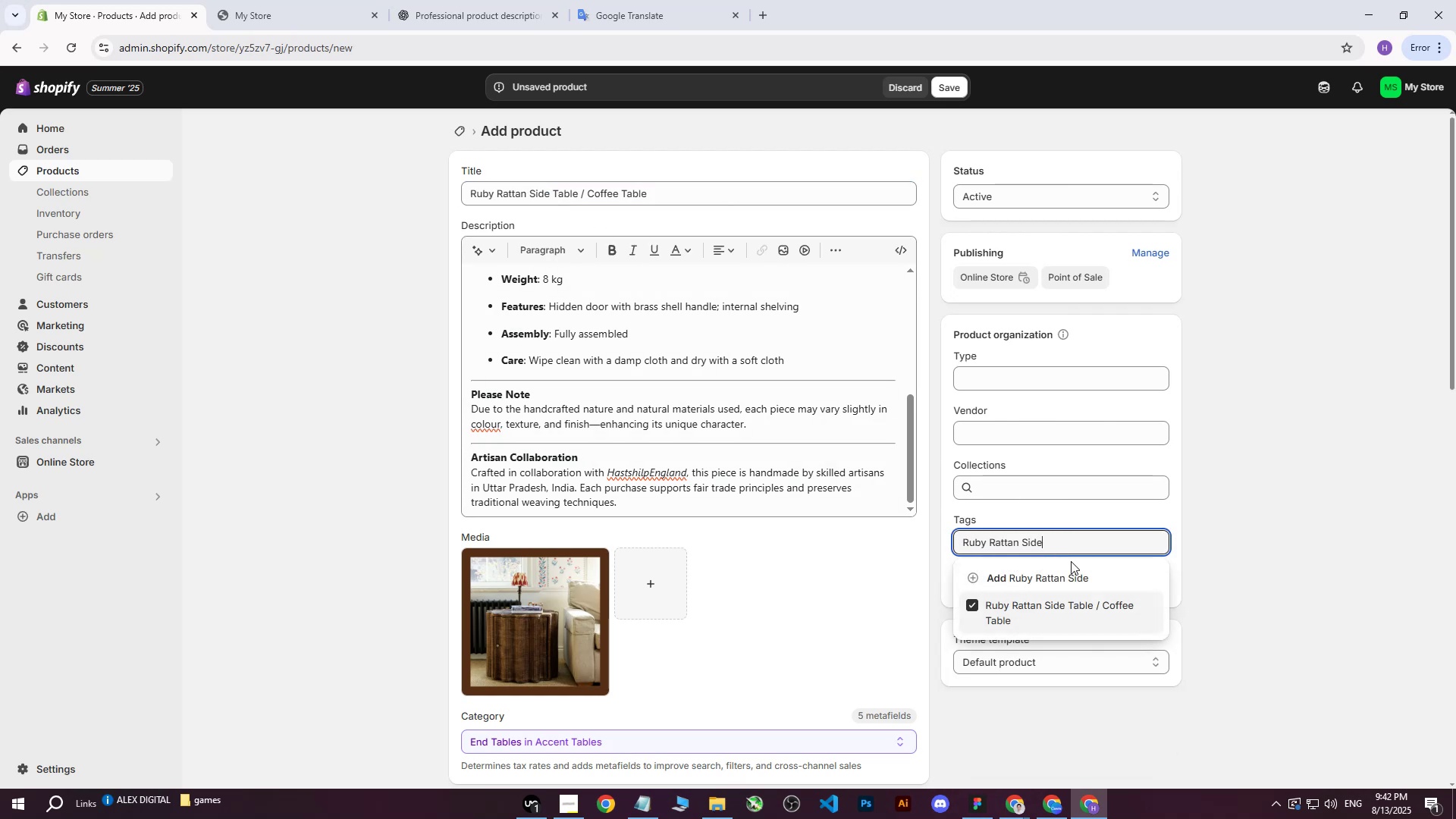 
double_click([1053, 615])
 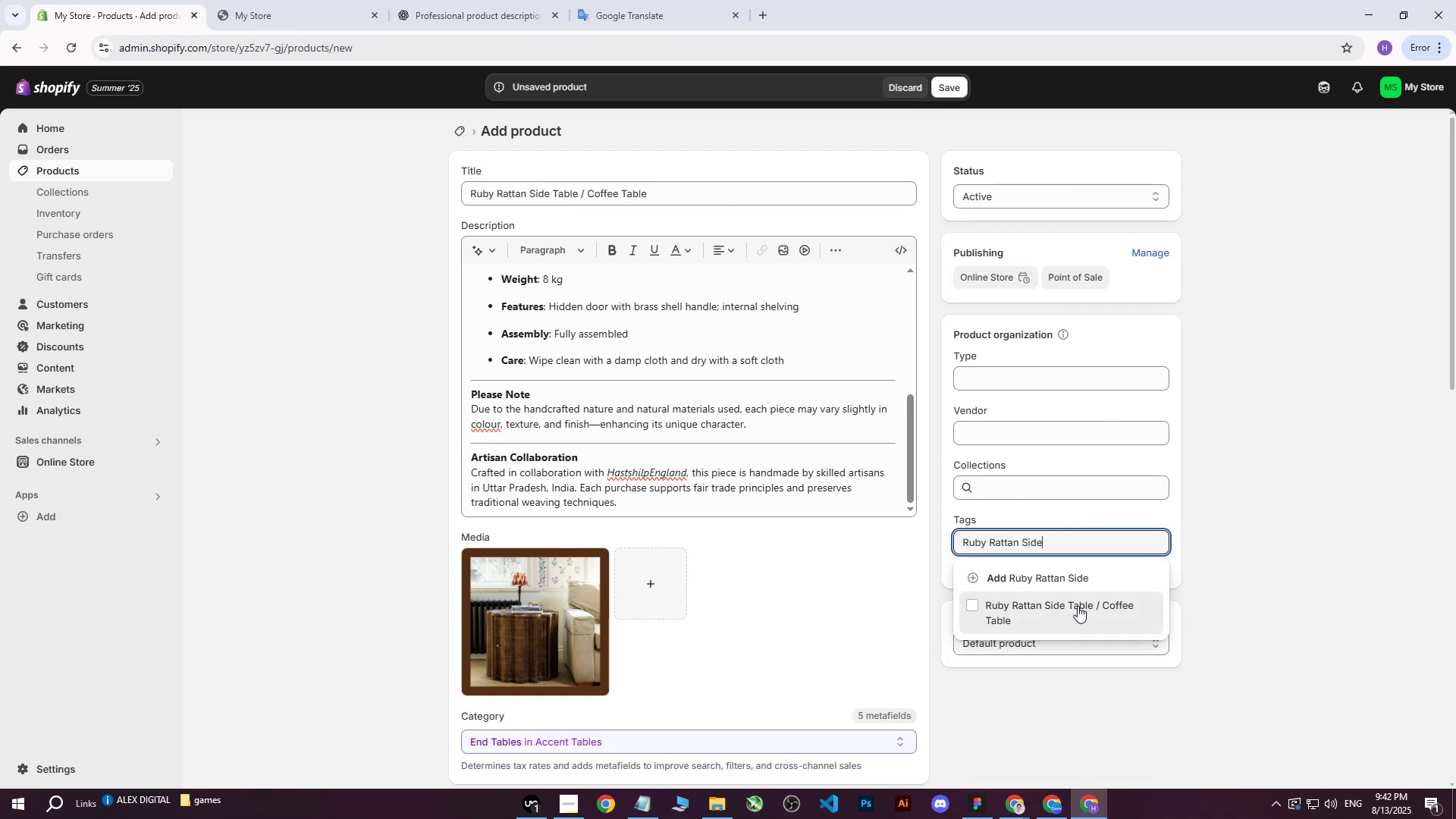 
double_click([1285, 448])
 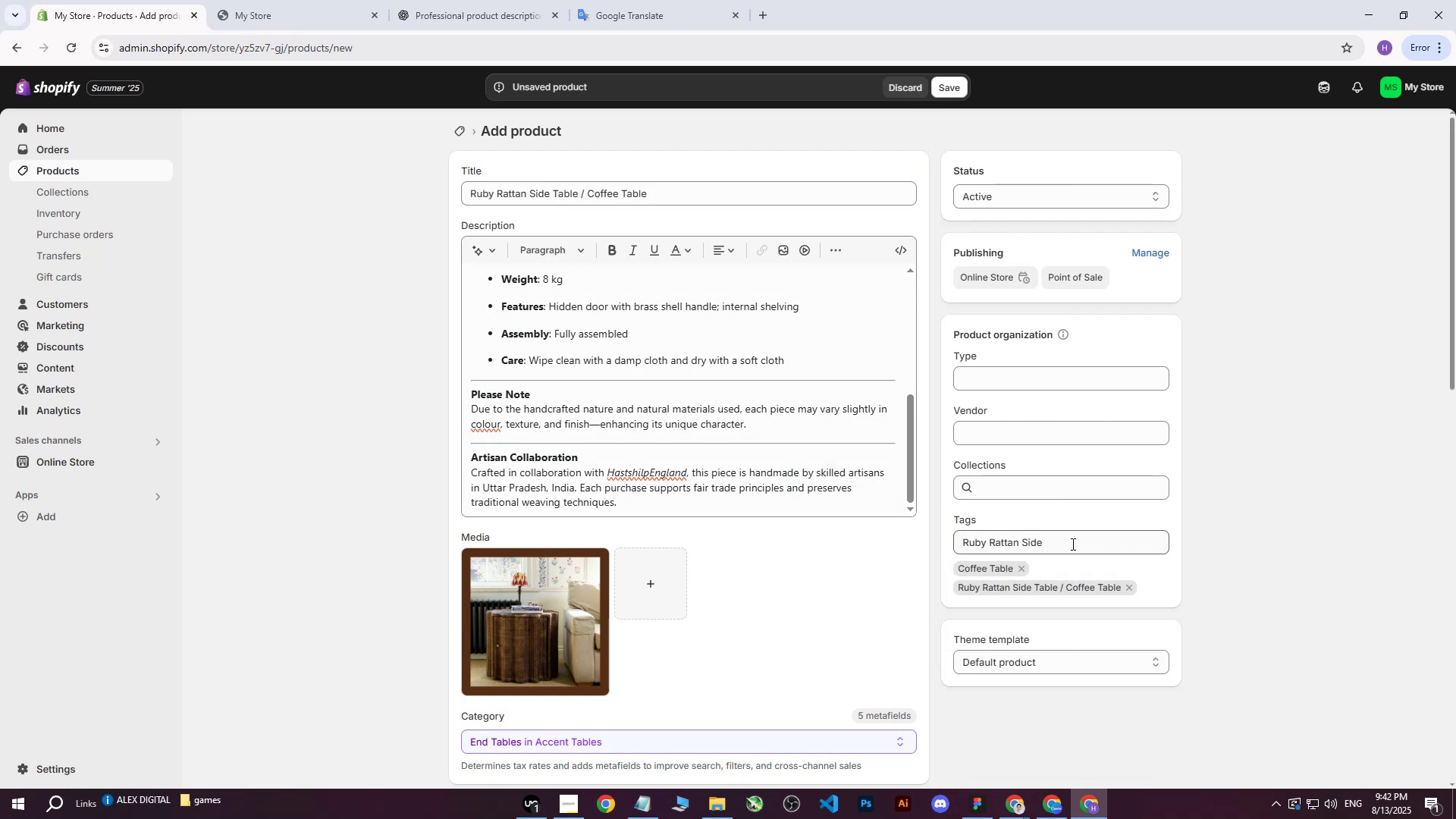 
scroll: coordinate [1294, 429], scroll_direction: up, amount: 5.0
 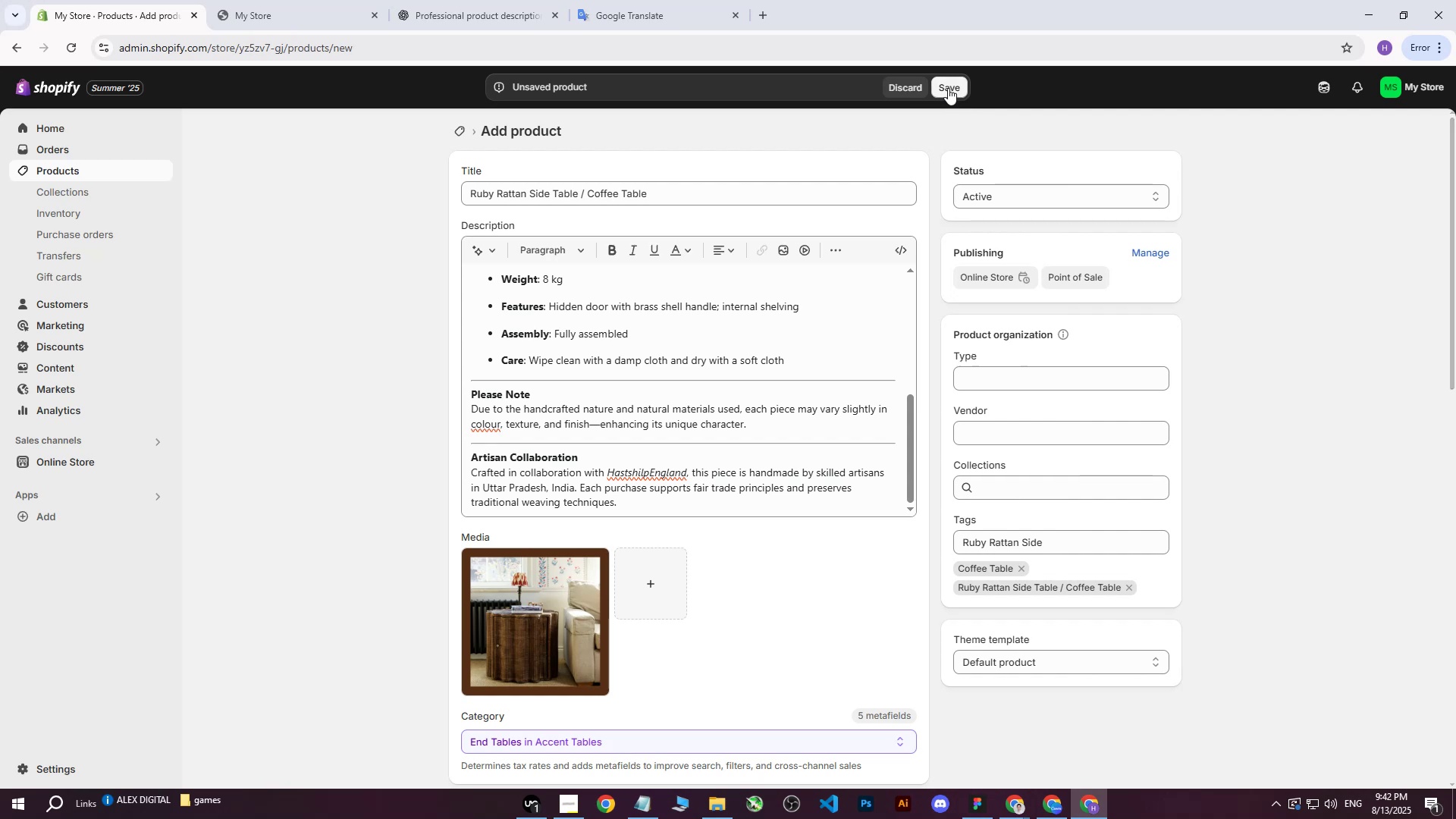 
left_click([943, 84])
 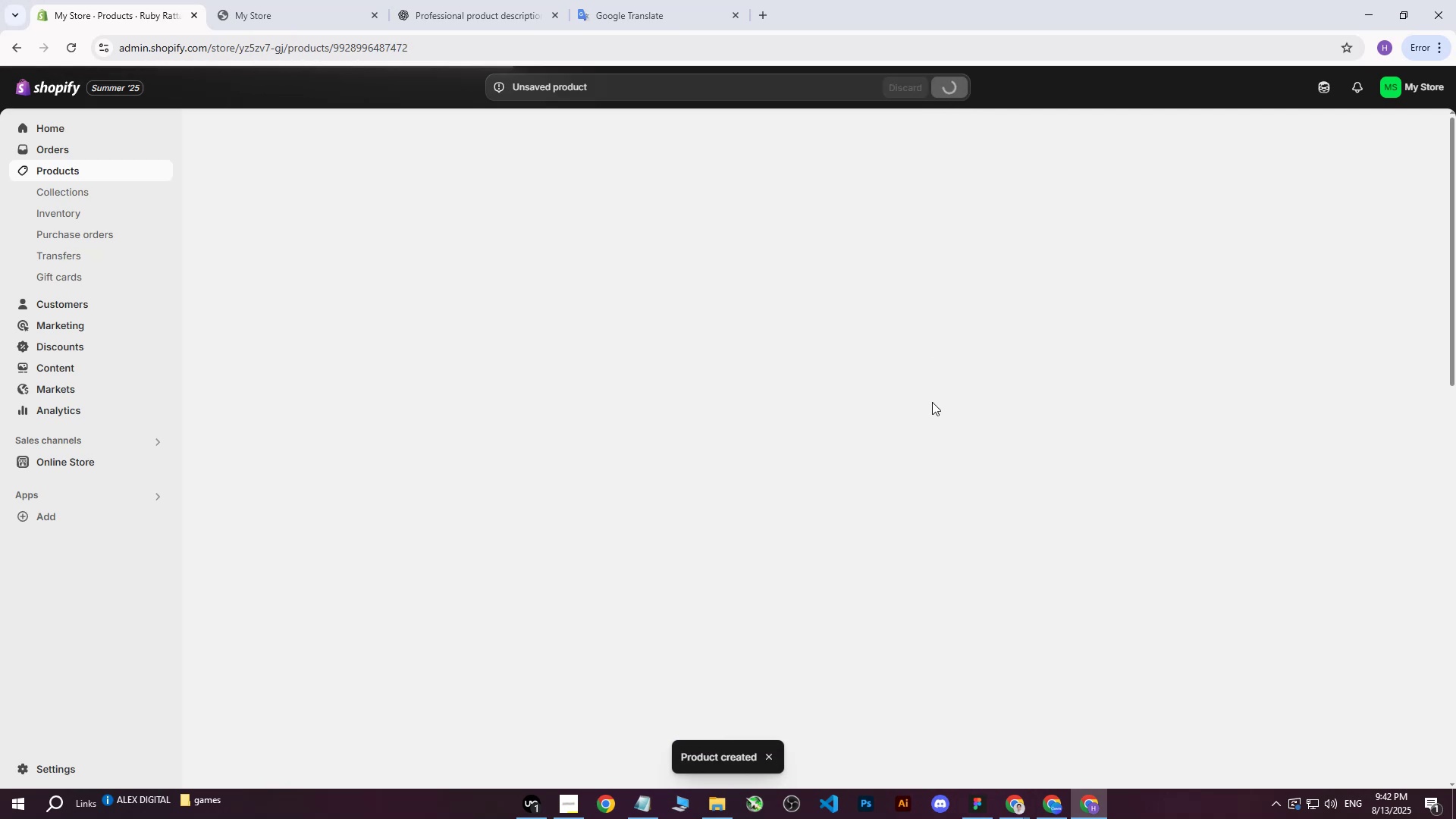 
scroll: coordinate [948, 472], scroll_direction: down, amount: 11.0
 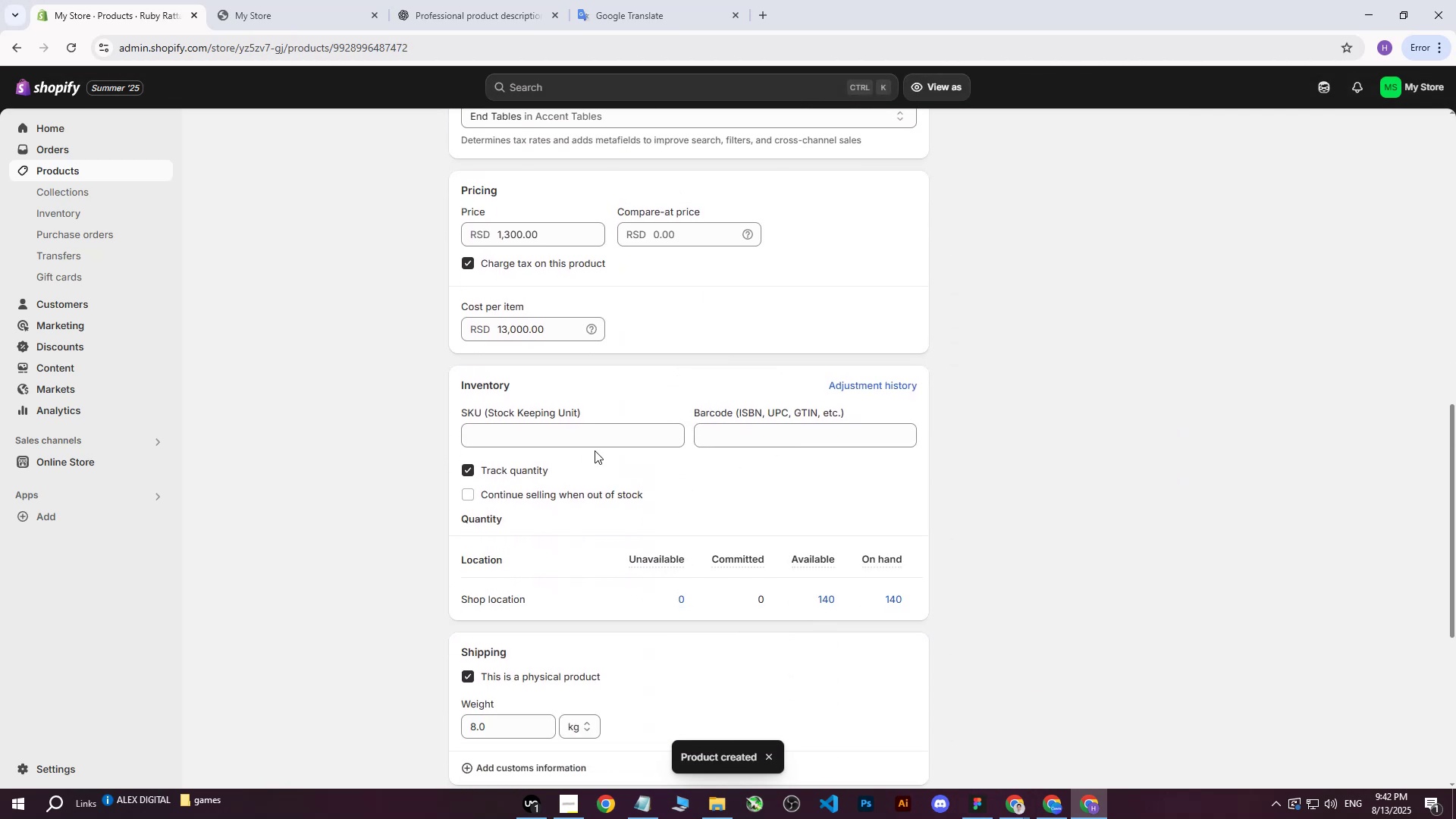 
left_click([576, 444])
 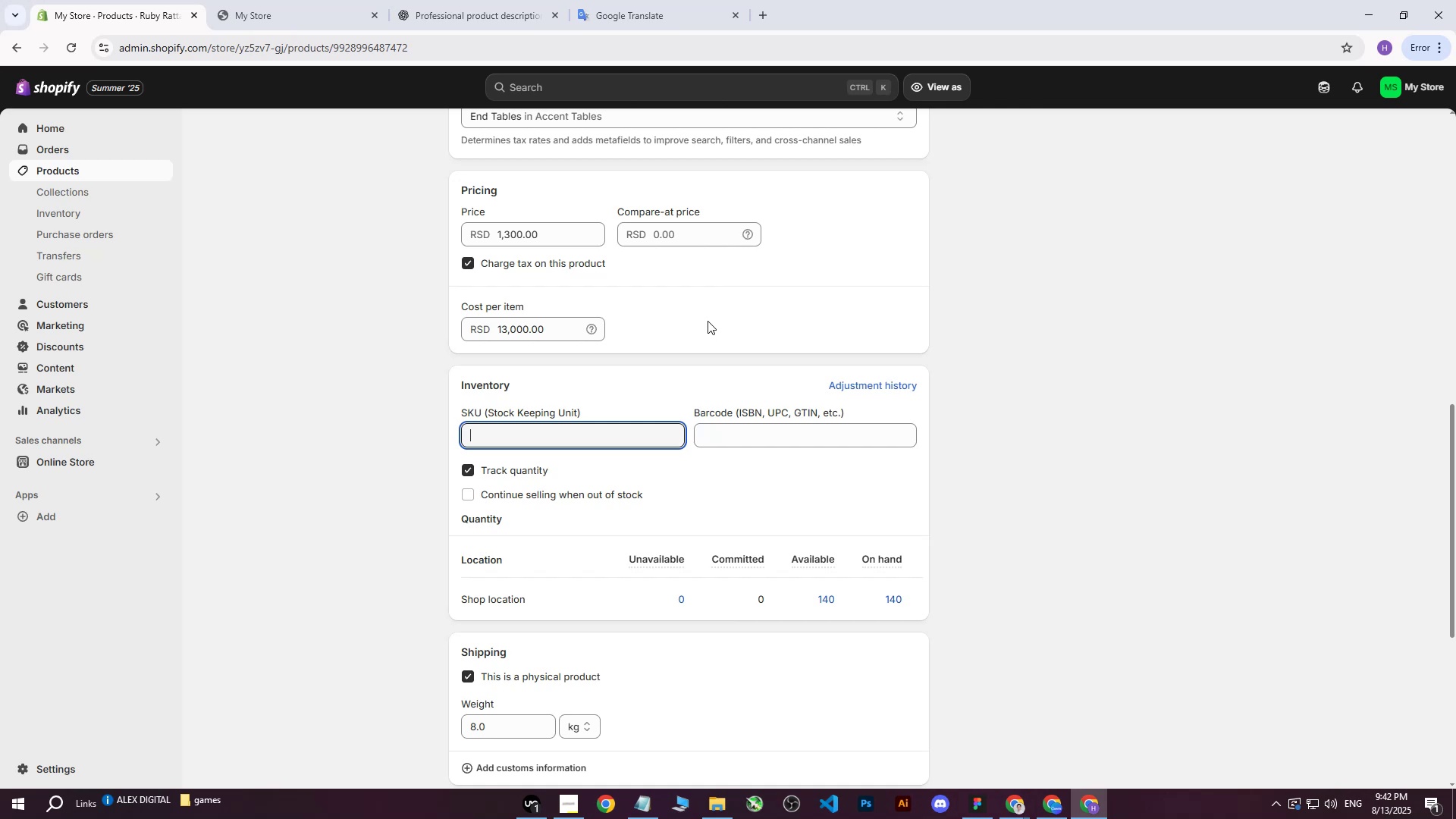 
wait(5.67)
 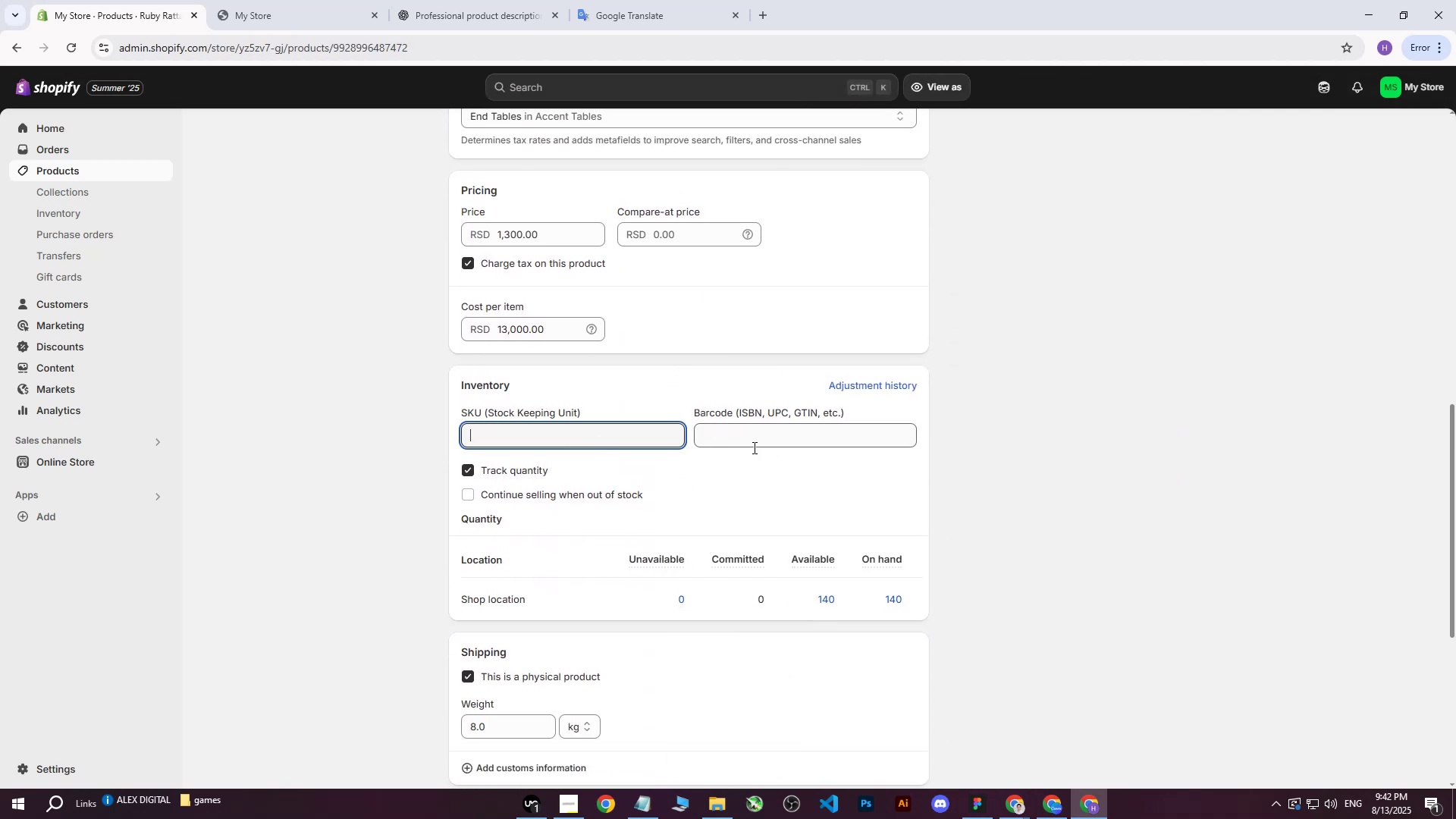 
type(140)
 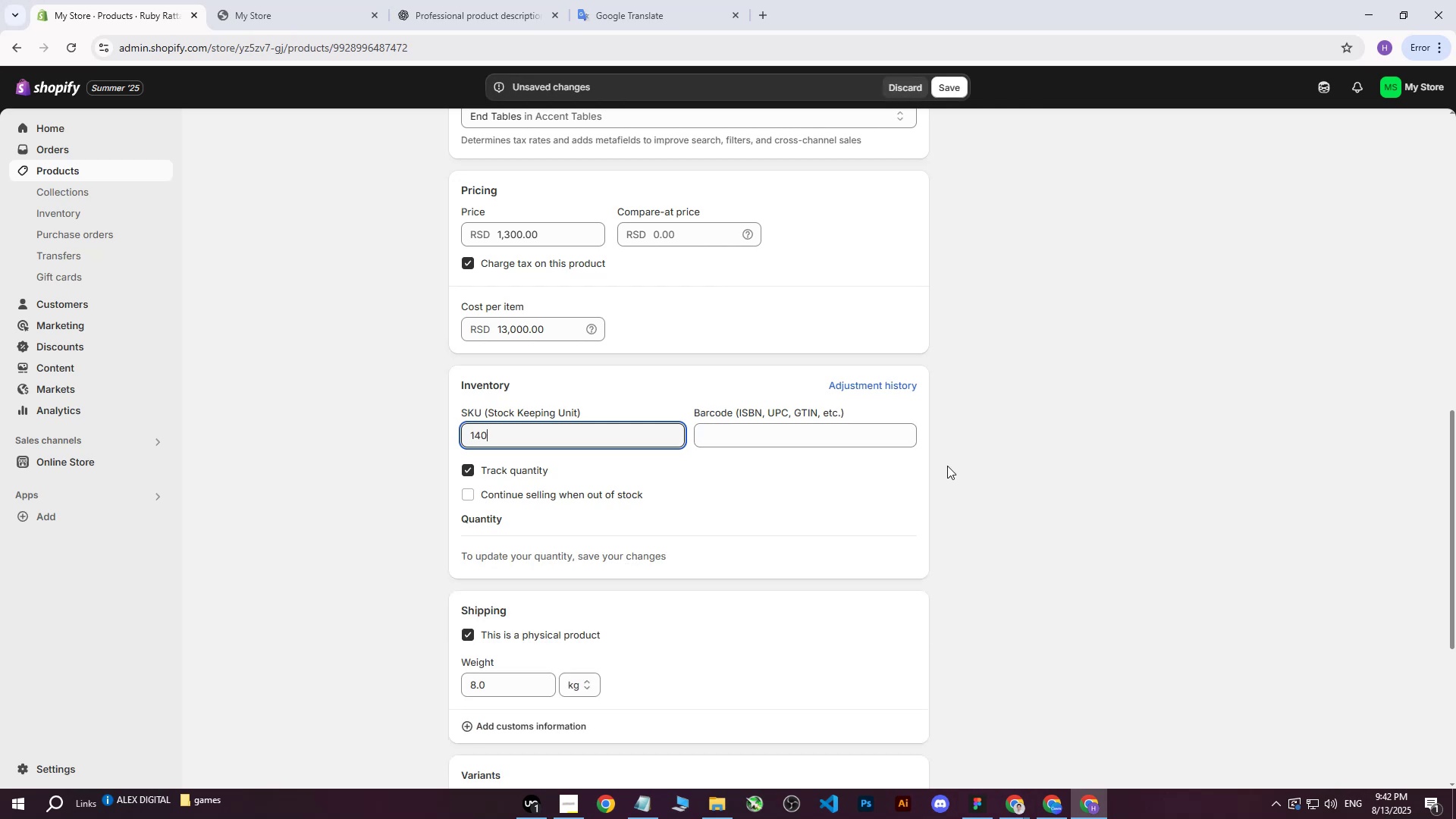 
scroll: coordinate [810, 514], scroll_direction: down, amount: 3.0
 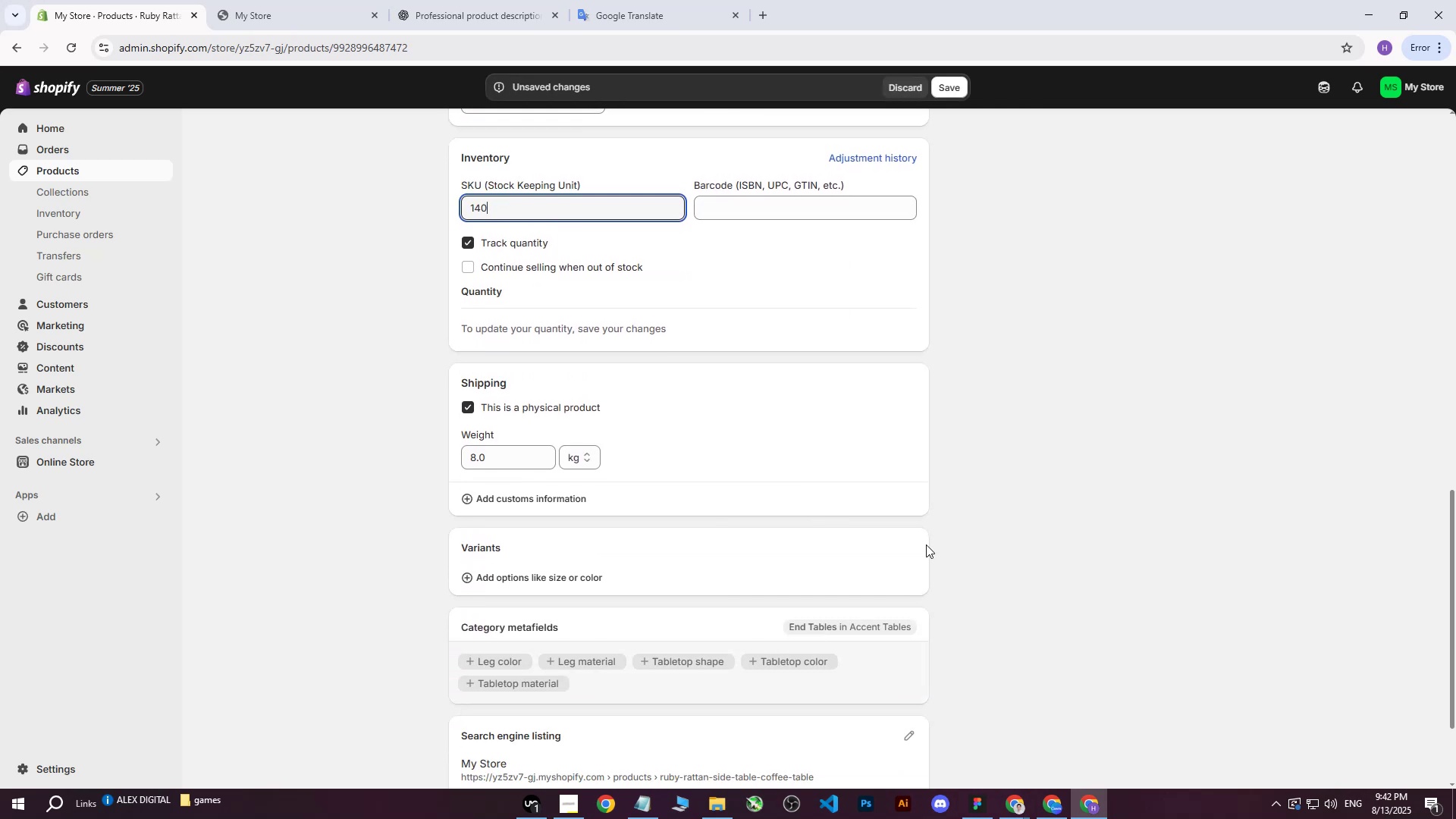 
scroll: coordinate [924, 545], scroll_direction: up, amount: 6.0
 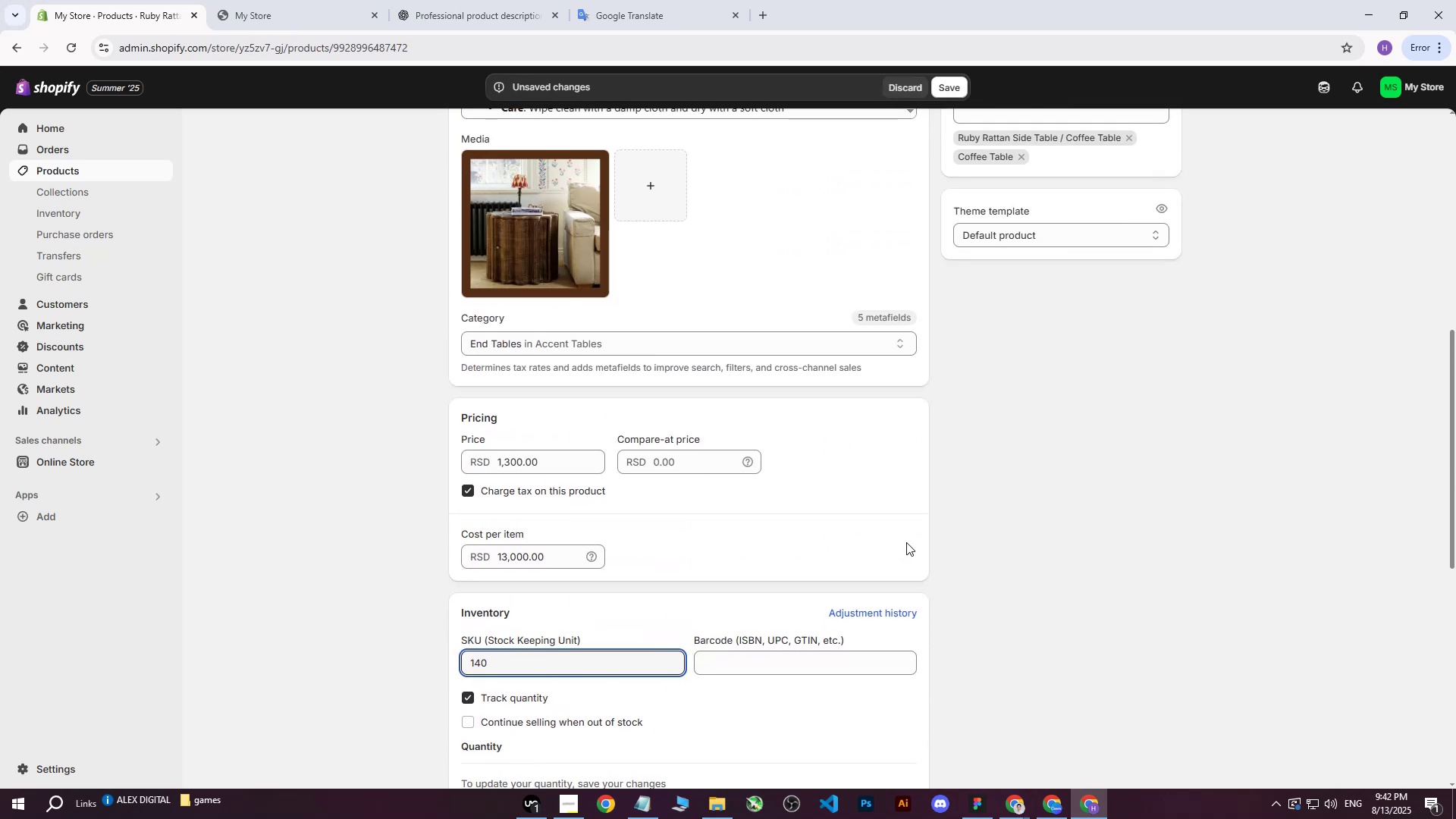 
scroll: coordinate [984, 575], scroll_direction: down, amount: 9.0
 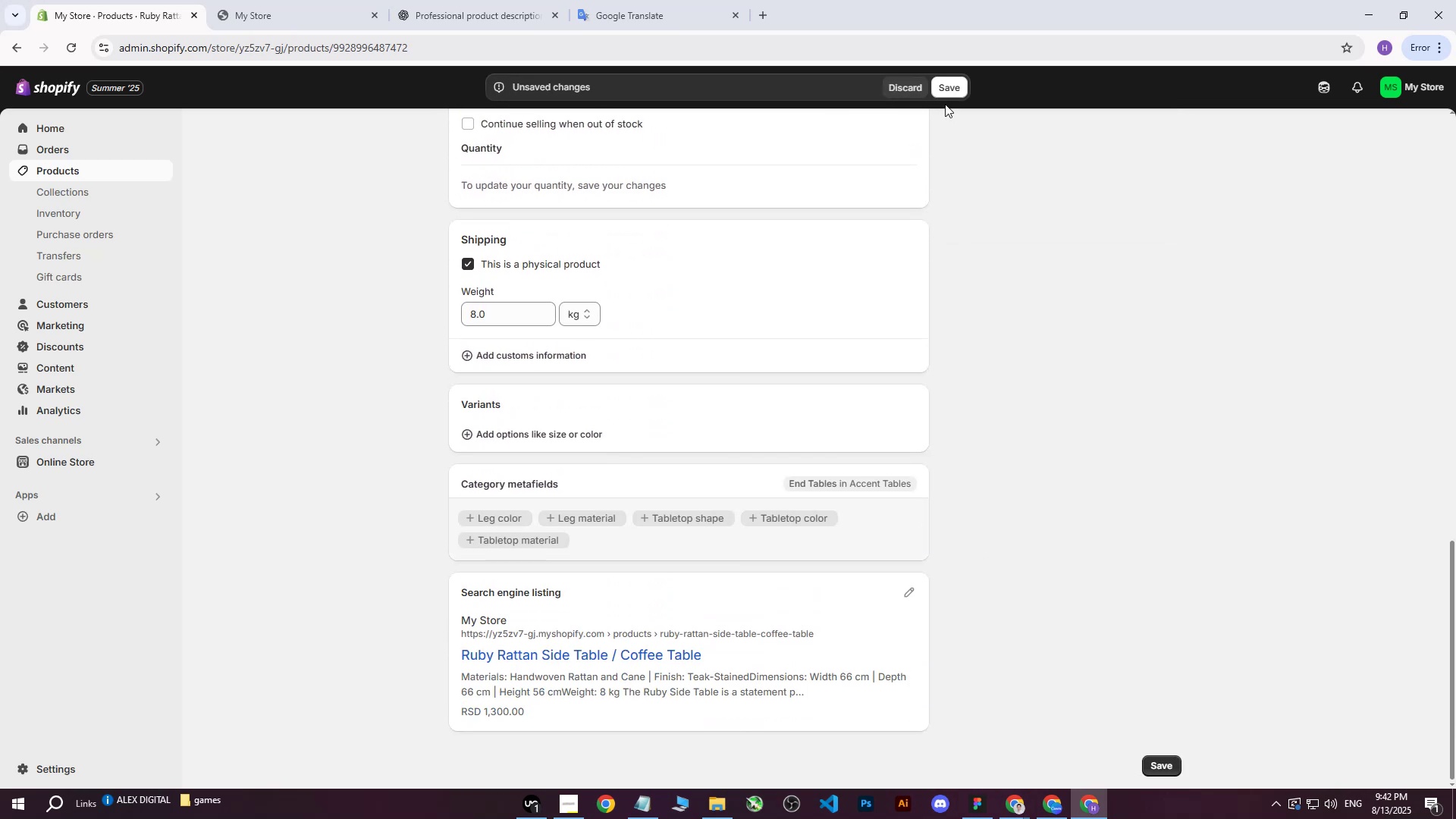 
left_click([945, 86])
 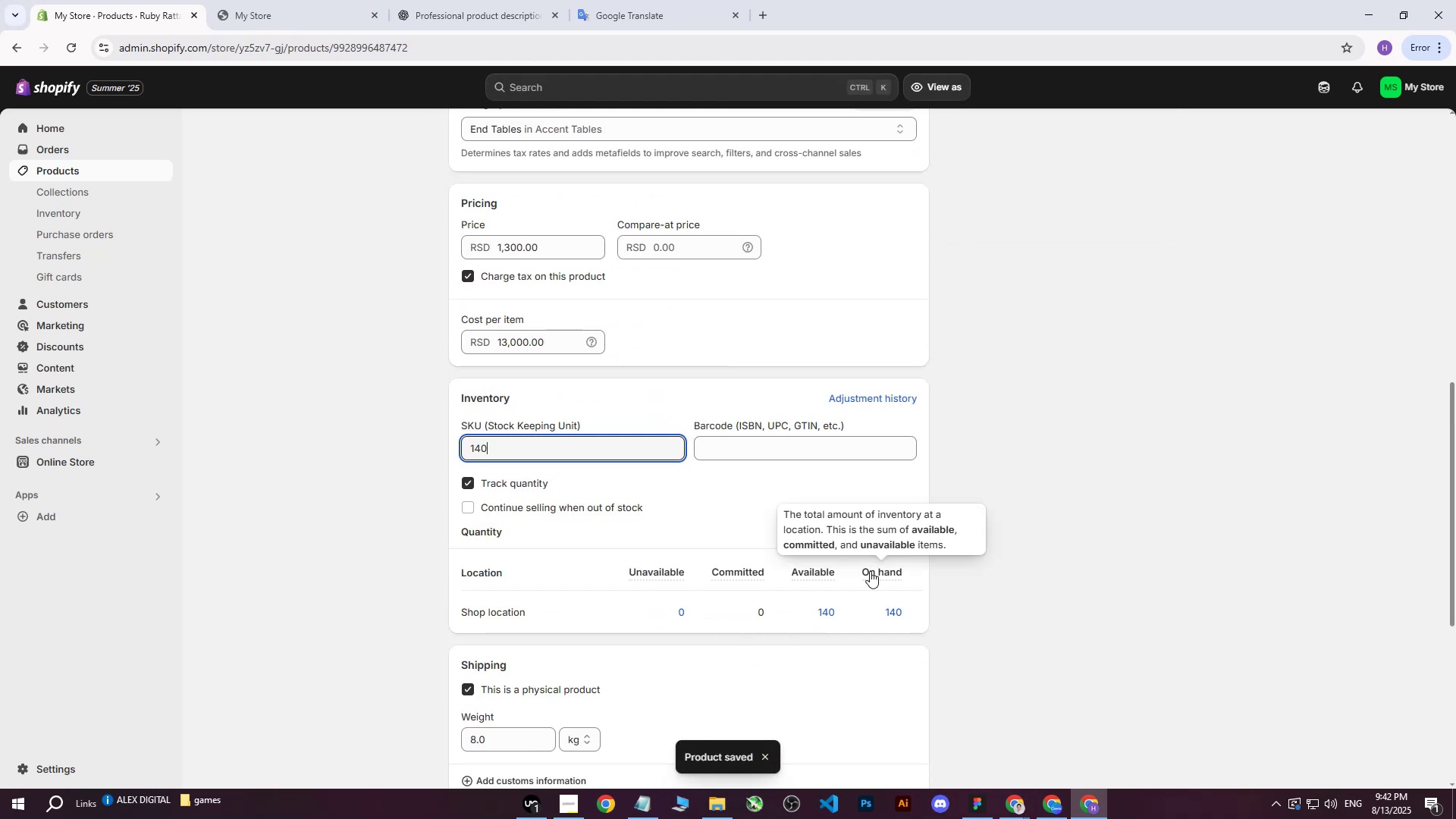 
scroll: coordinate [1042, 544], scroll_direction: up, amount: 16.0
 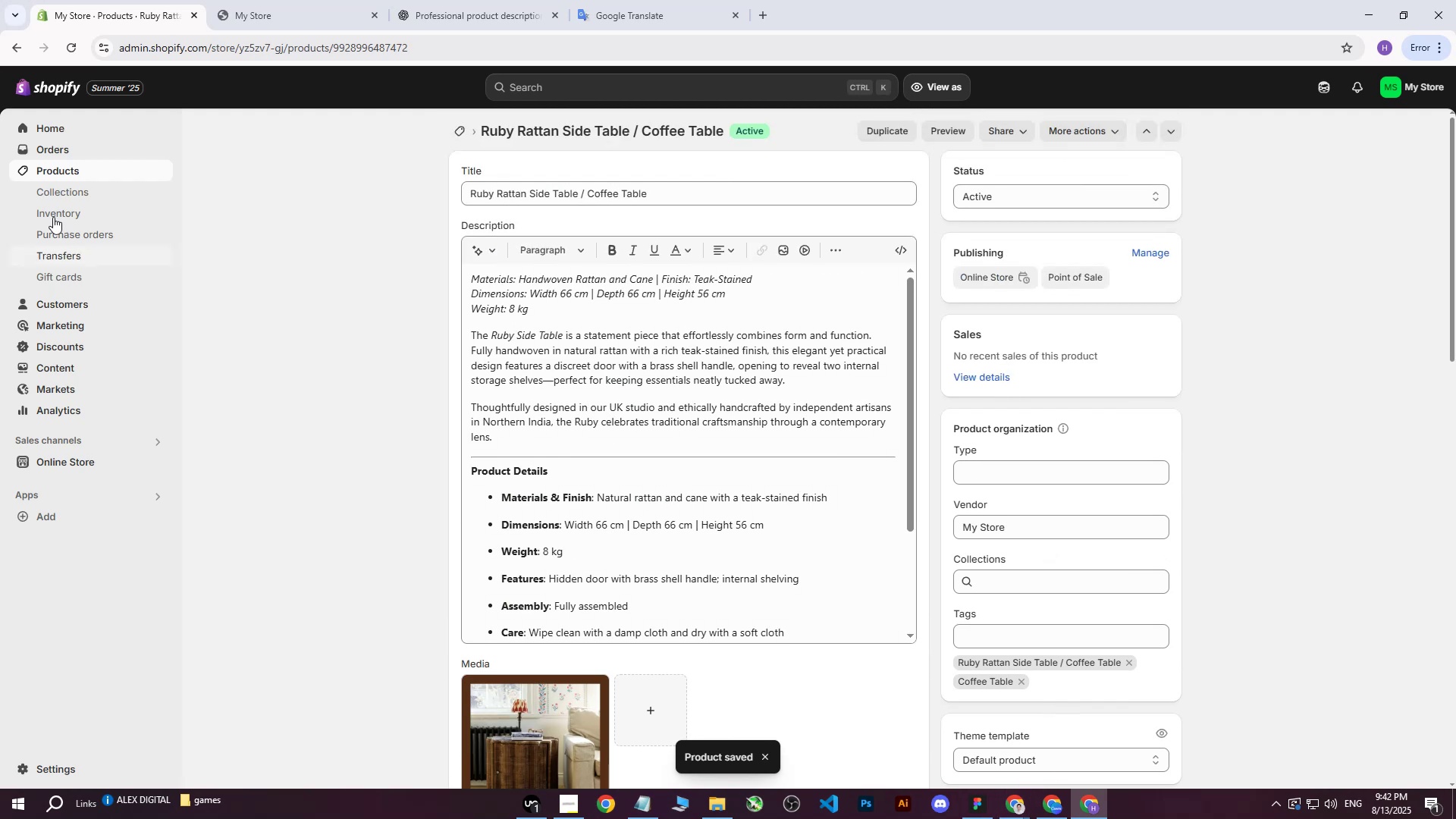 
left_click([64, 165])
 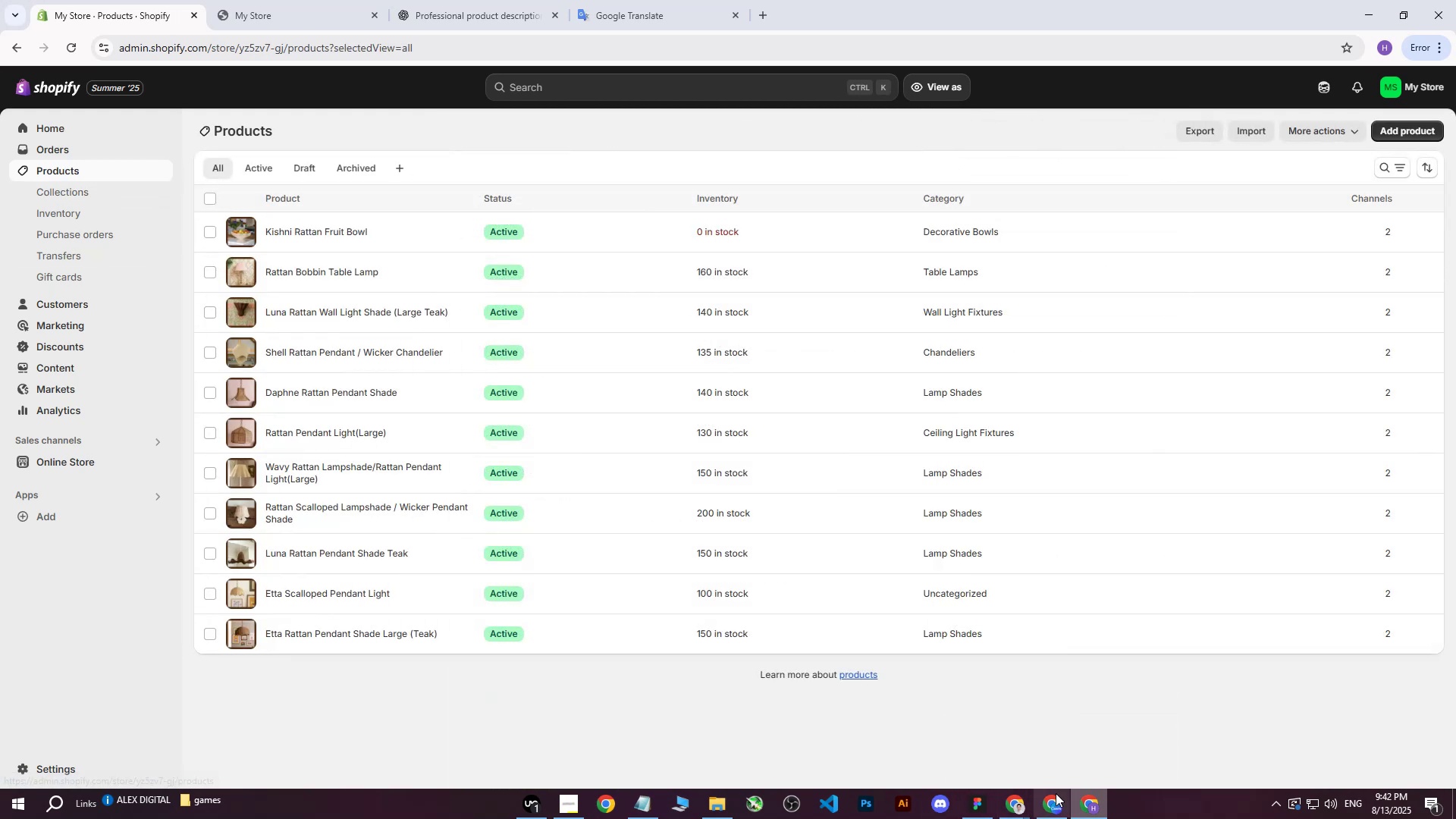 
left_click([1017, 801])
 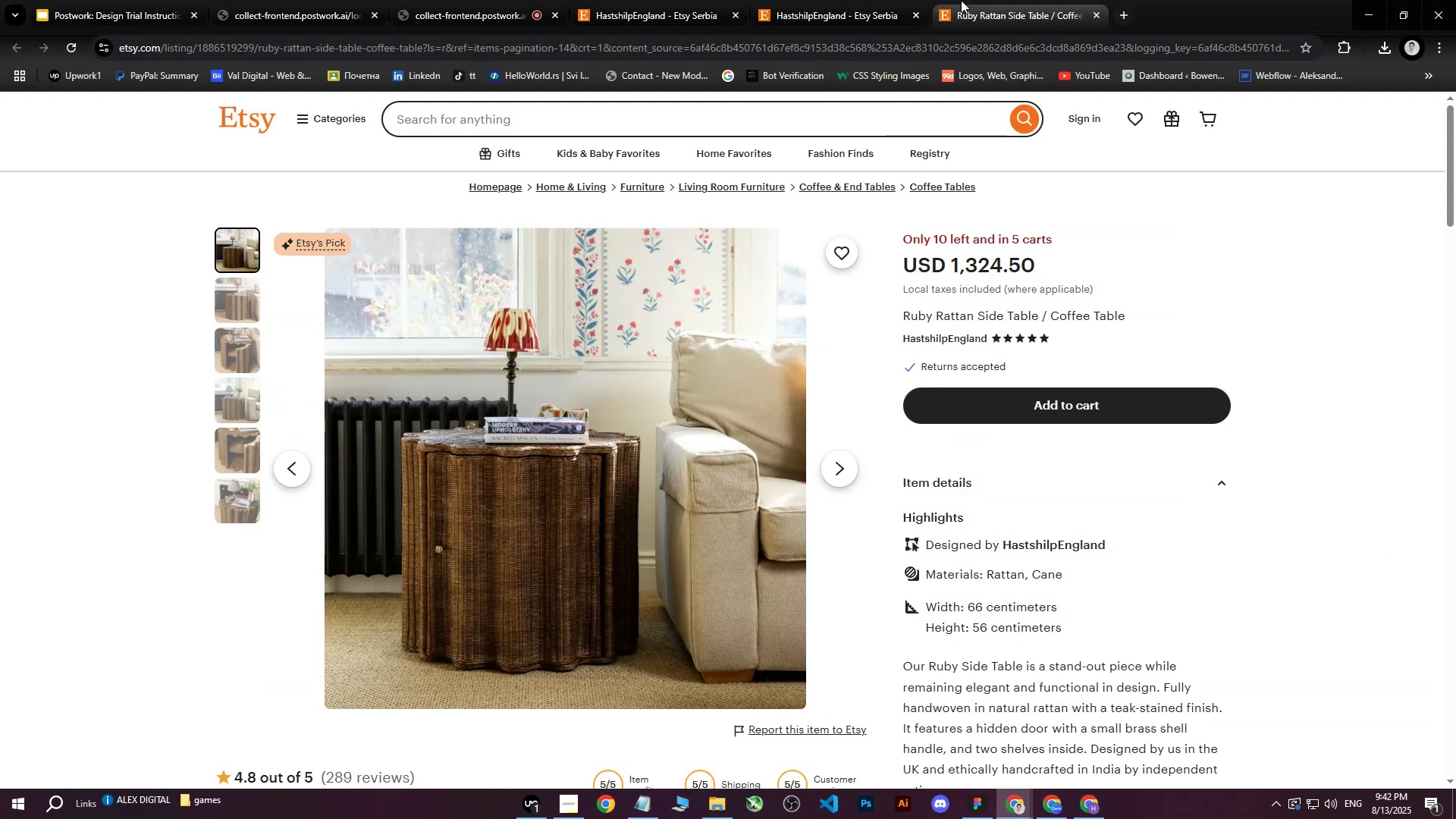 
left_click([1097, 18])
 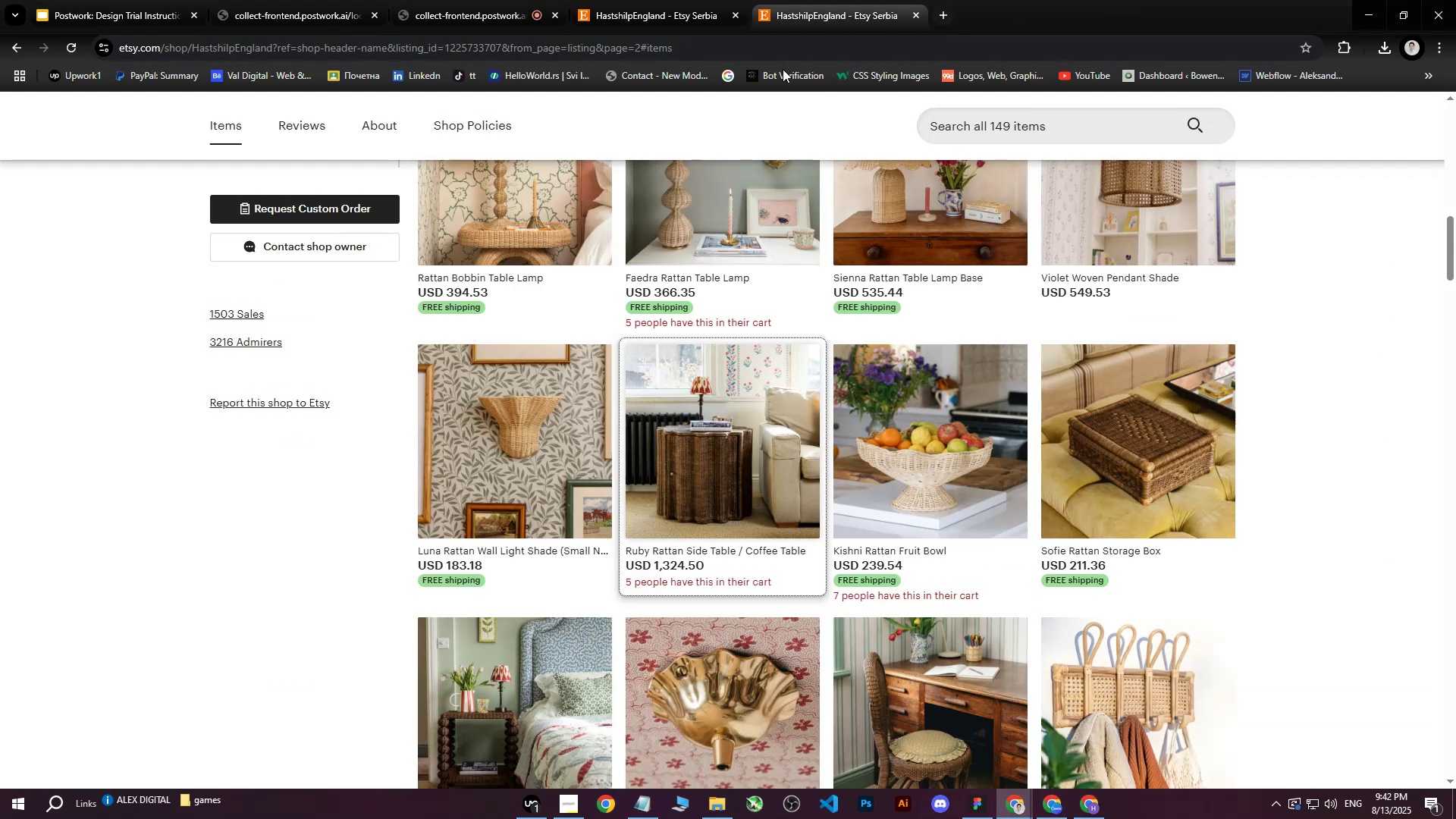 
left_click([653, 0])
 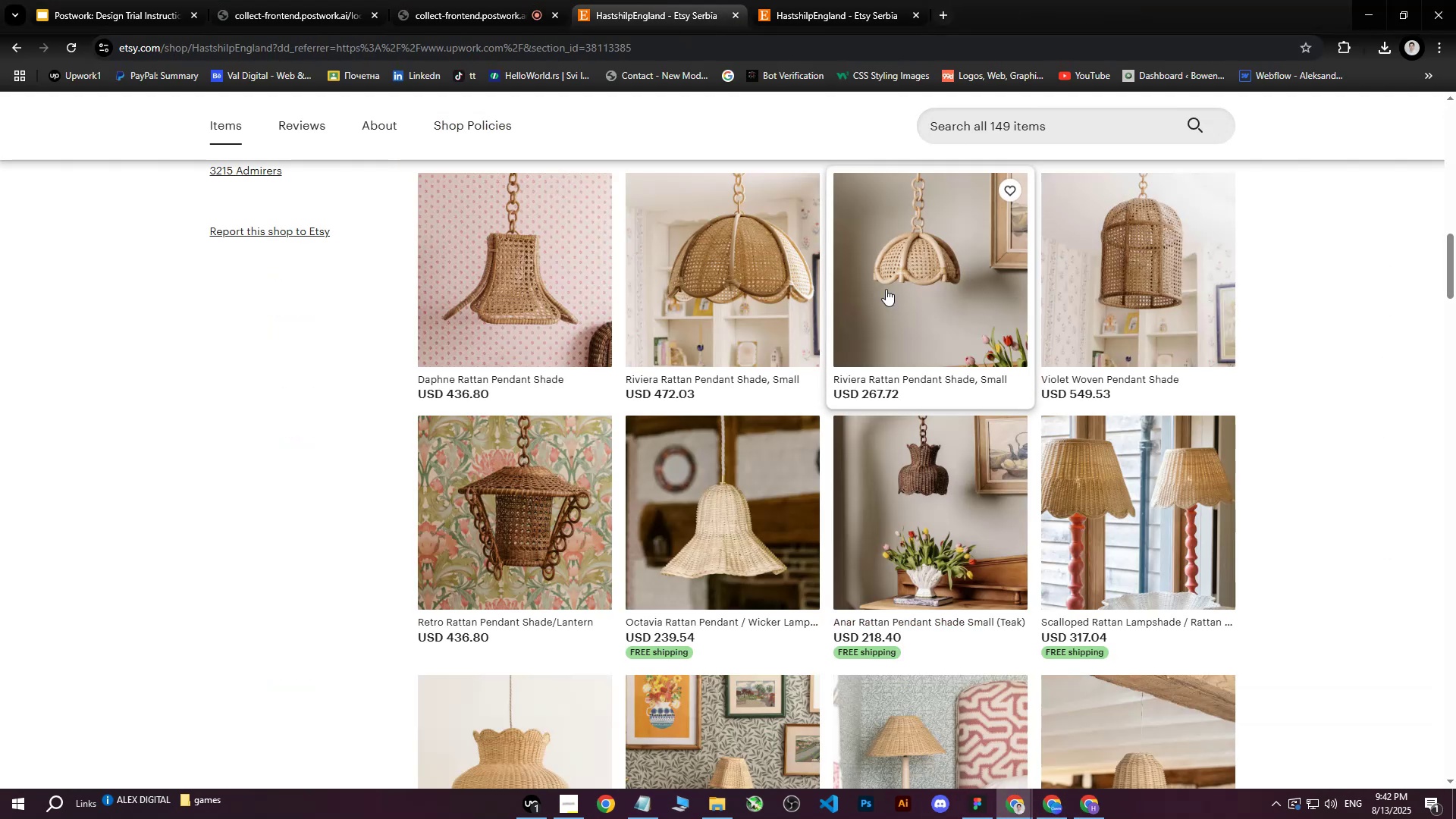 
scroll: coordinate [323, 415], scroll_direction: up, amount: 15.0
 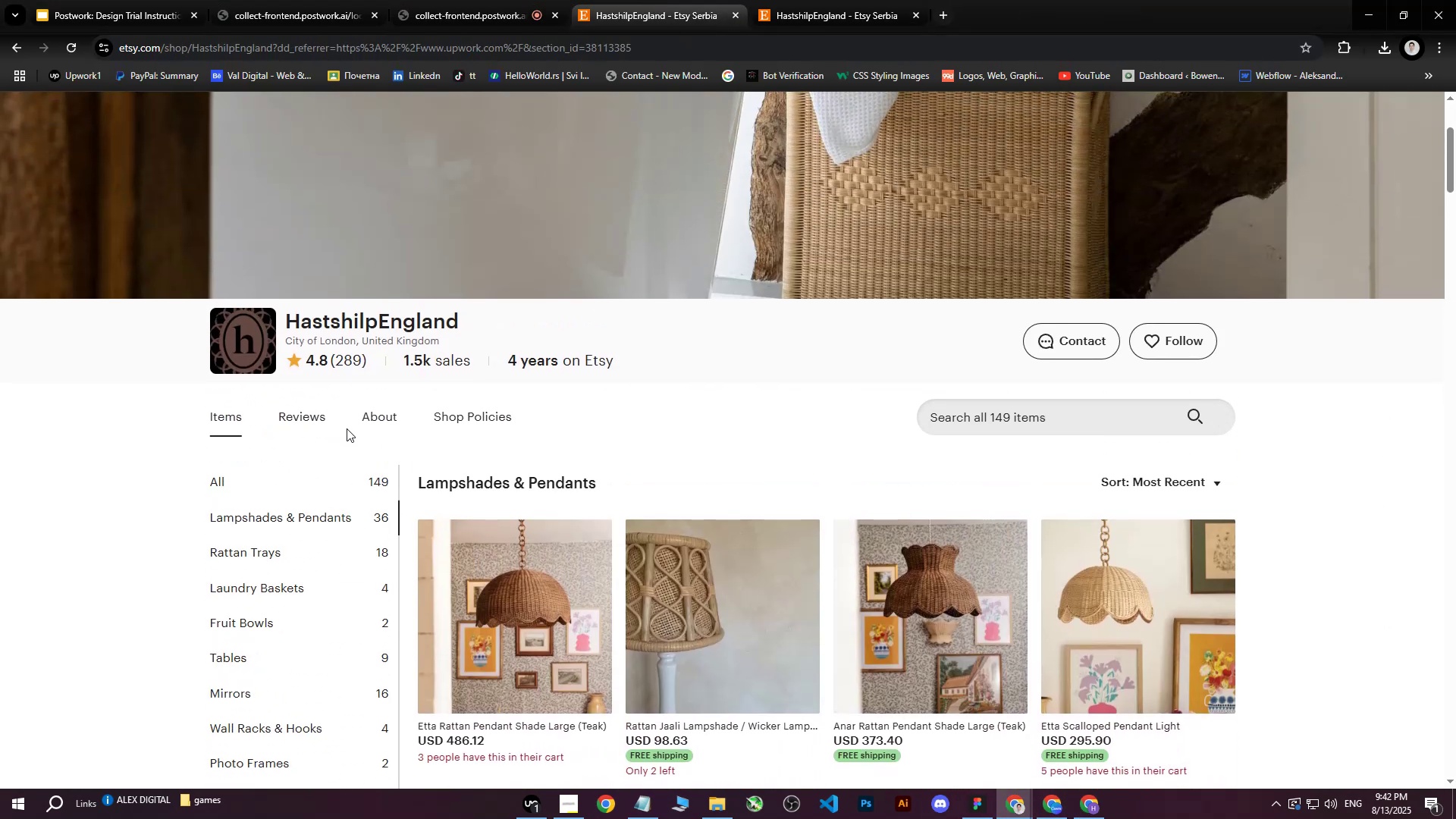 
scroll: coordinate [347, 430], scroll_direction: down, amount: 1.0
 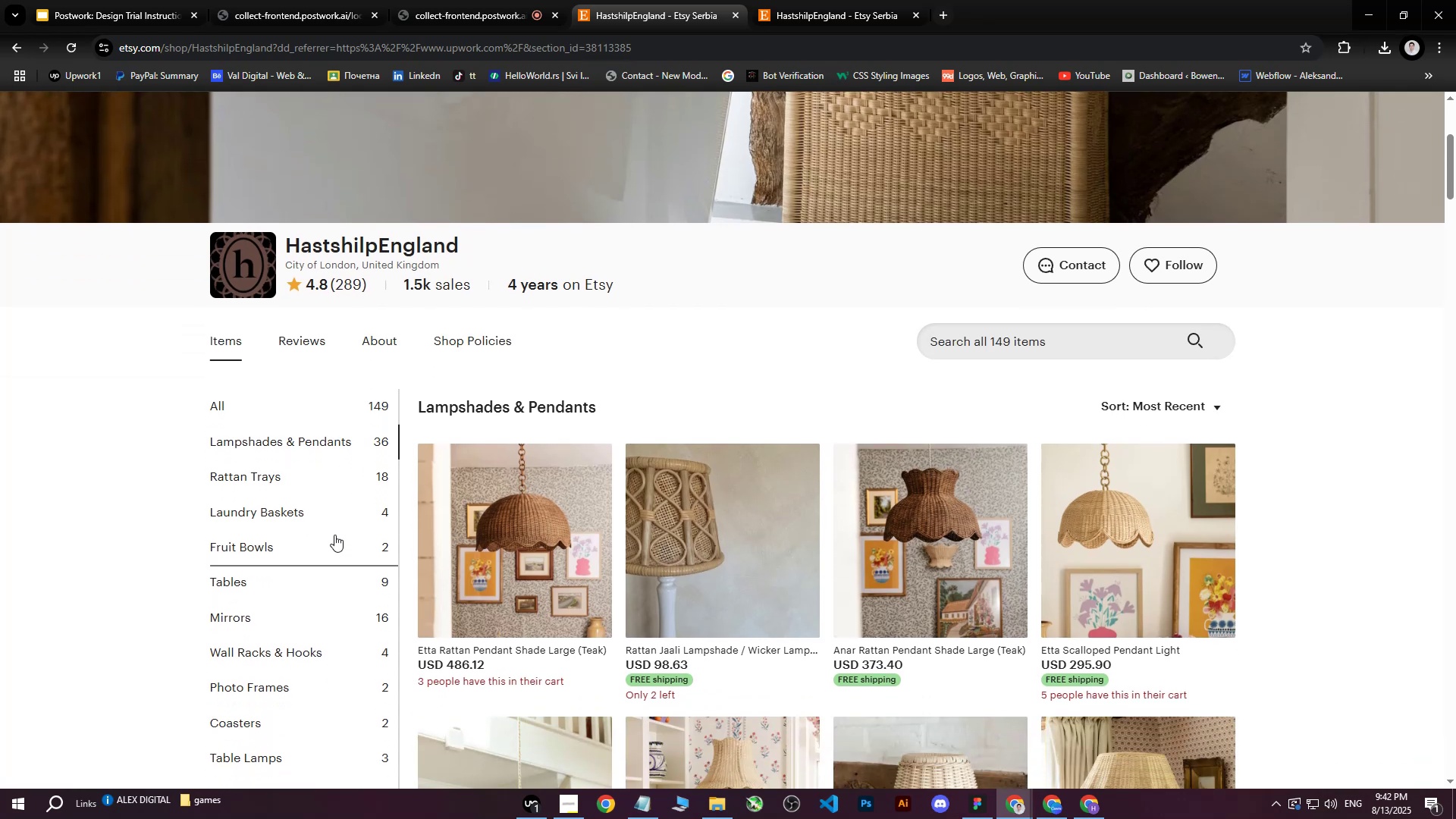 
left_click([299, 589])
 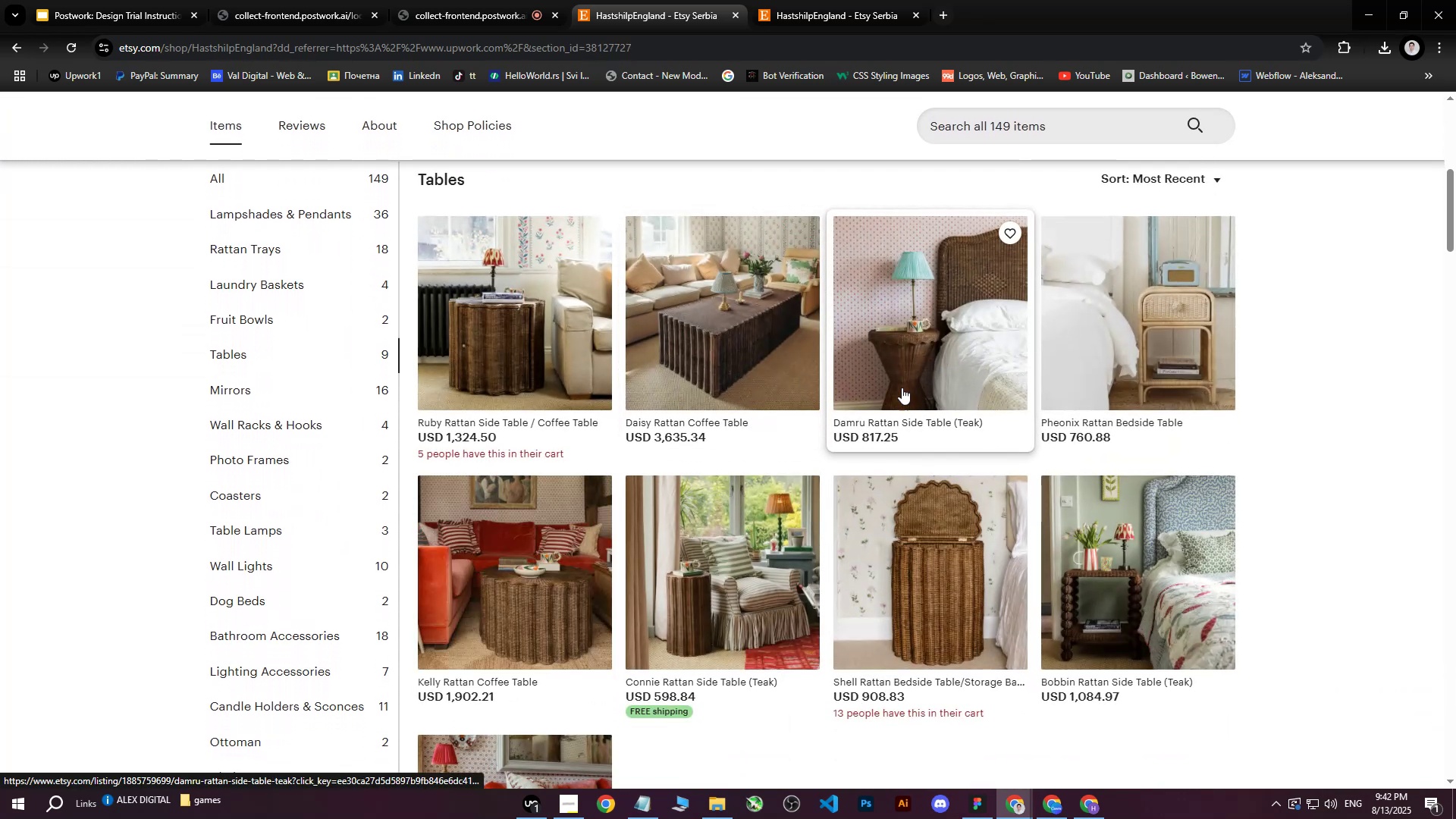 
scroll: coordinate [878, 533], scroll_direction: up, amount: 1.0
 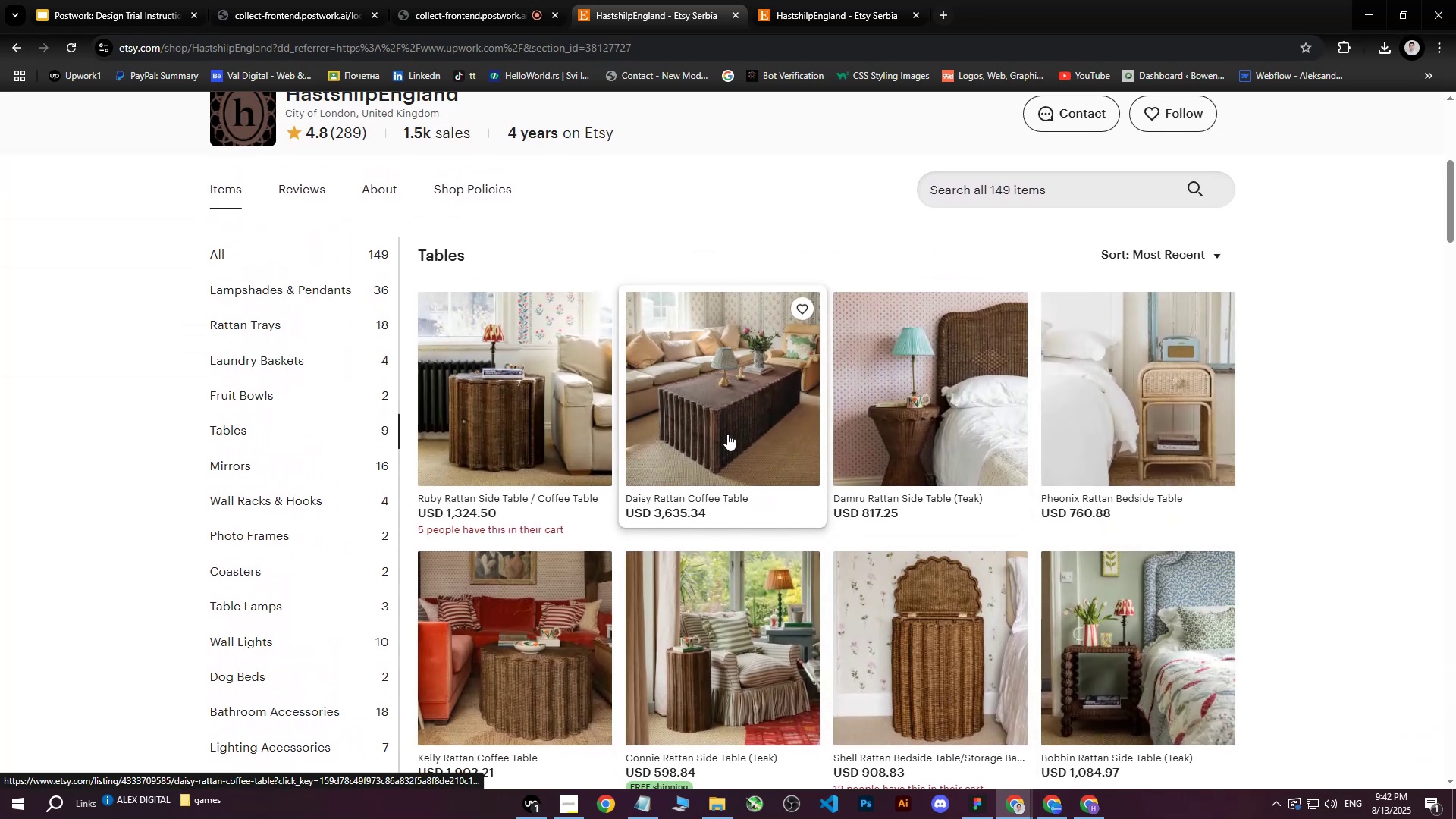 
middle_click([733, 432])
 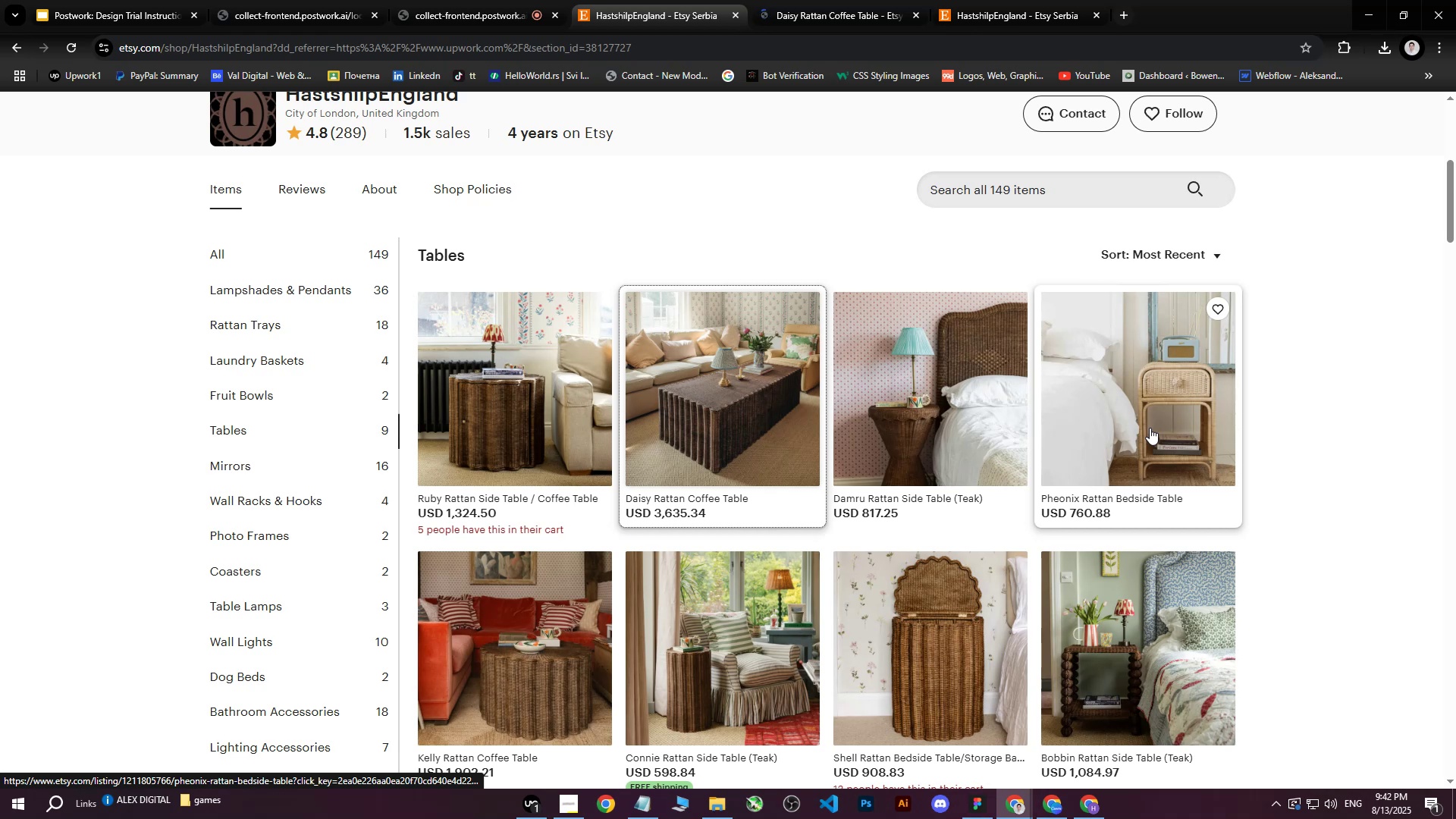 
middle_click([963, 410])
 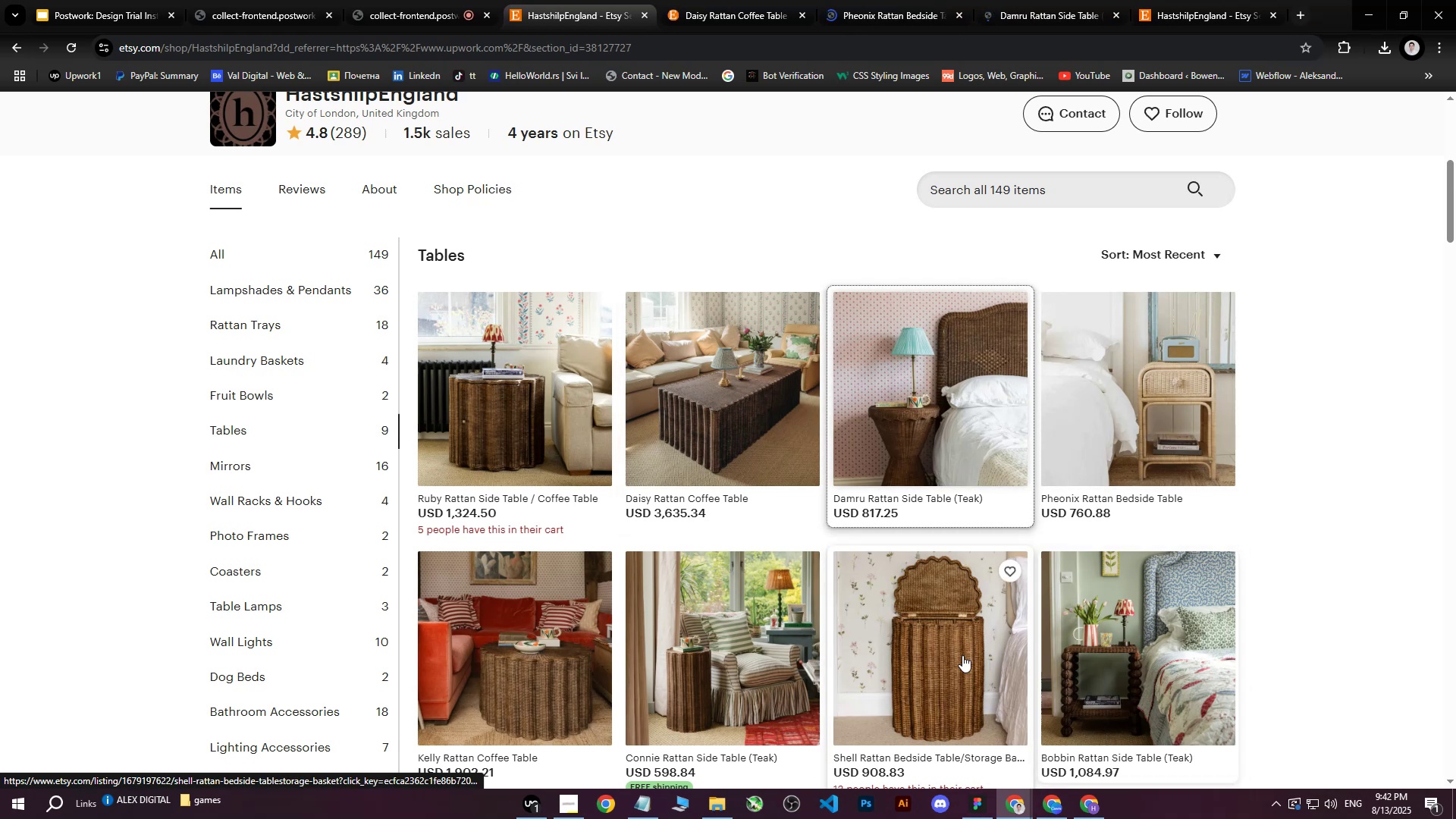 
middle_click([957, 654])
 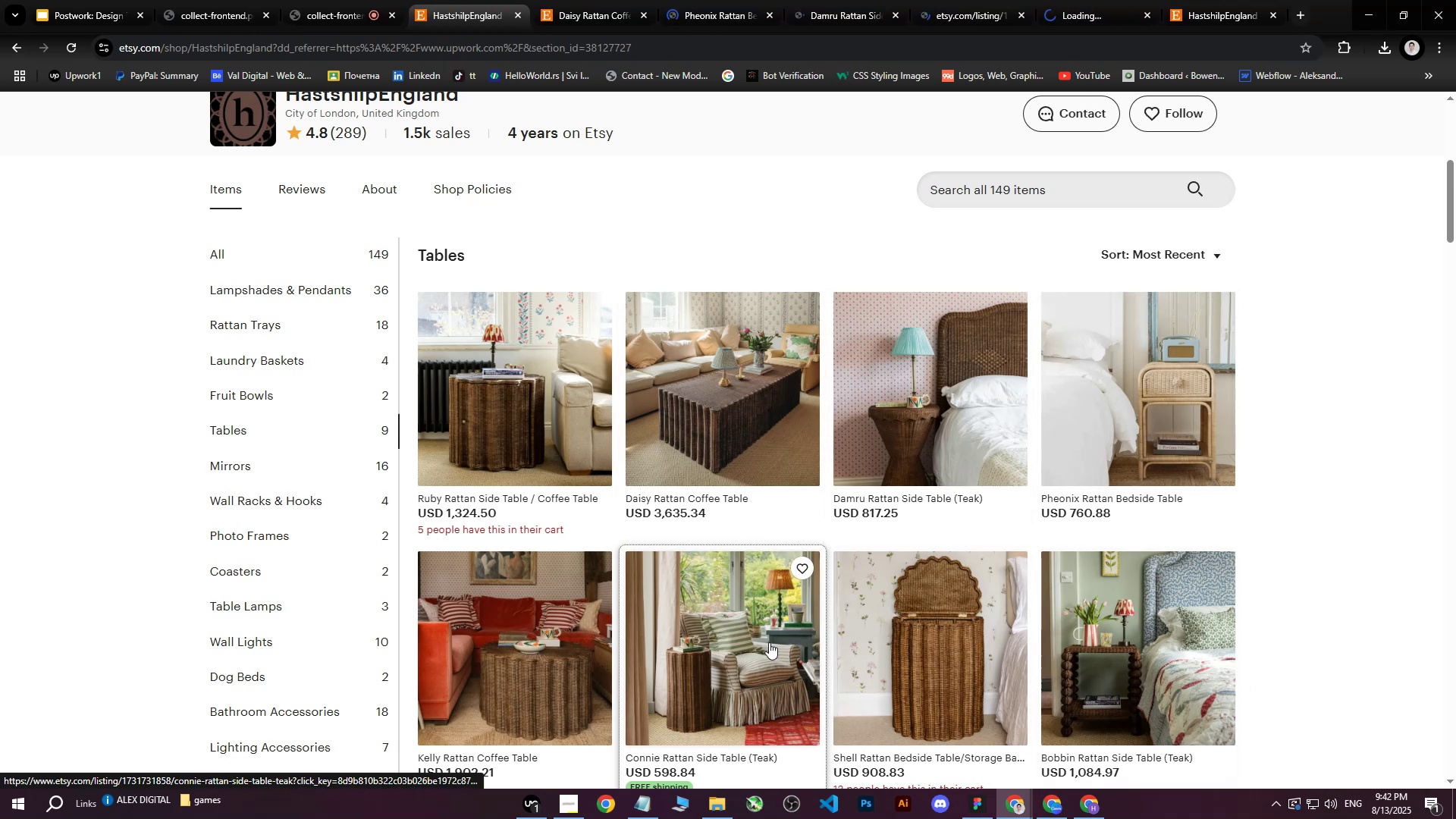 
double_click([590, 651])
 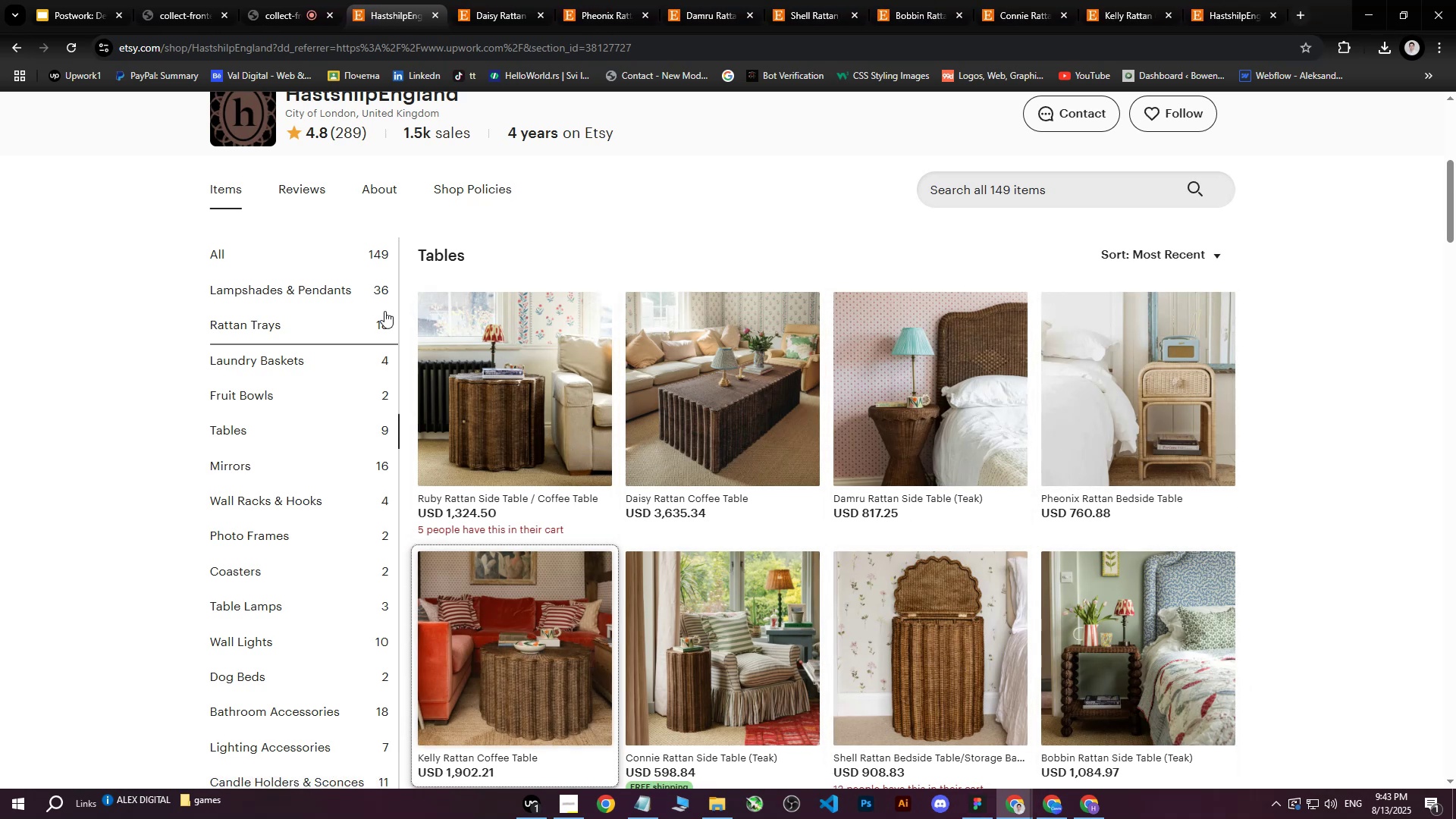 
wait(6.21)
 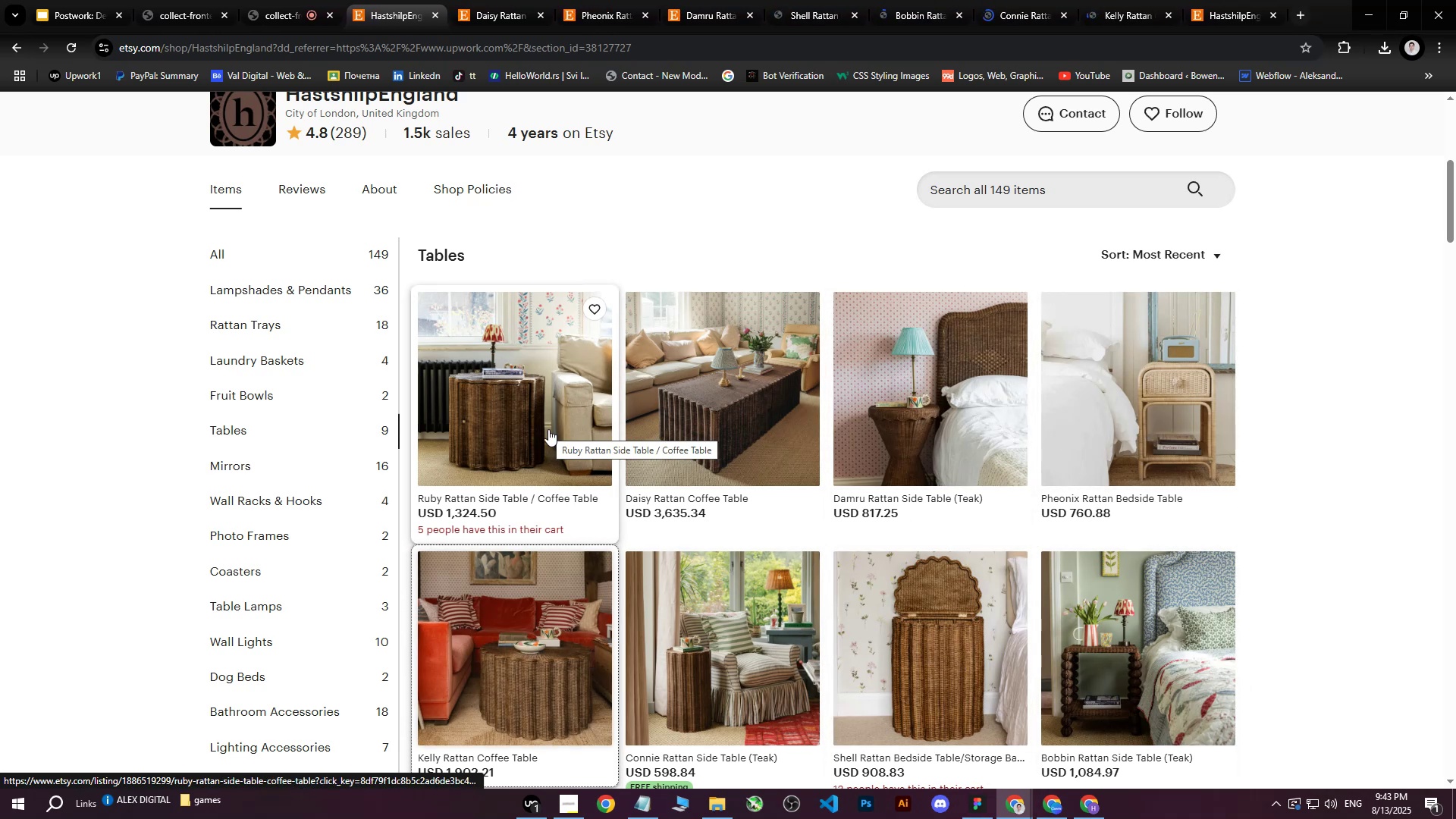 
left_click([1232, 0])
 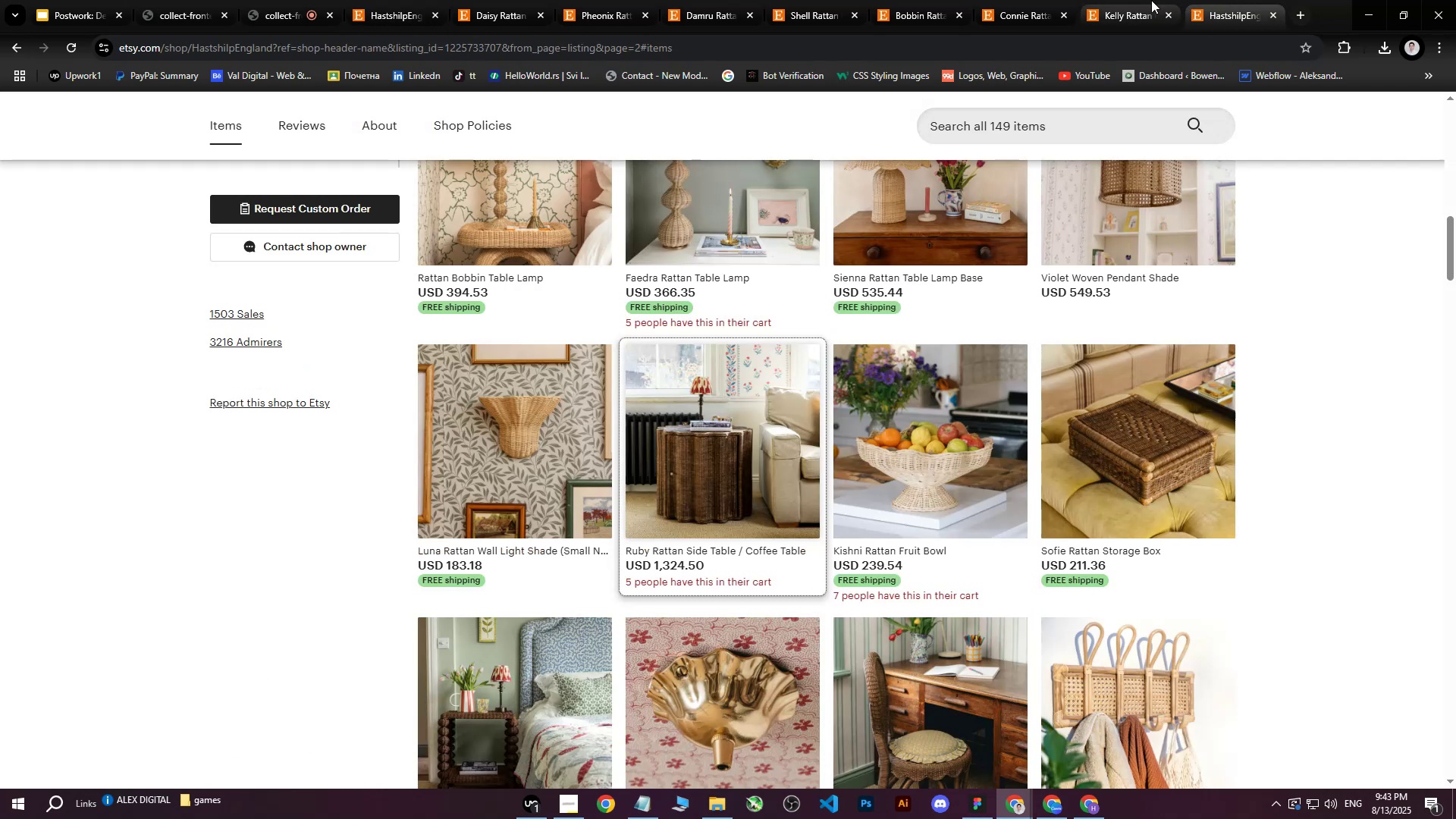 
scroll: coordinate [1056, 312], scroll_direction: up, amount: 2.0
 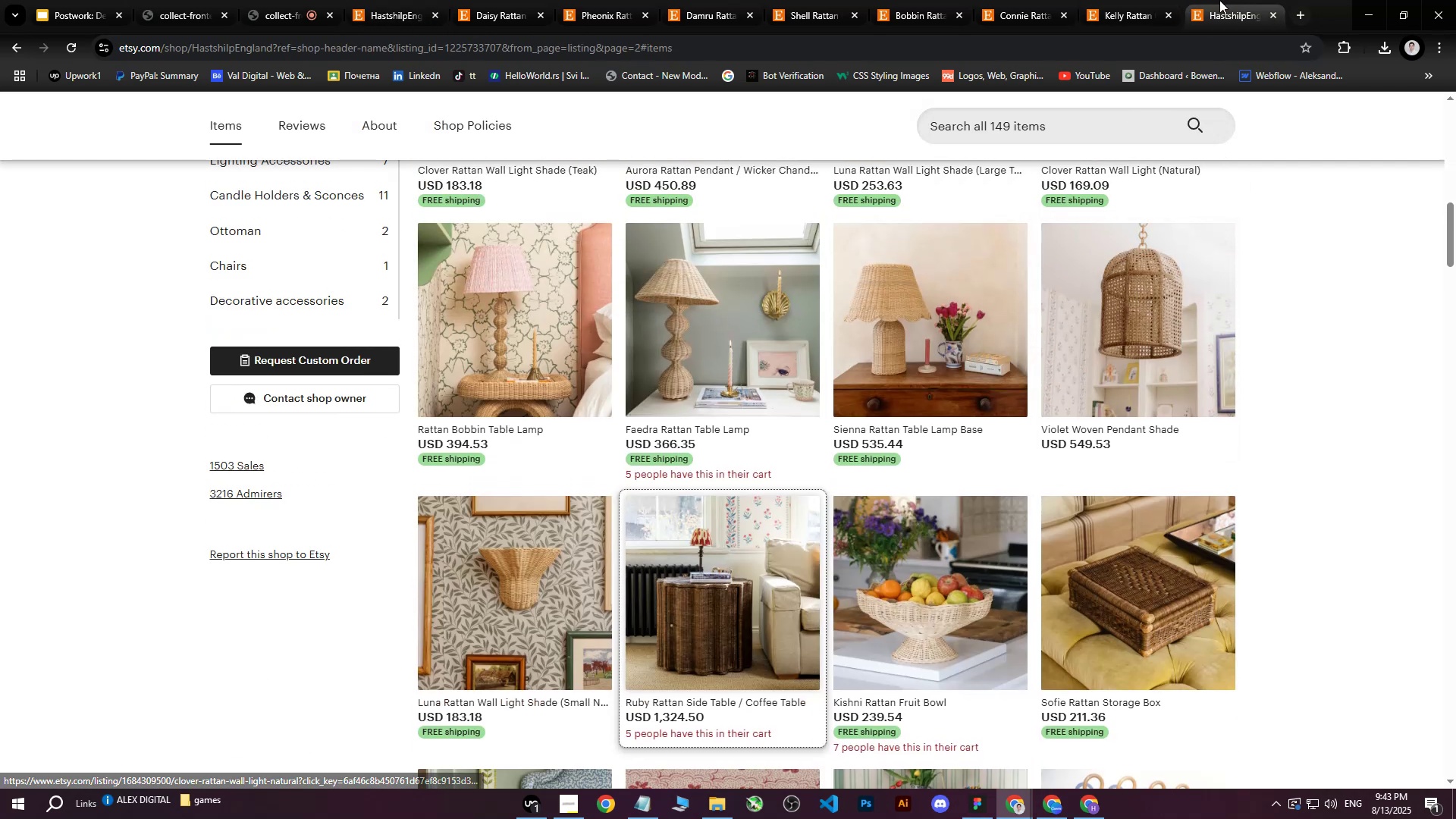 
left_click([1134, 0])
 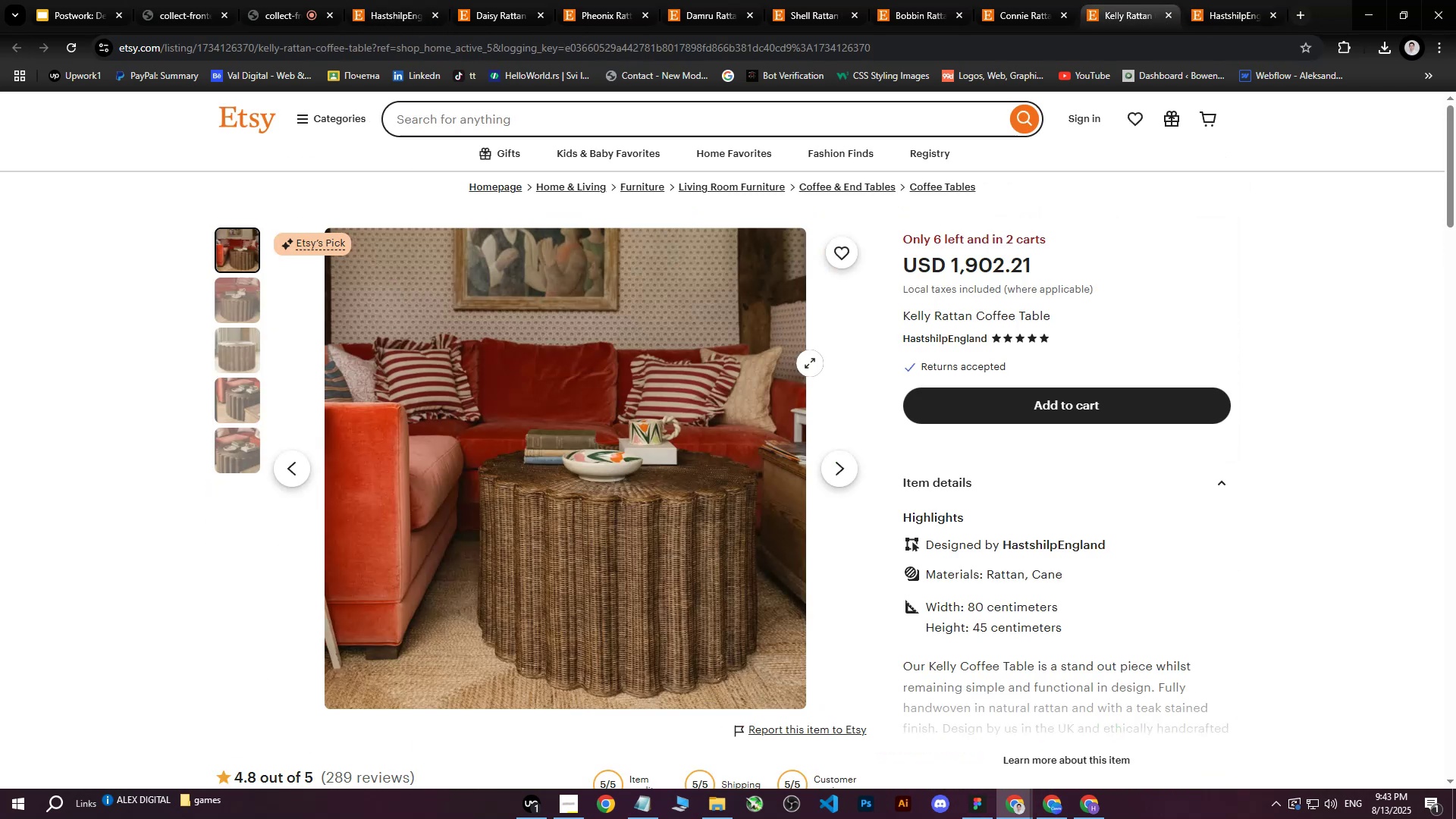 
right_click([586, 456])
 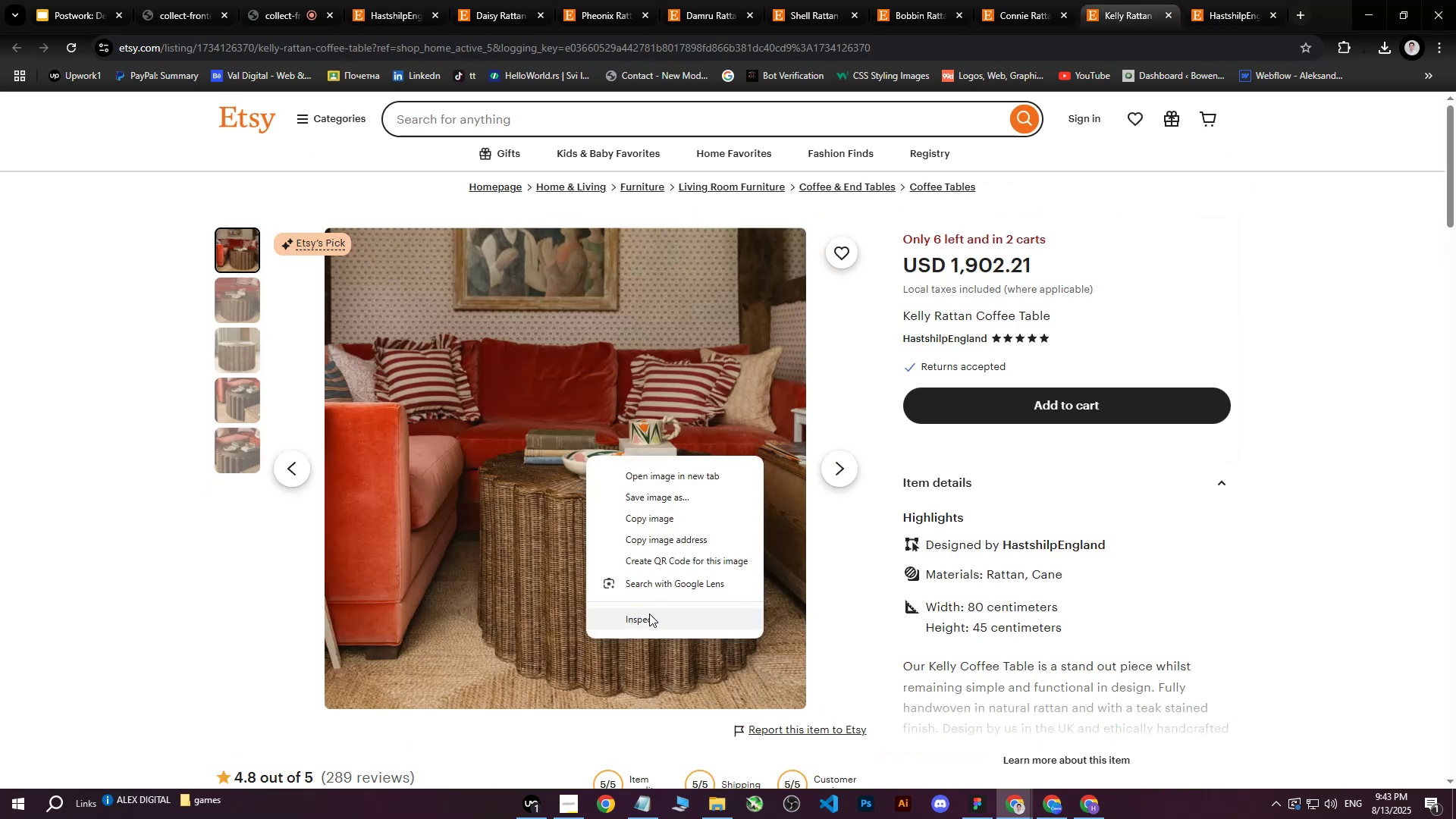 
left_click([645, 621])
 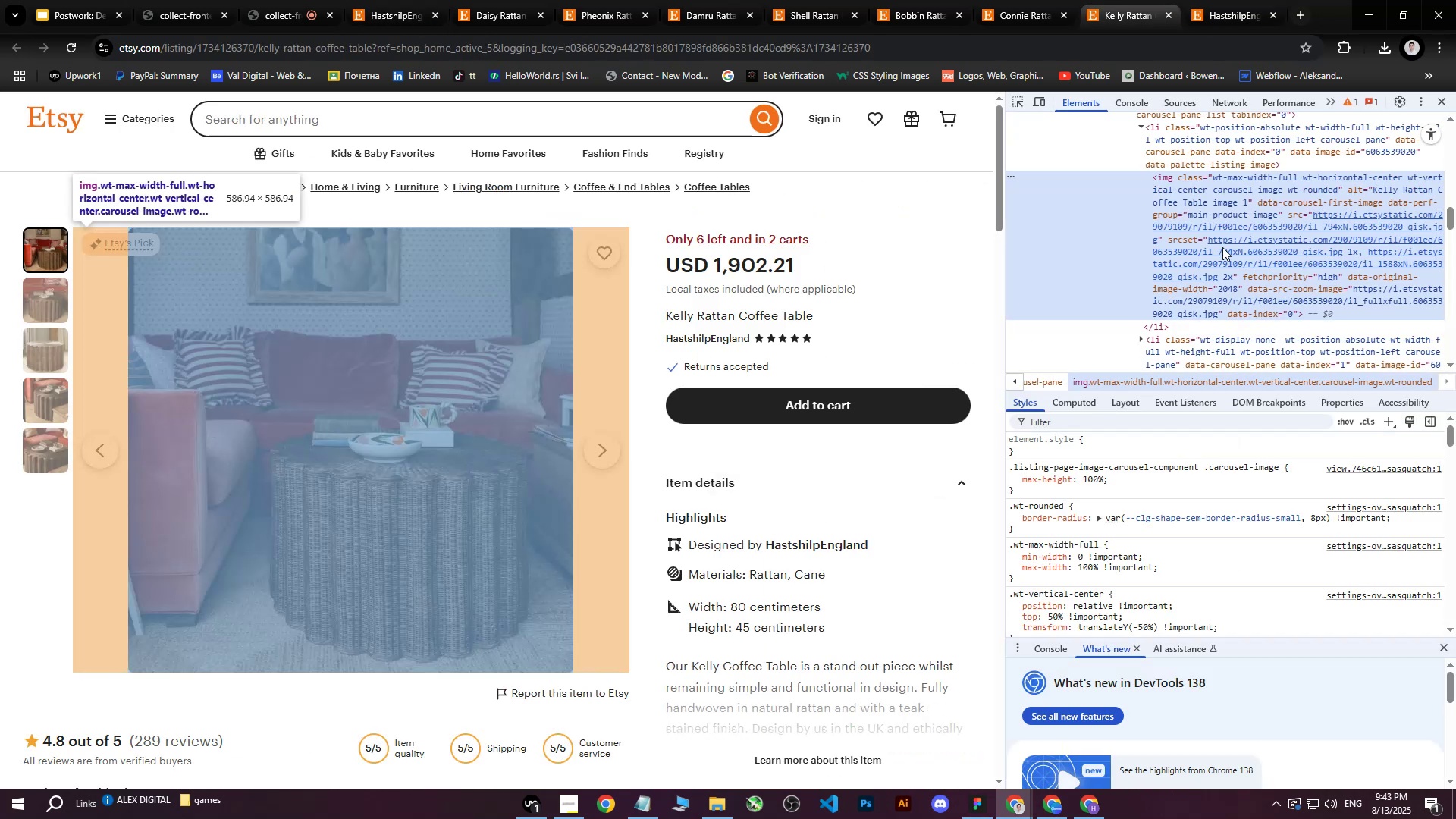 
left_click([1261, 252])
 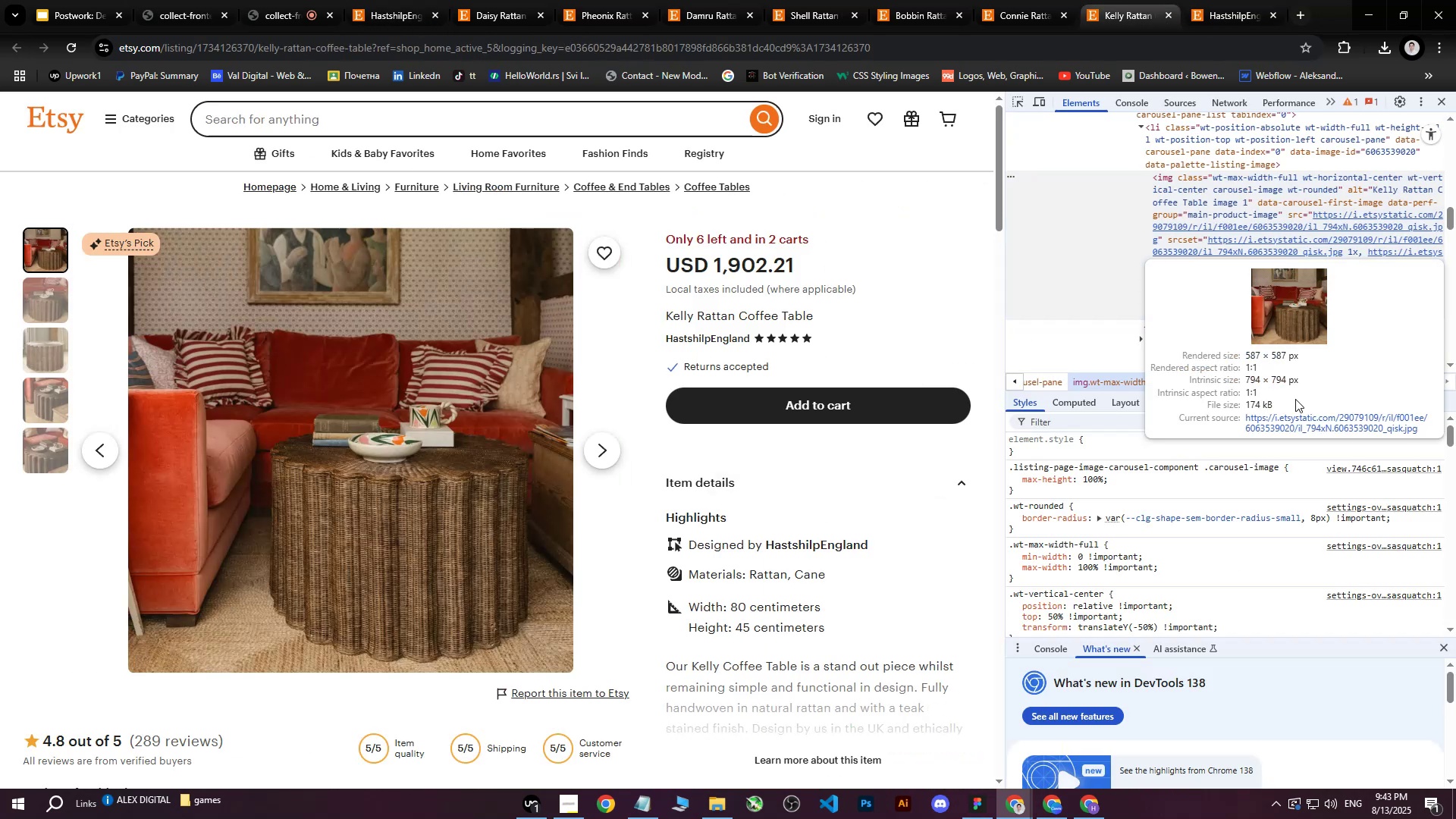 
left_click([1282, 424])
 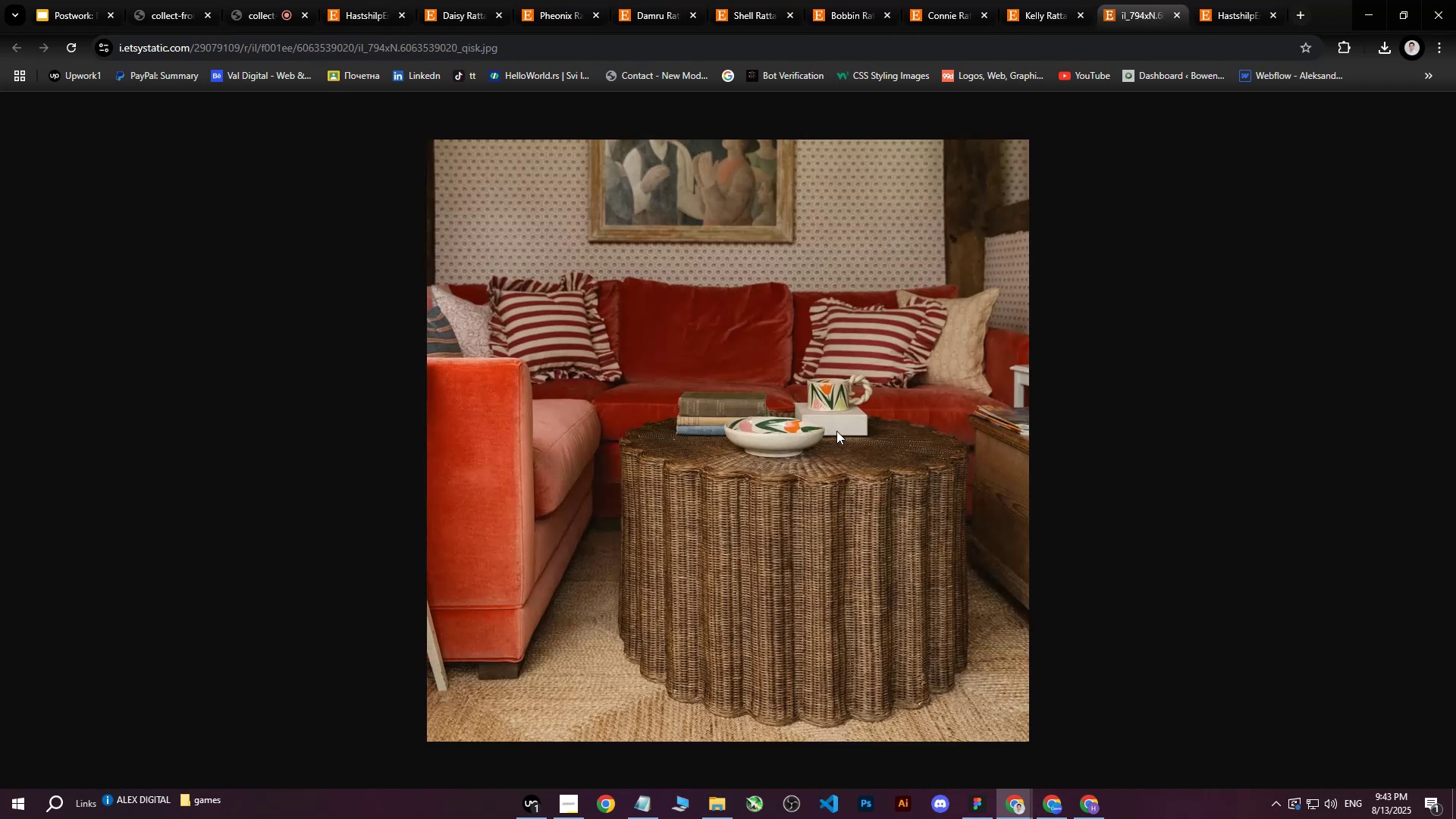 
right_click([770, 403])
 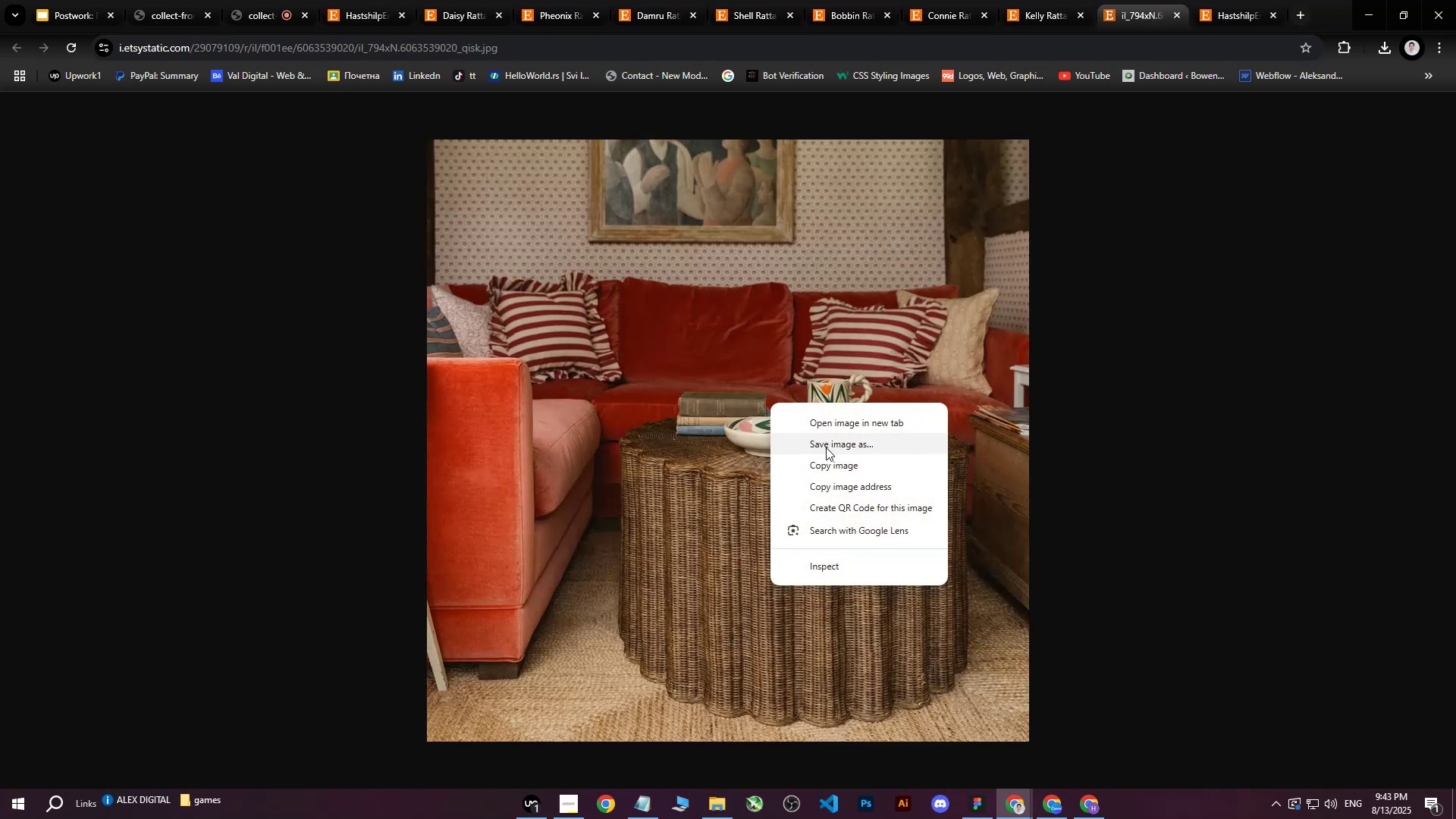 
left_click([826, 447])
 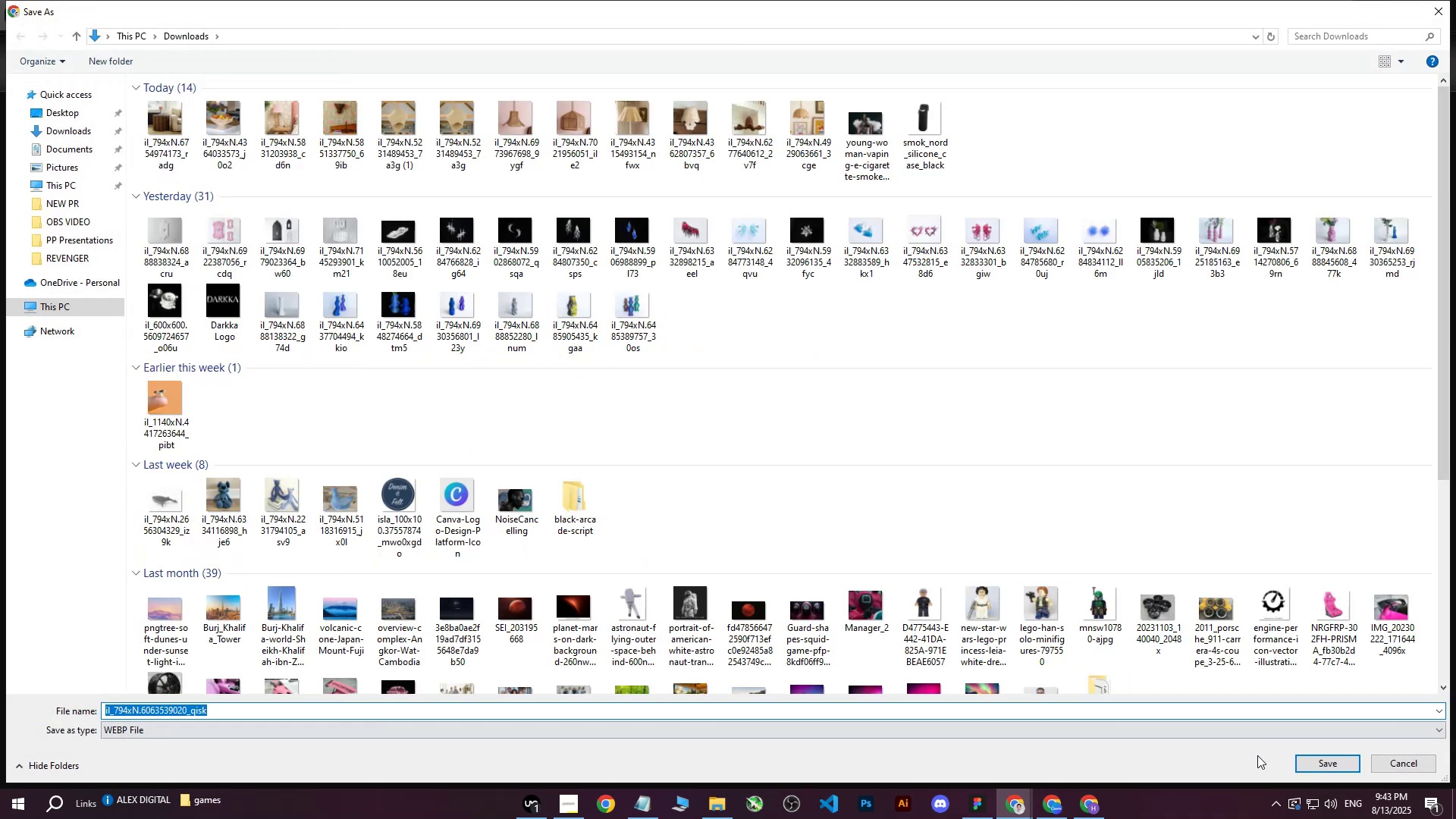 
left_click([1320, 767])
 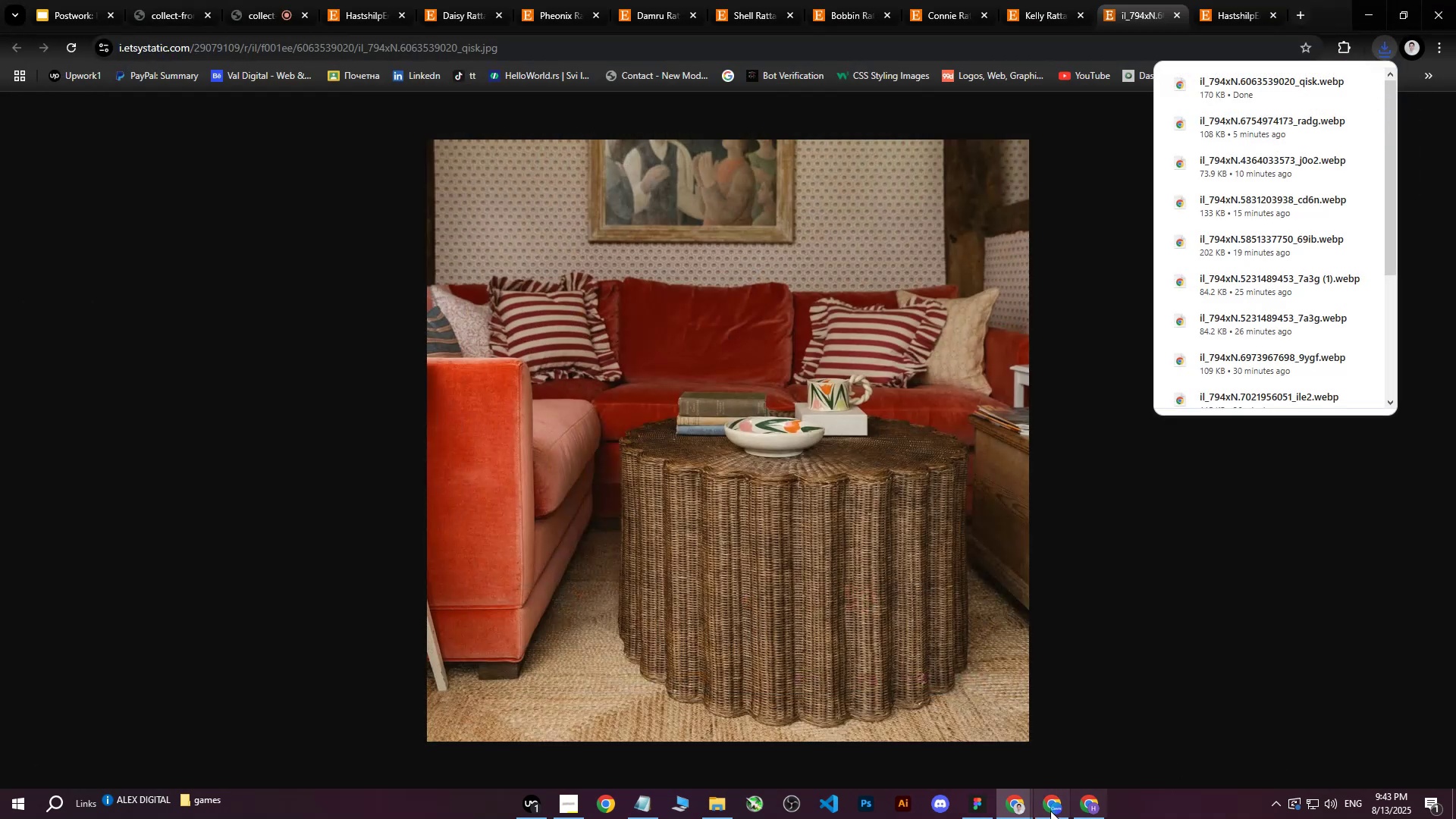 
left_click([1037, 813])
 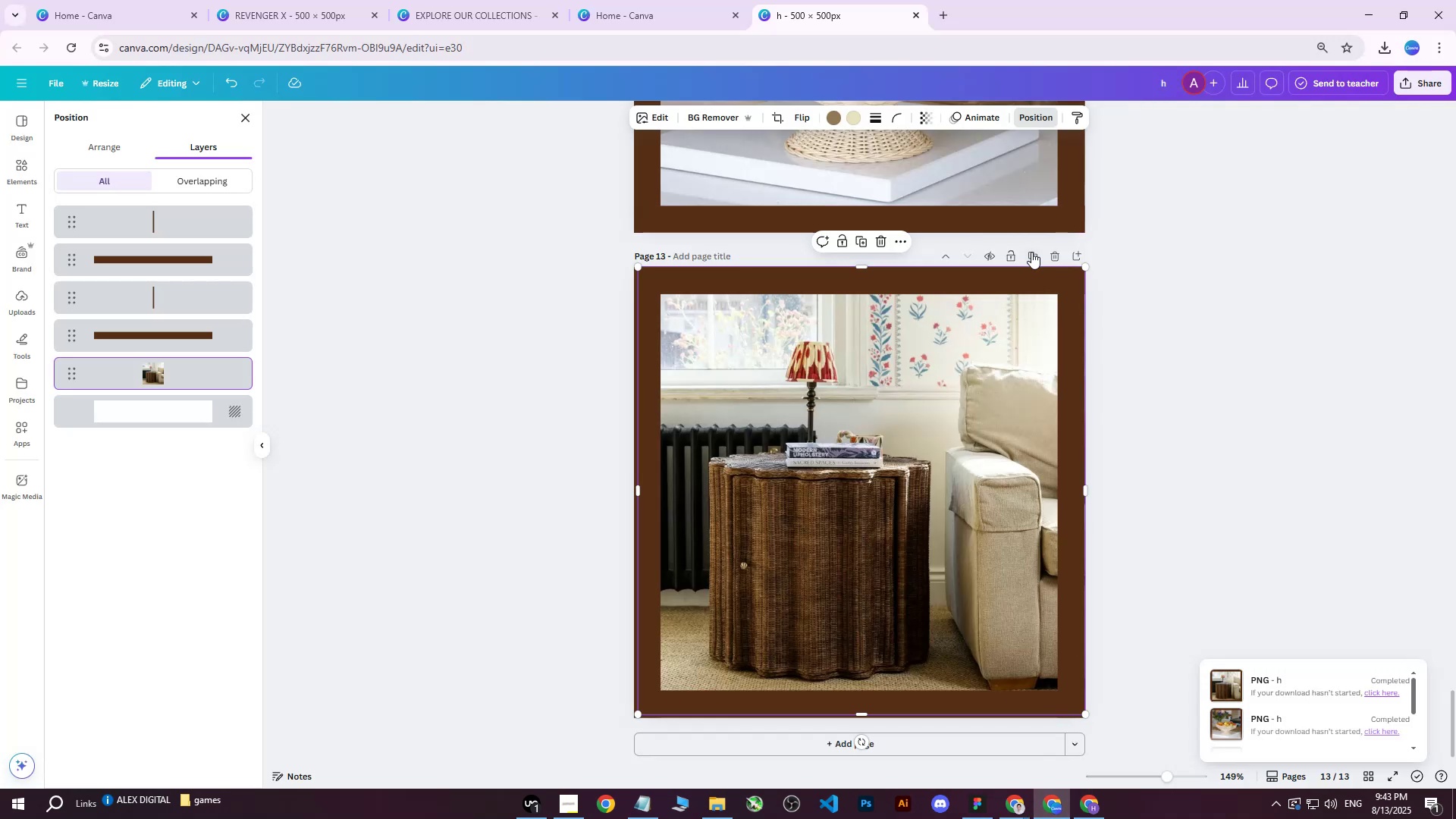 
left_click([1031, 252])
 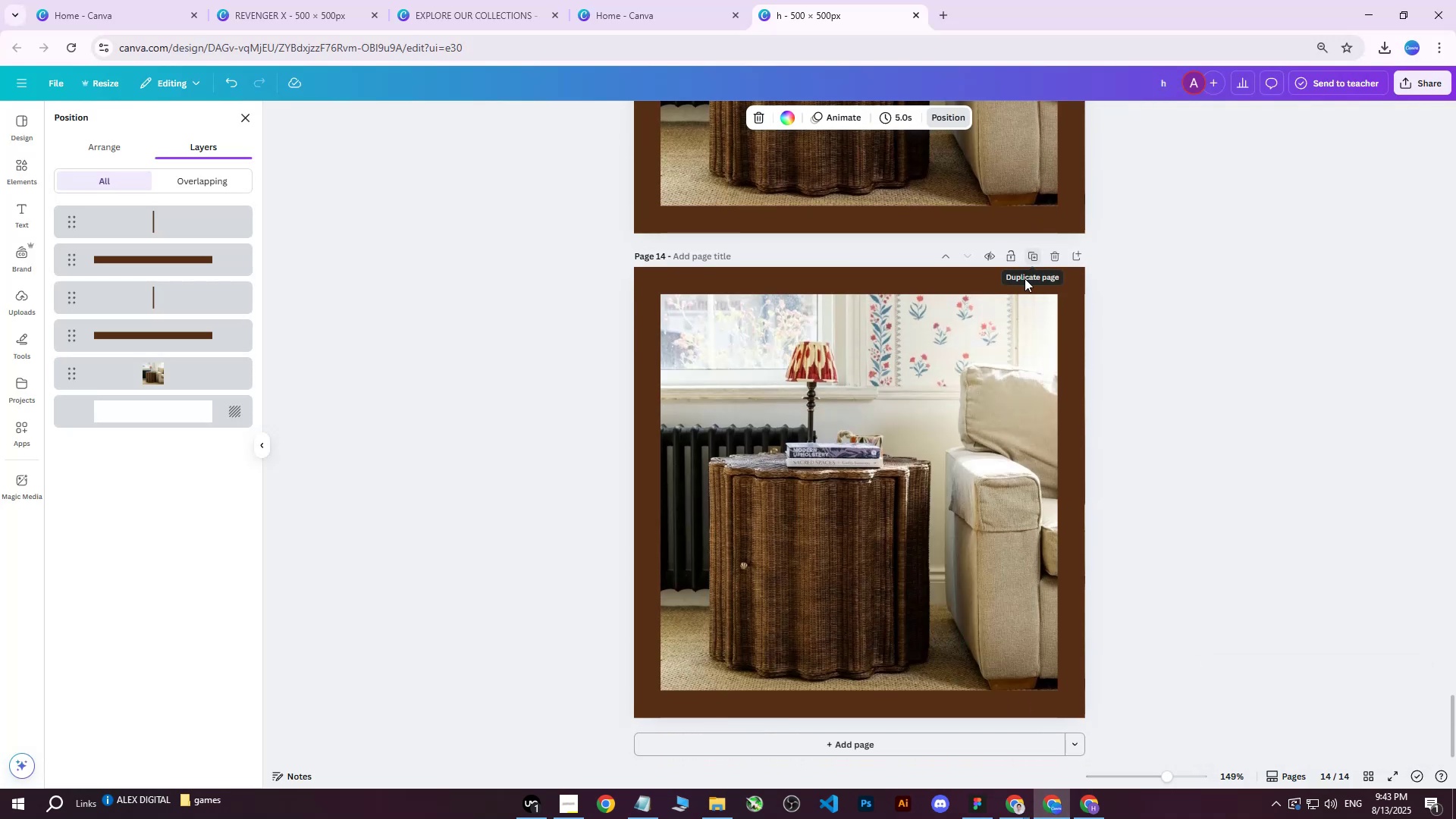 
left_click([770, 482])
 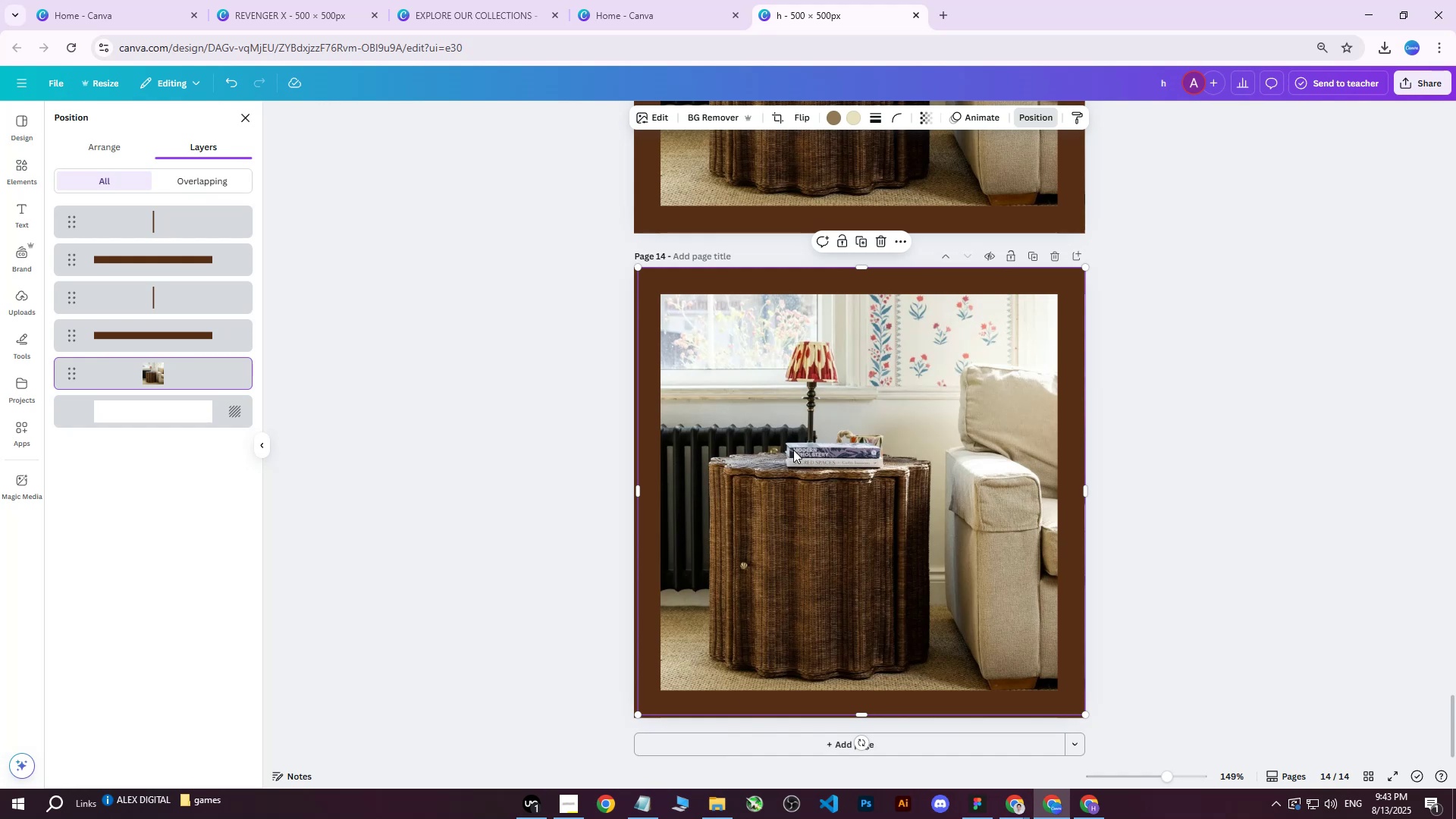 
wait(7.08)
 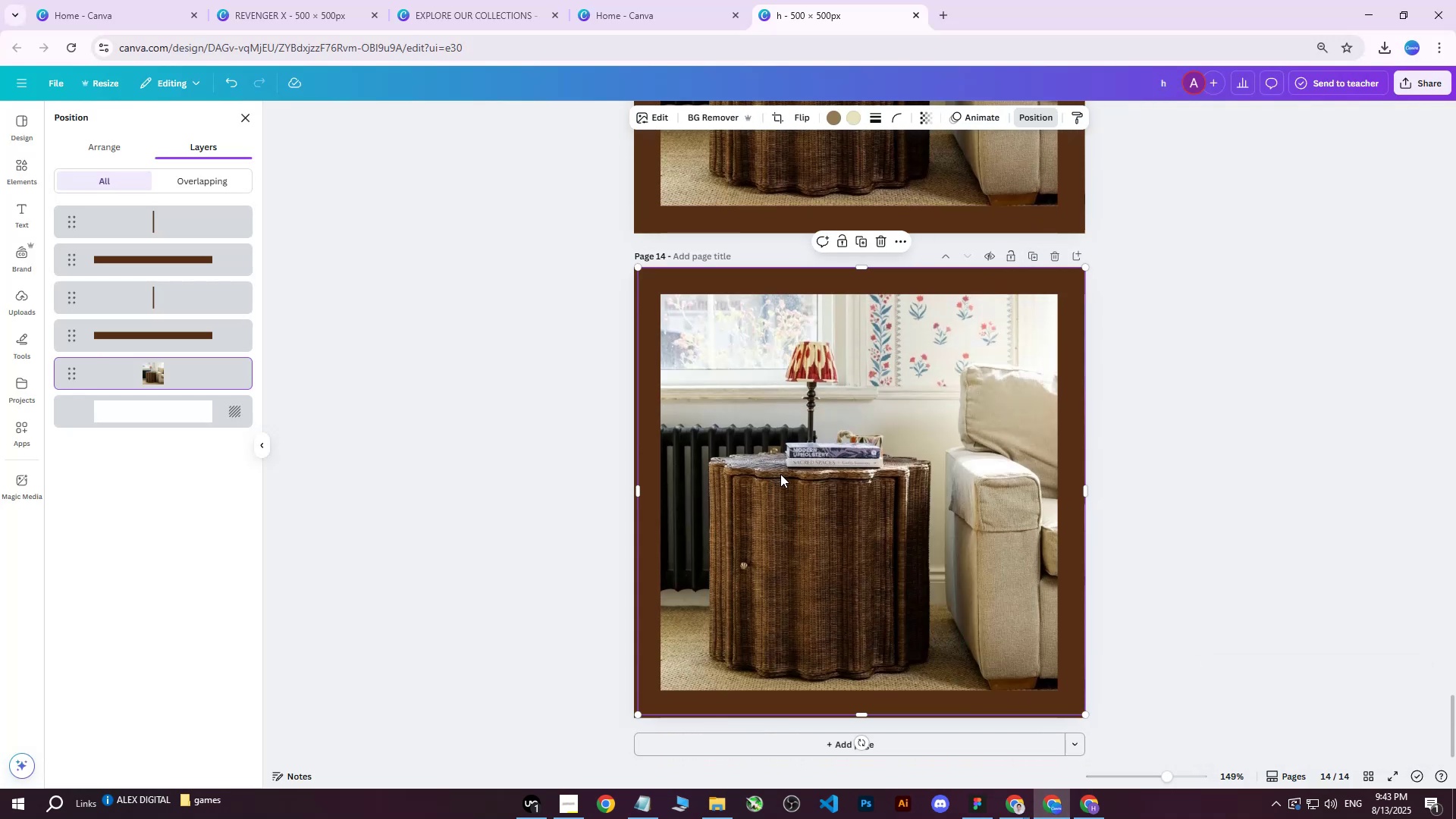 
left_click([1009, 818])
 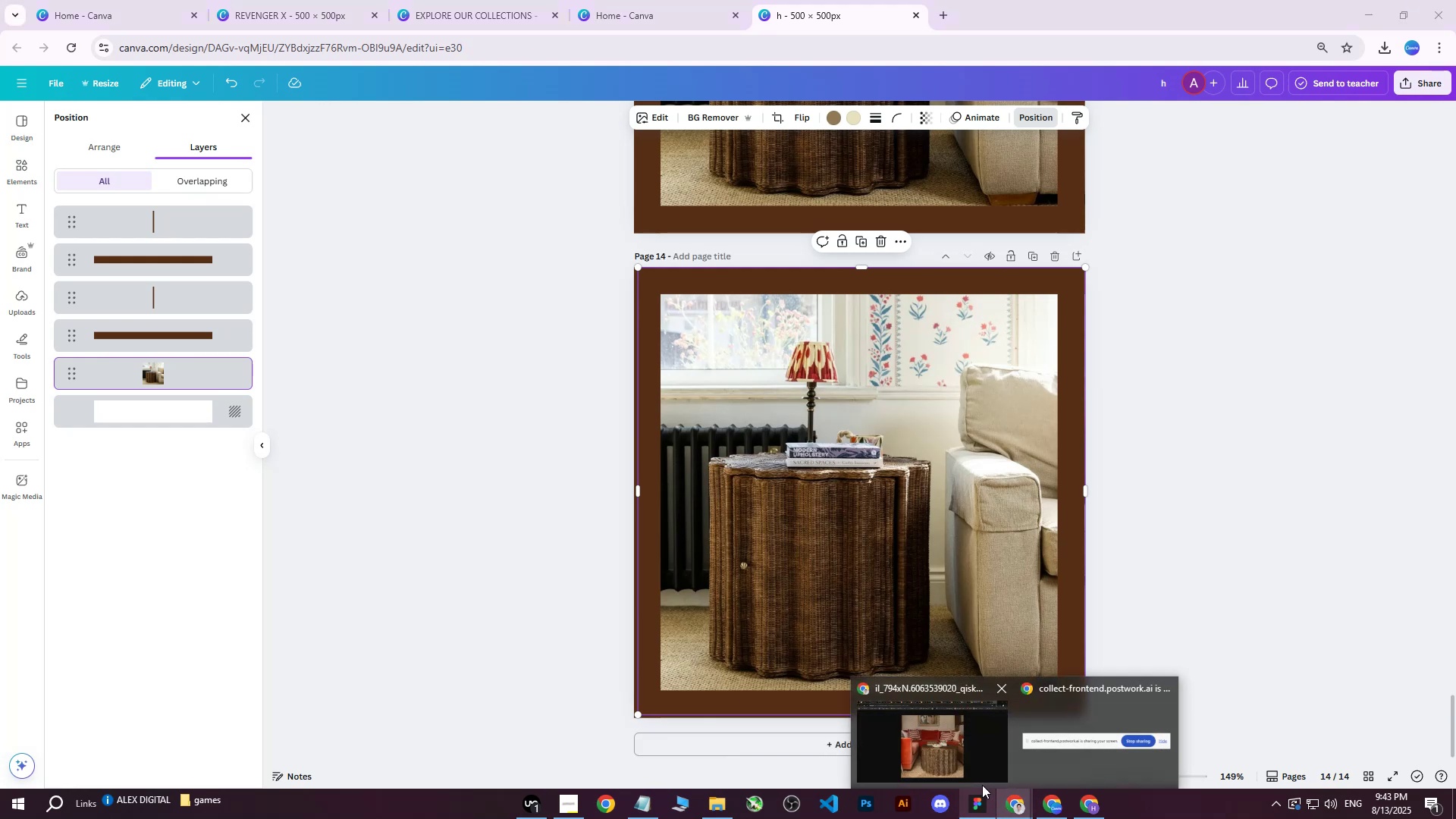 
left_click([949, 754])
 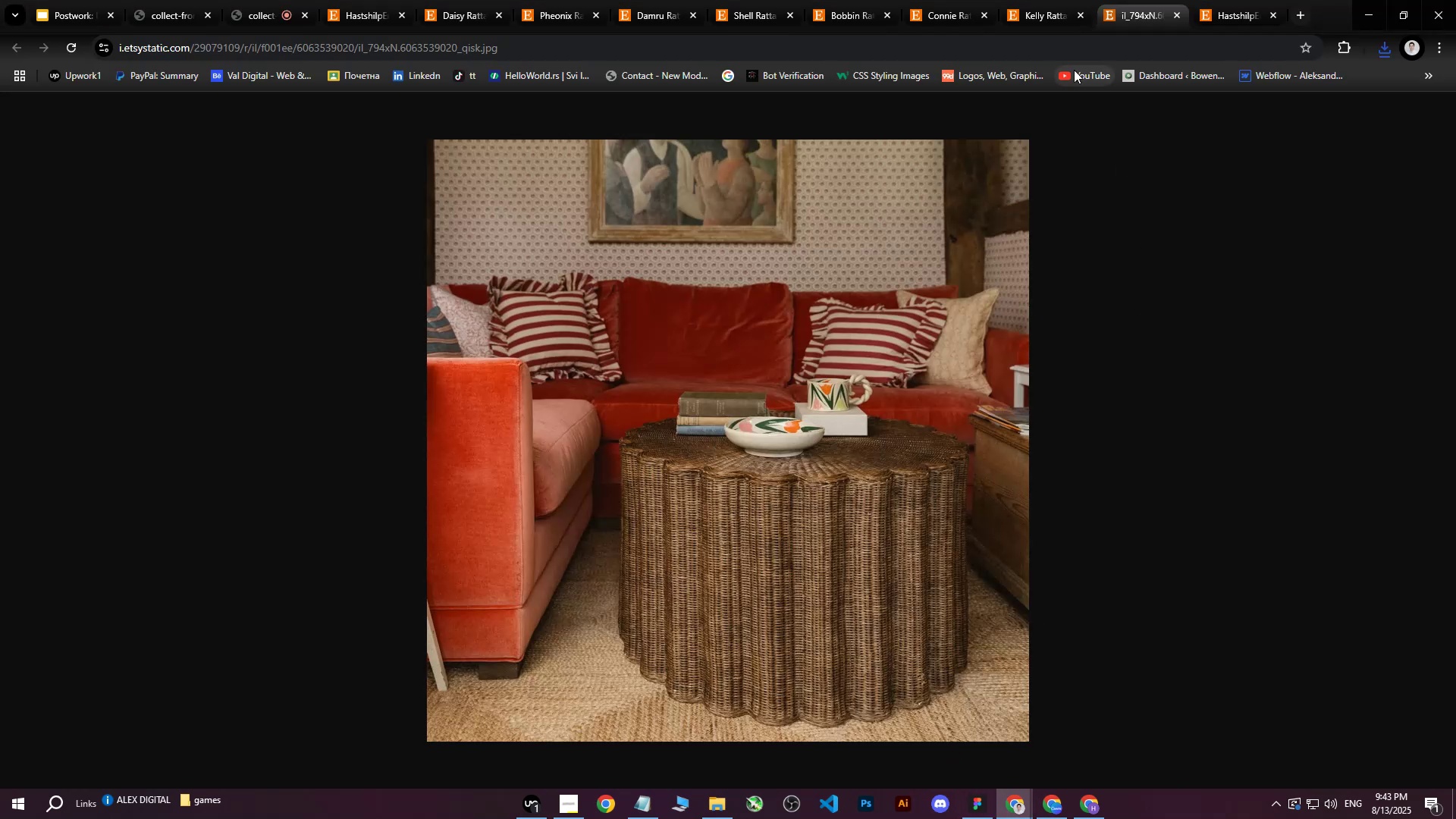 
left_click([1060, 0])
 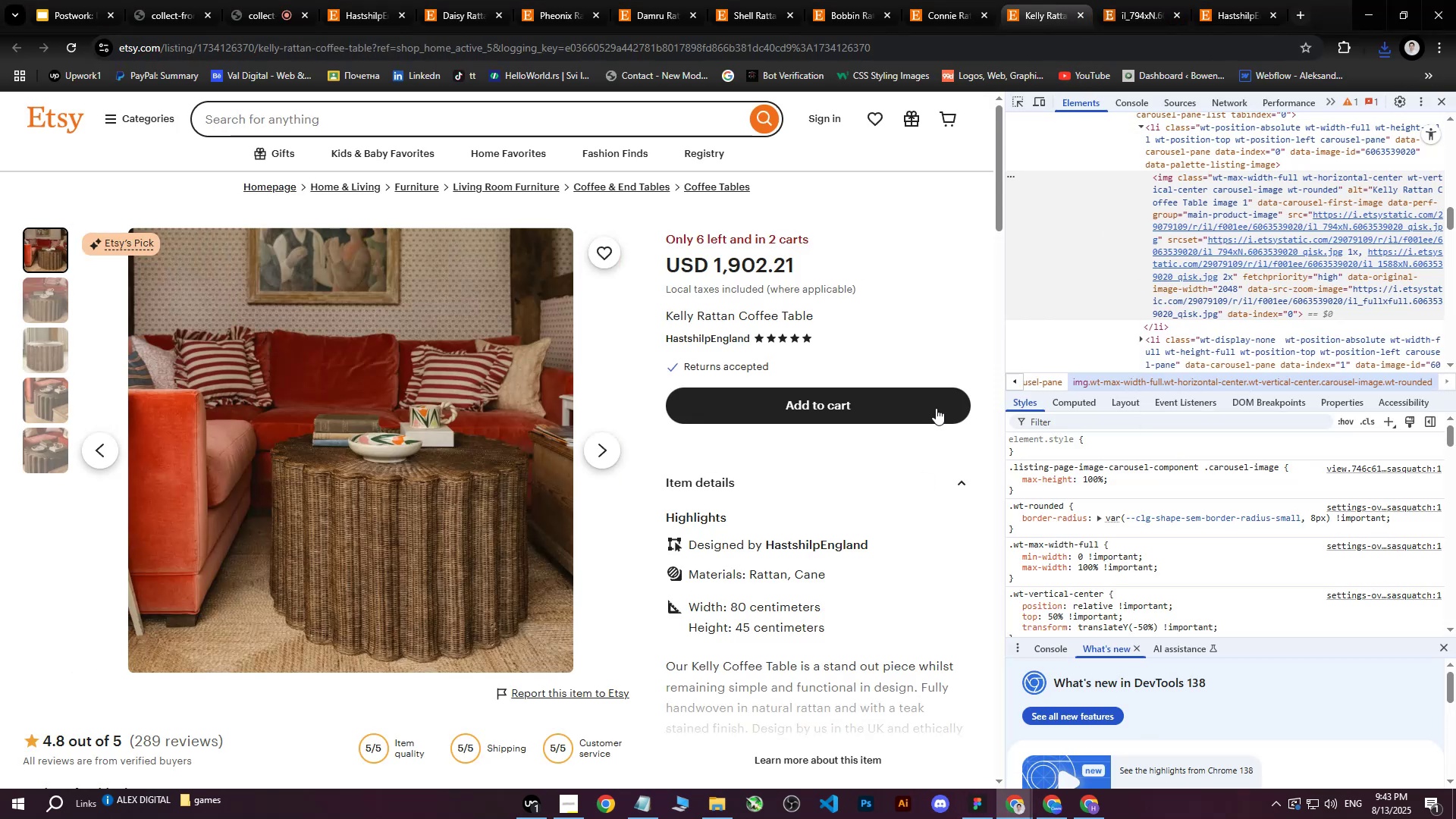 
left_click([1445, 105])
 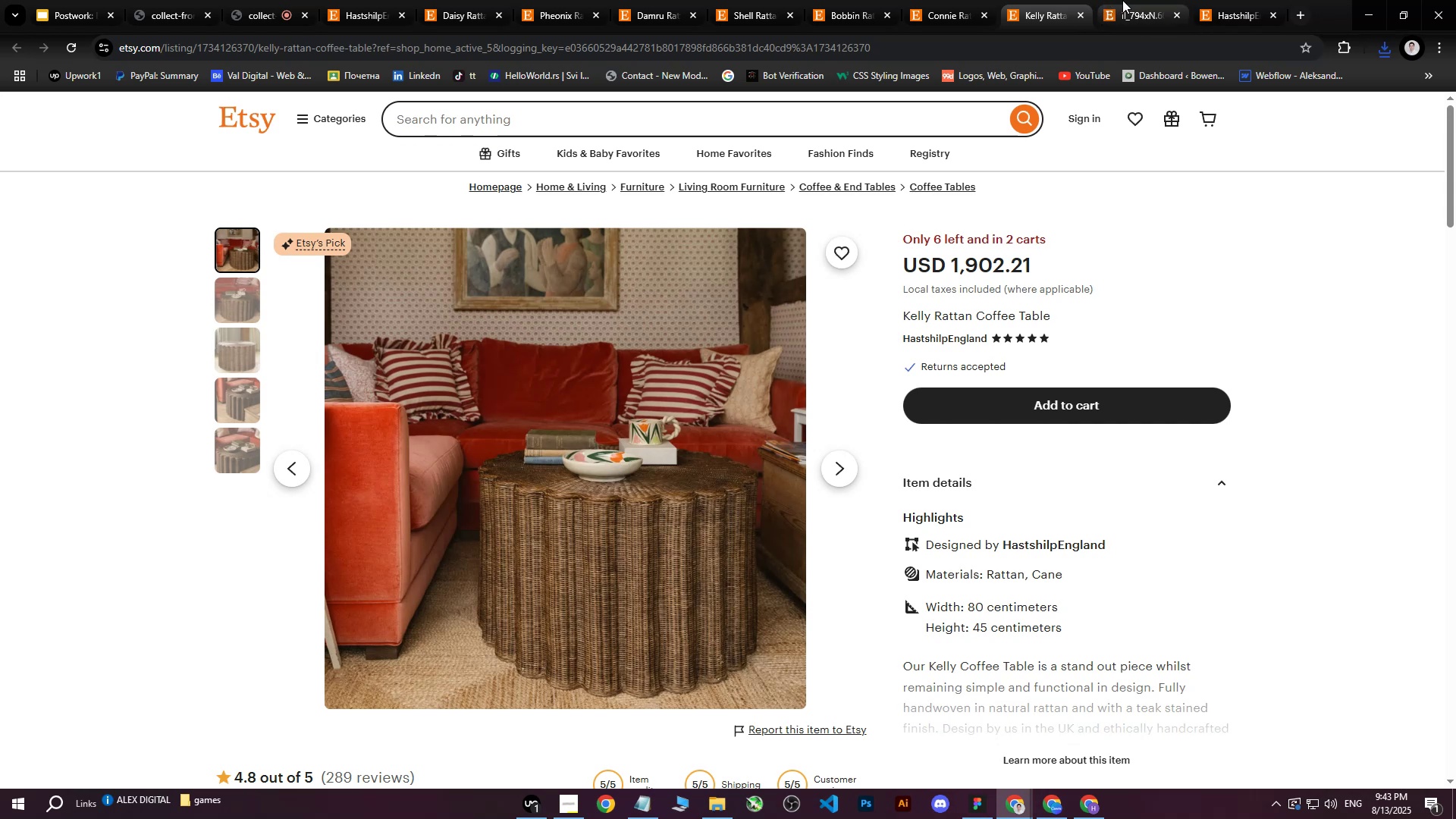 
left_click([1125, 0])
 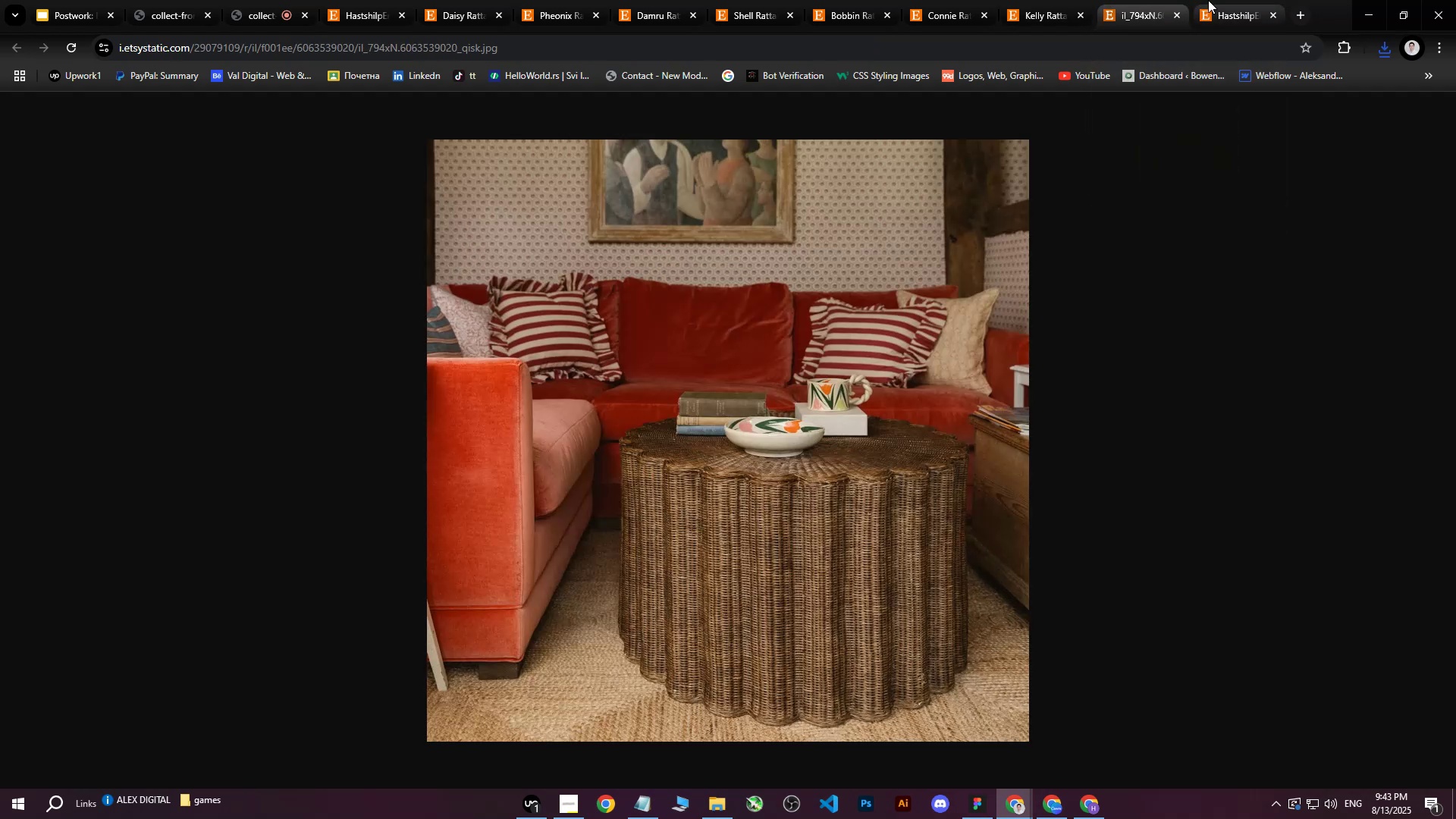 
left_click([1232, 0])
 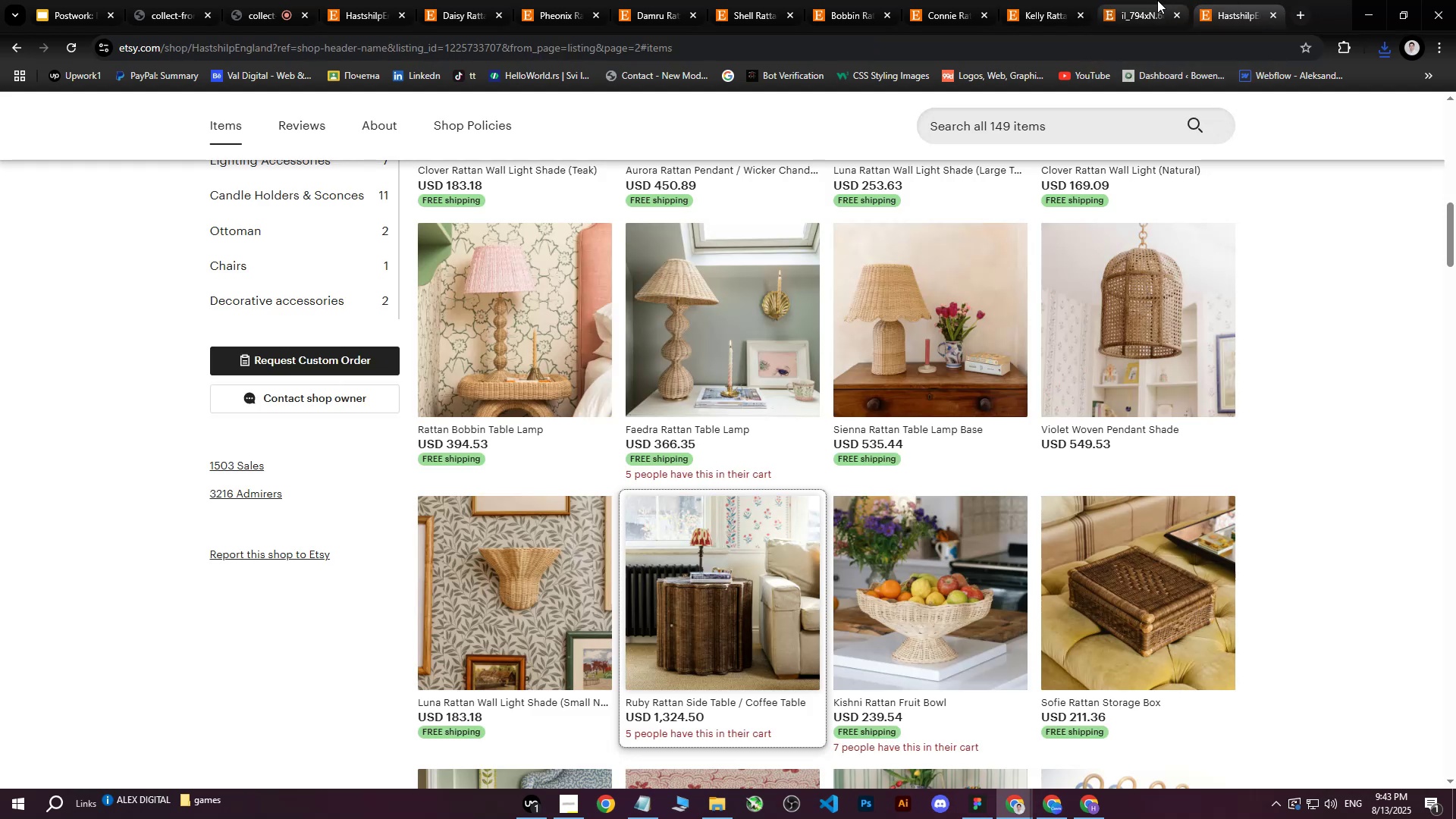 
left_click([1157, 0])
 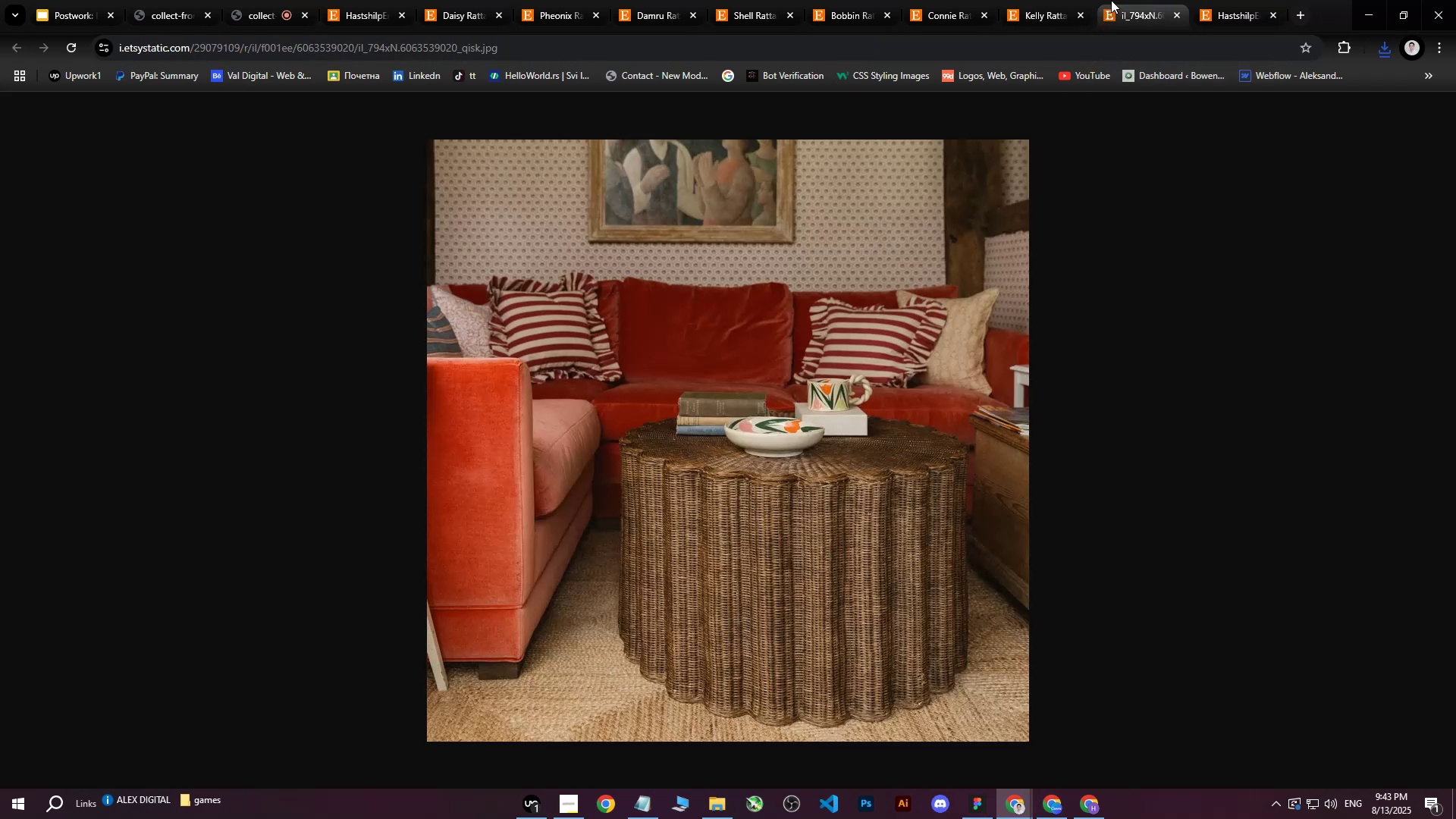 
left_click([1062, 0])
 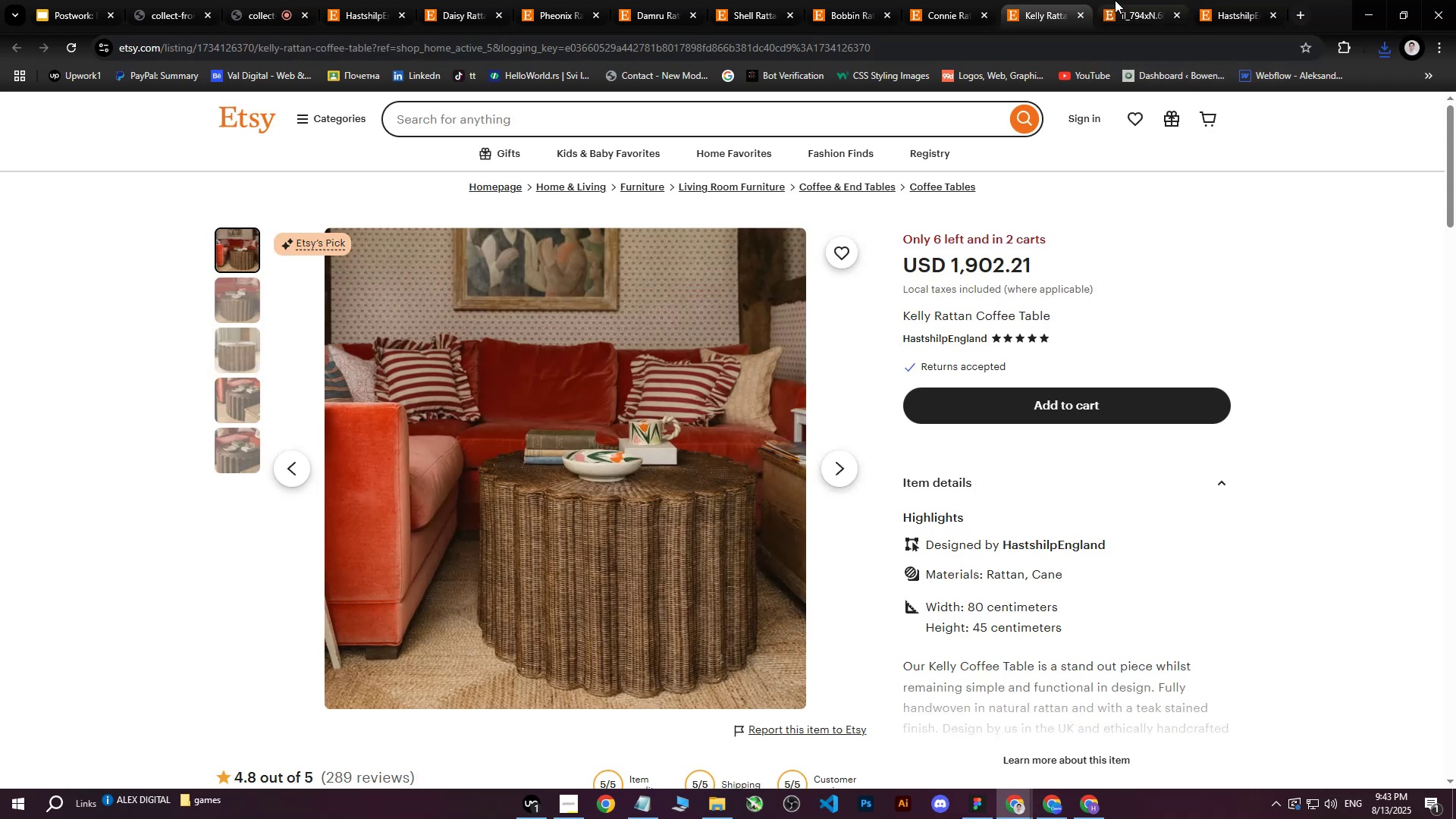 
left_click([1135, 0])
 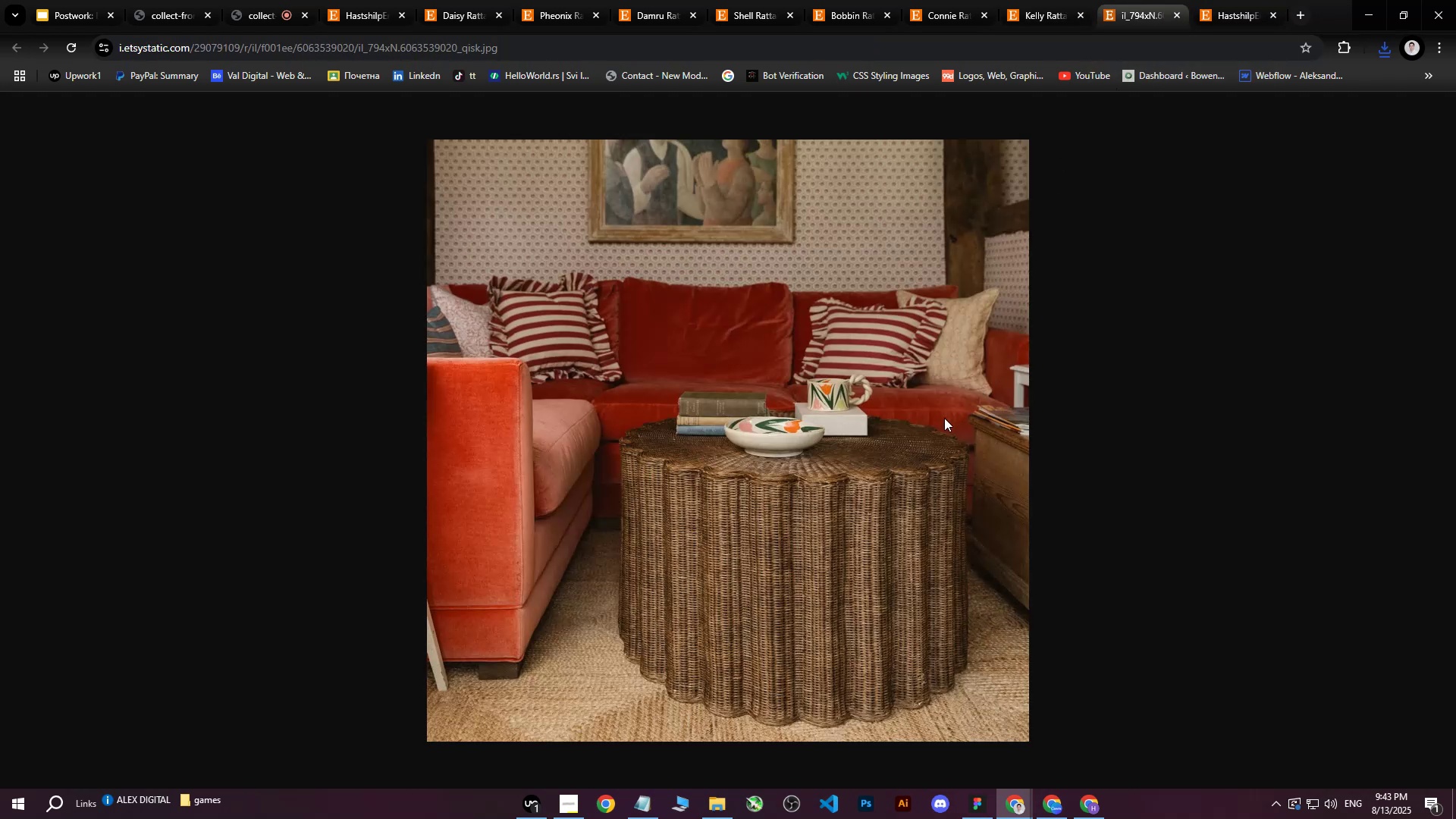 
right_click([877, 433])
 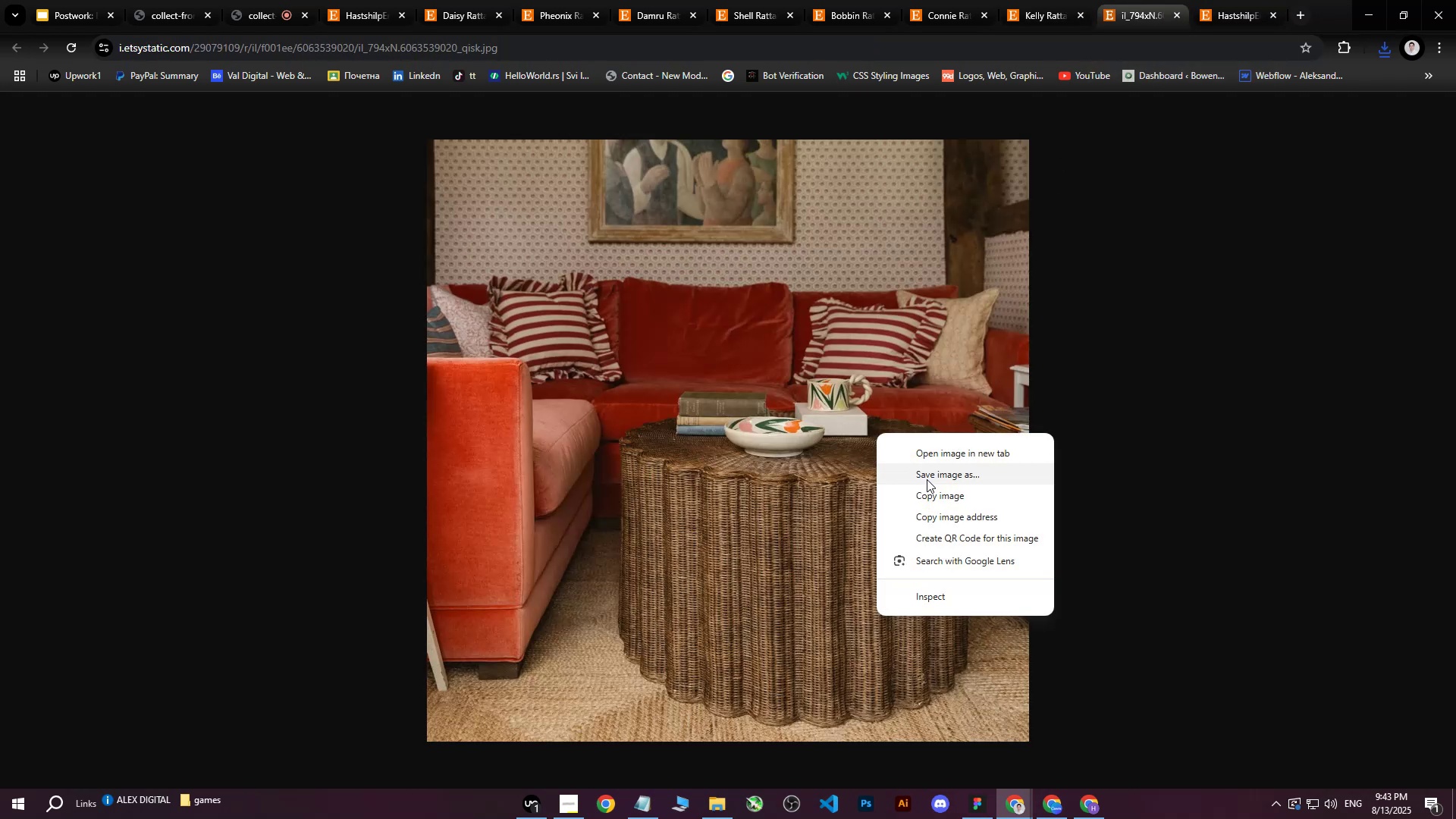 
left_click([927, 479])
 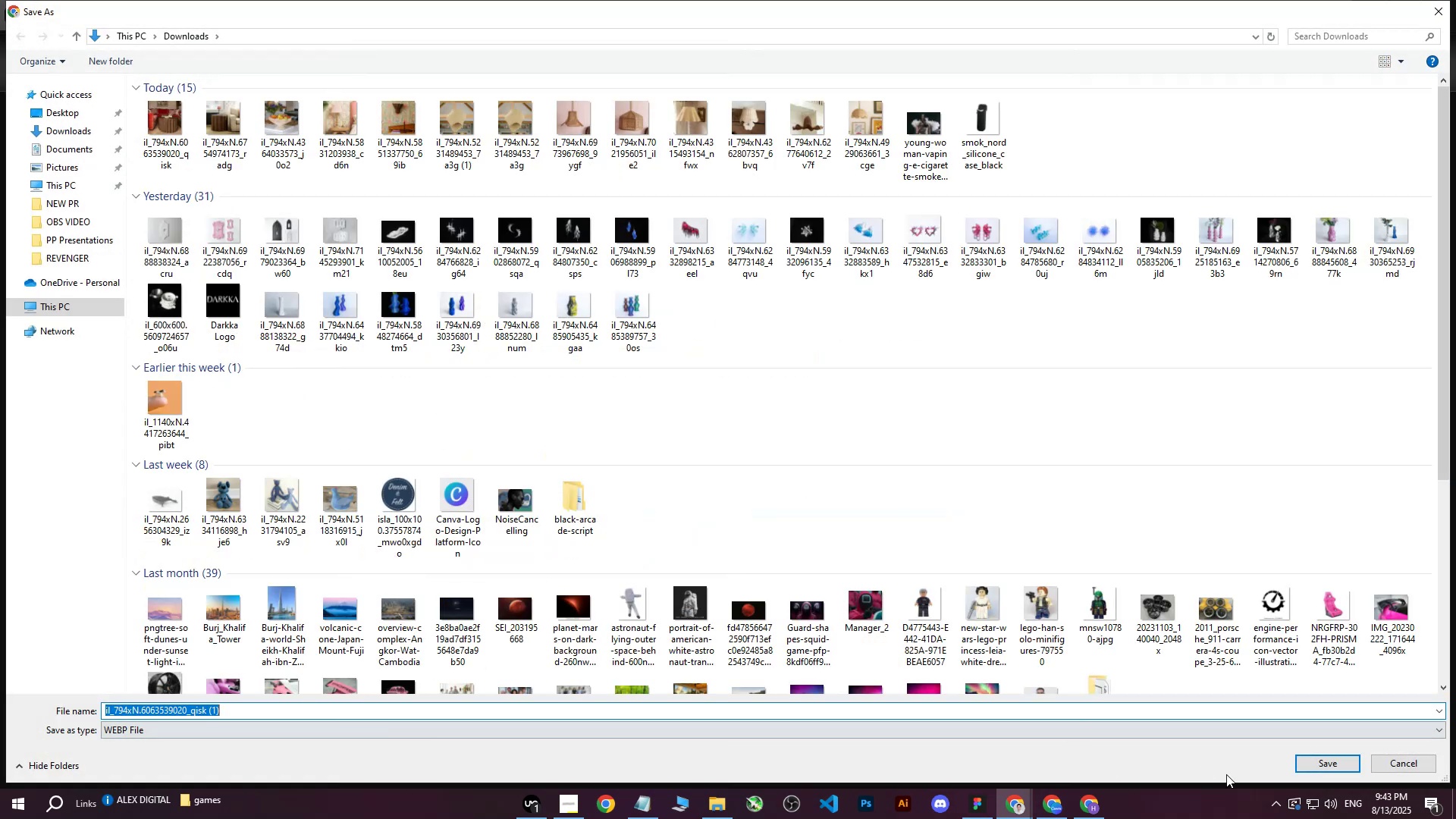 
left_click([1332, 759])
 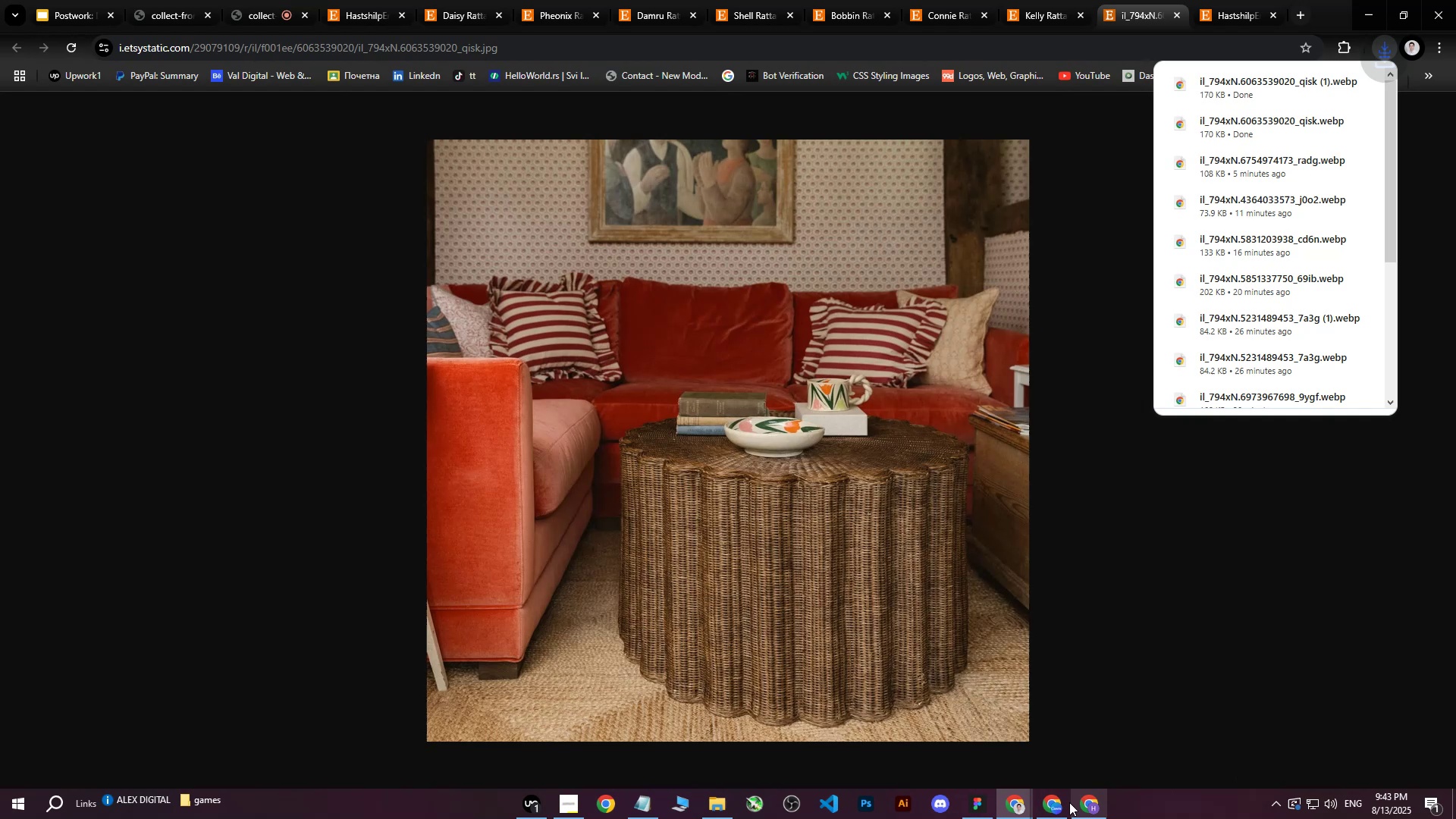 
left_click([1056, 803])
 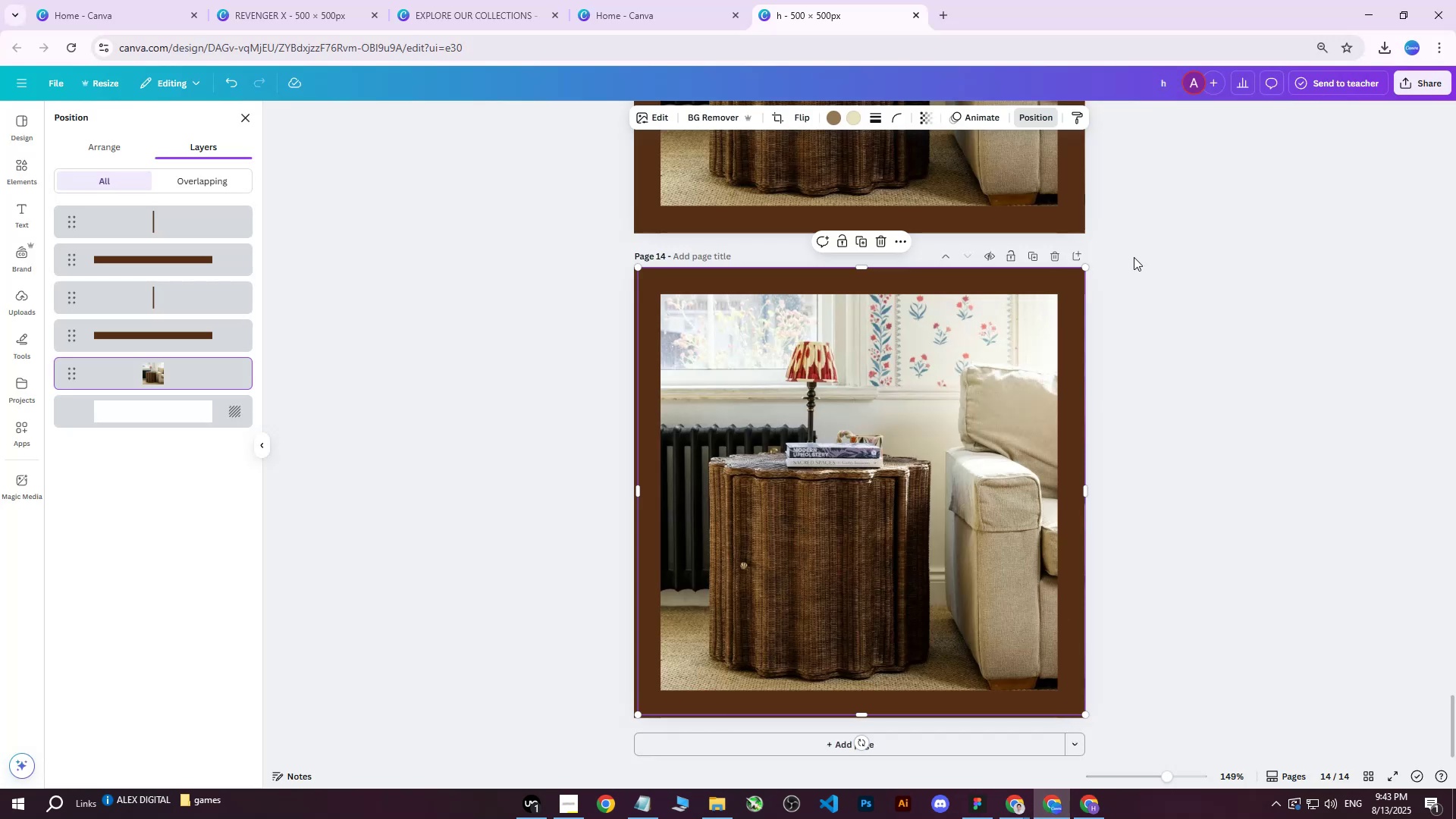 
scroll: coordinate [1112, 362], scroll_direction: none, amount: 0.0
 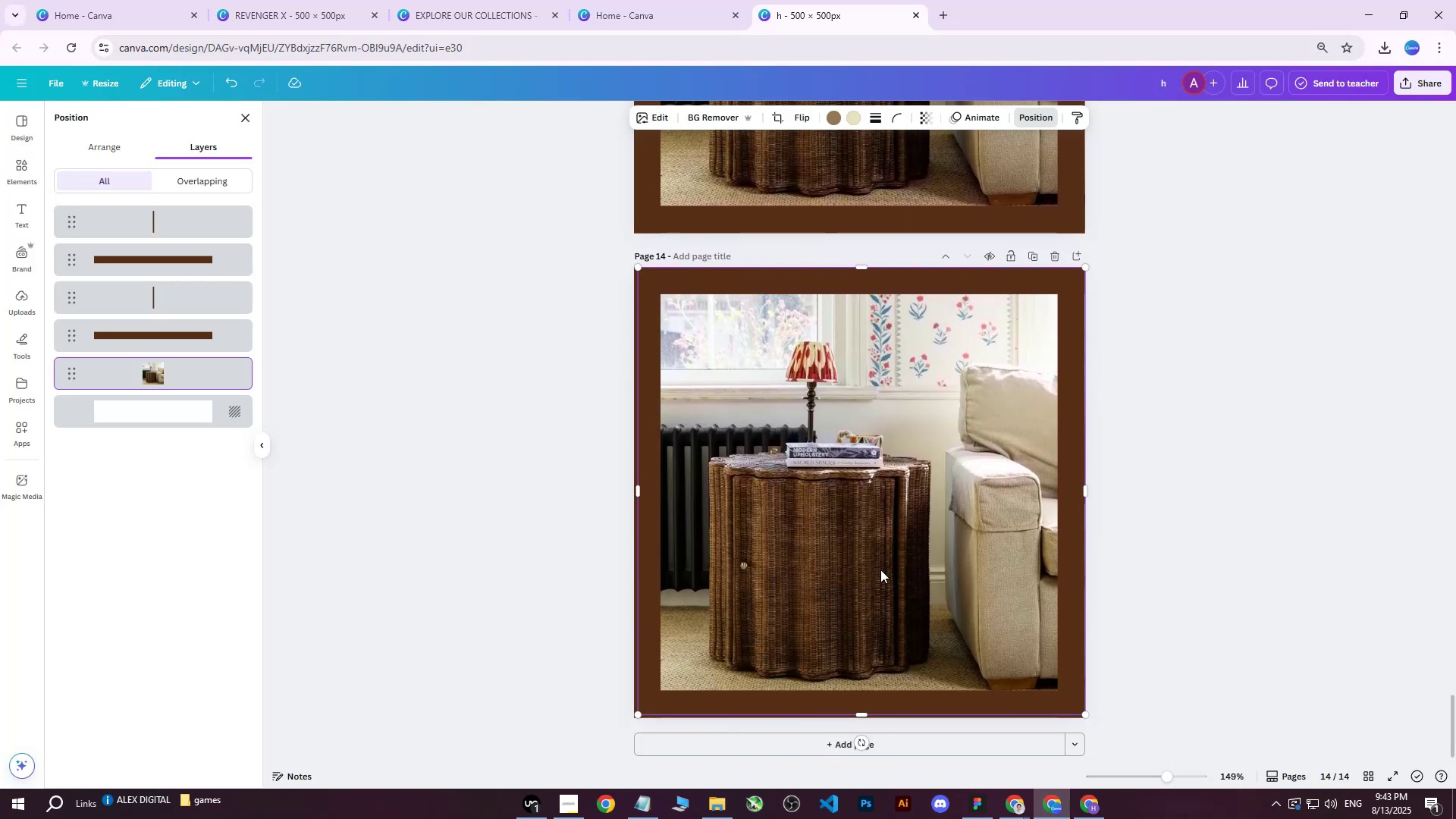 
left_click([876, 570])
 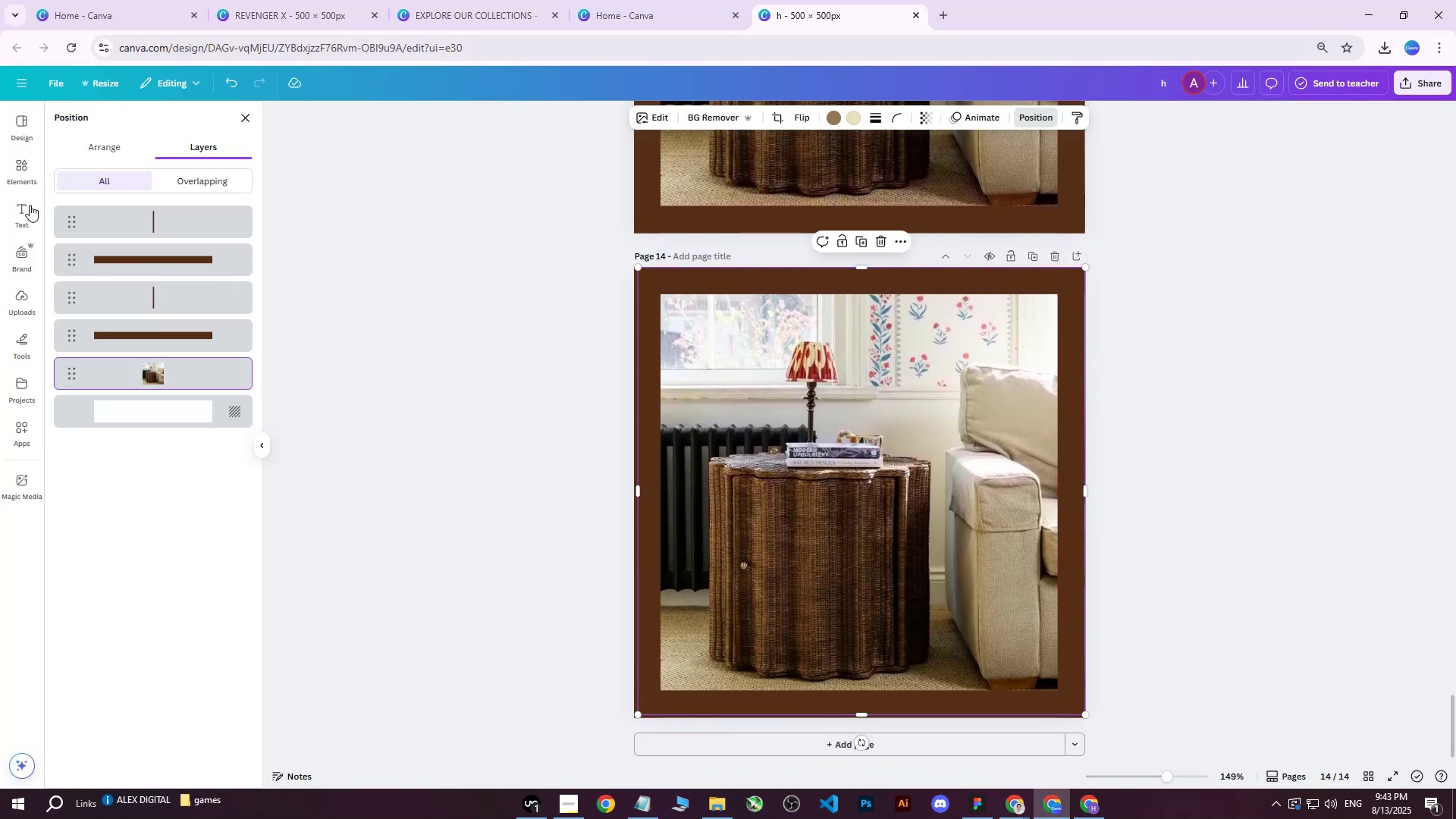 
left_click([19, 304])
 